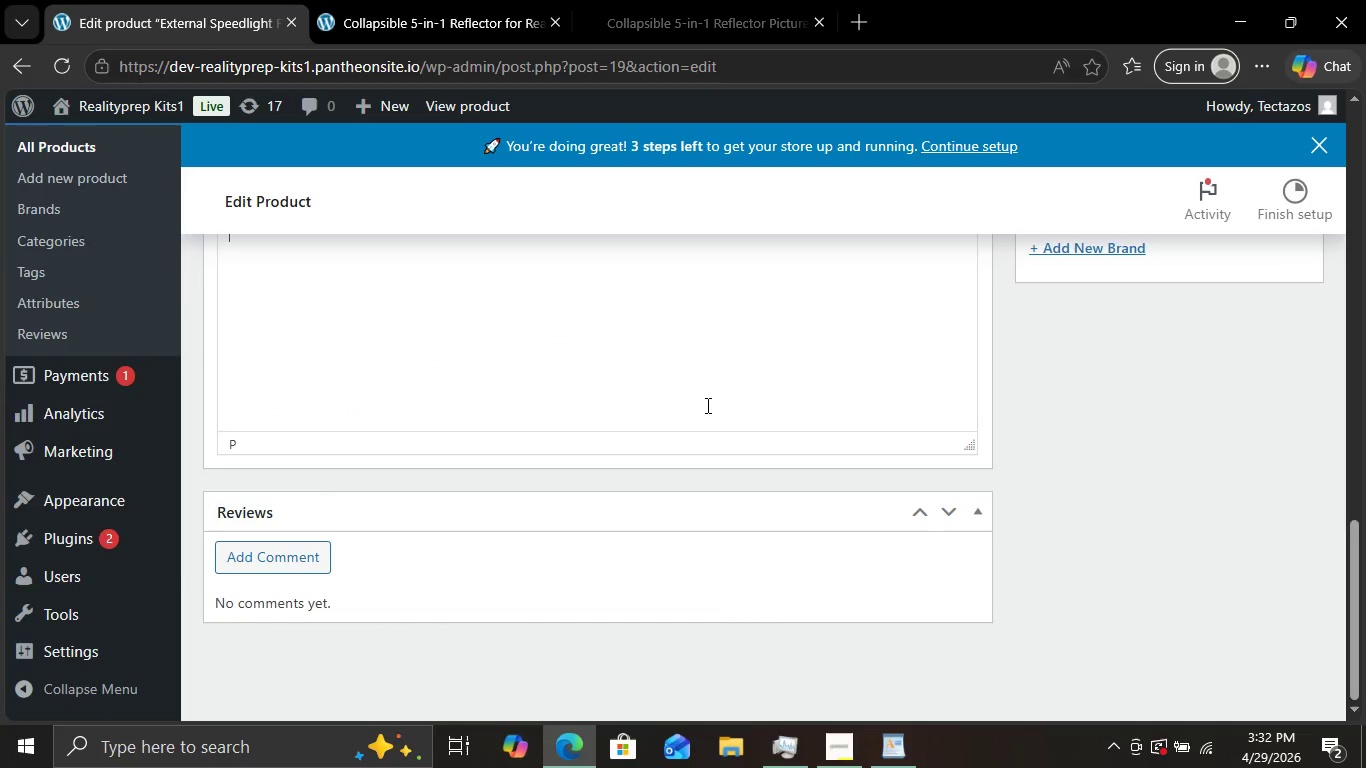 
scroll: coordinate [706, 405], scroll_direction: up, amount: 1.0
 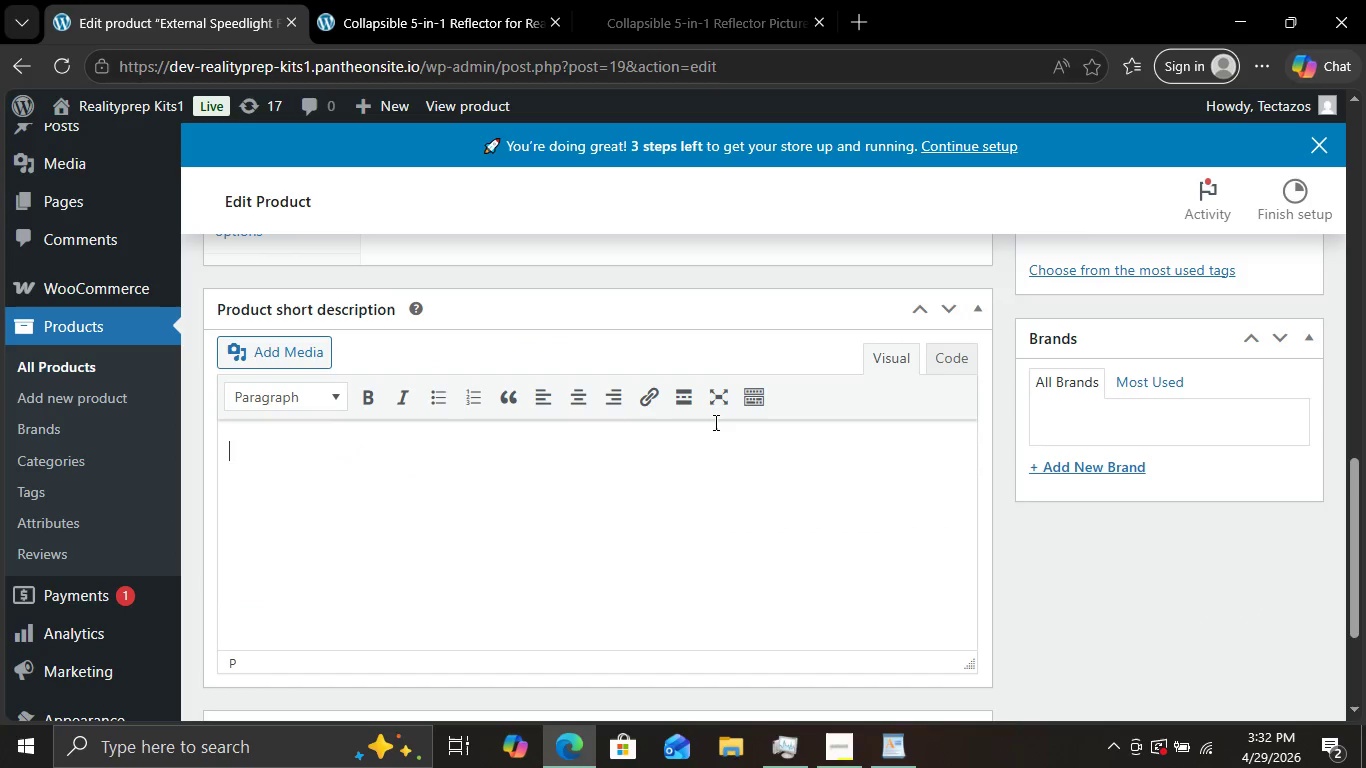 
key(Control+V)
 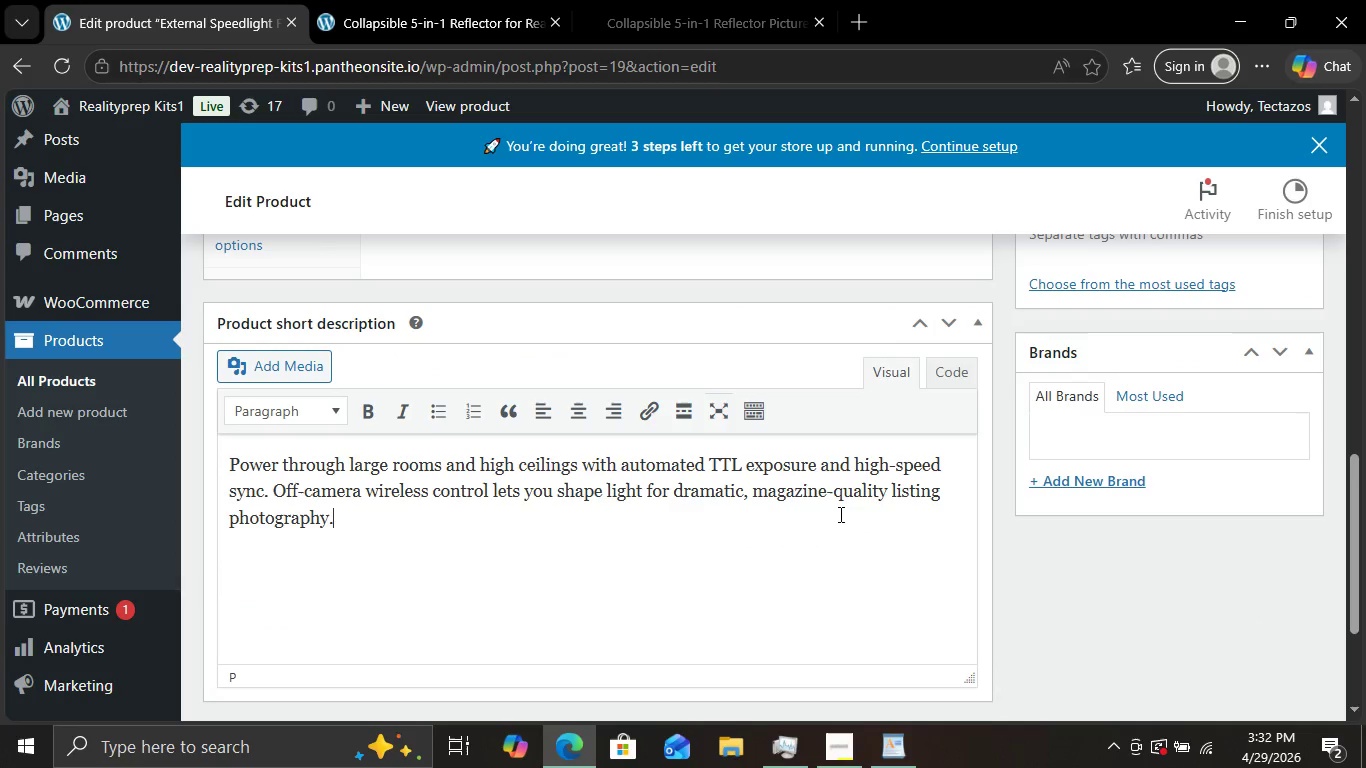 
scroll: coordinate [839, 514], scroll_direction: up, amount: 2.0
 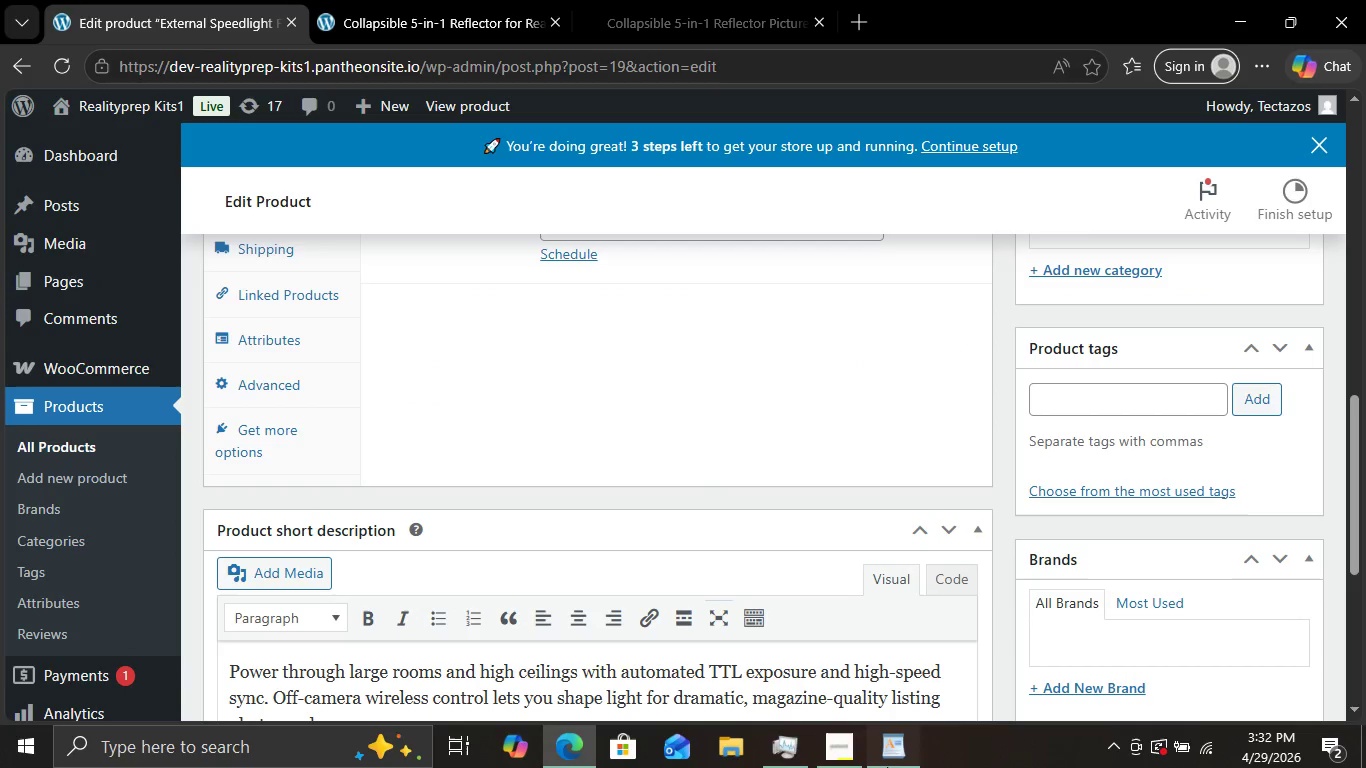 
left_click([887, 767])
 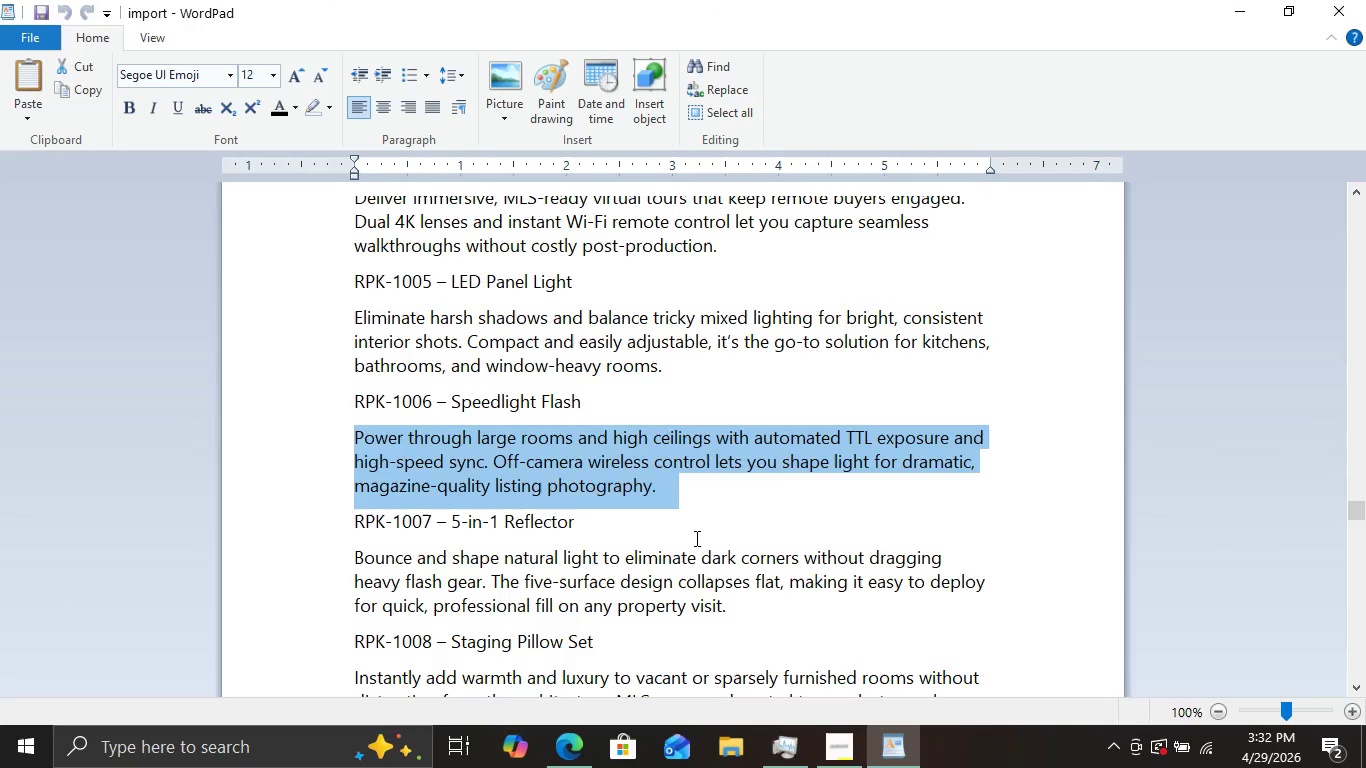 
left_click([695, 537])
 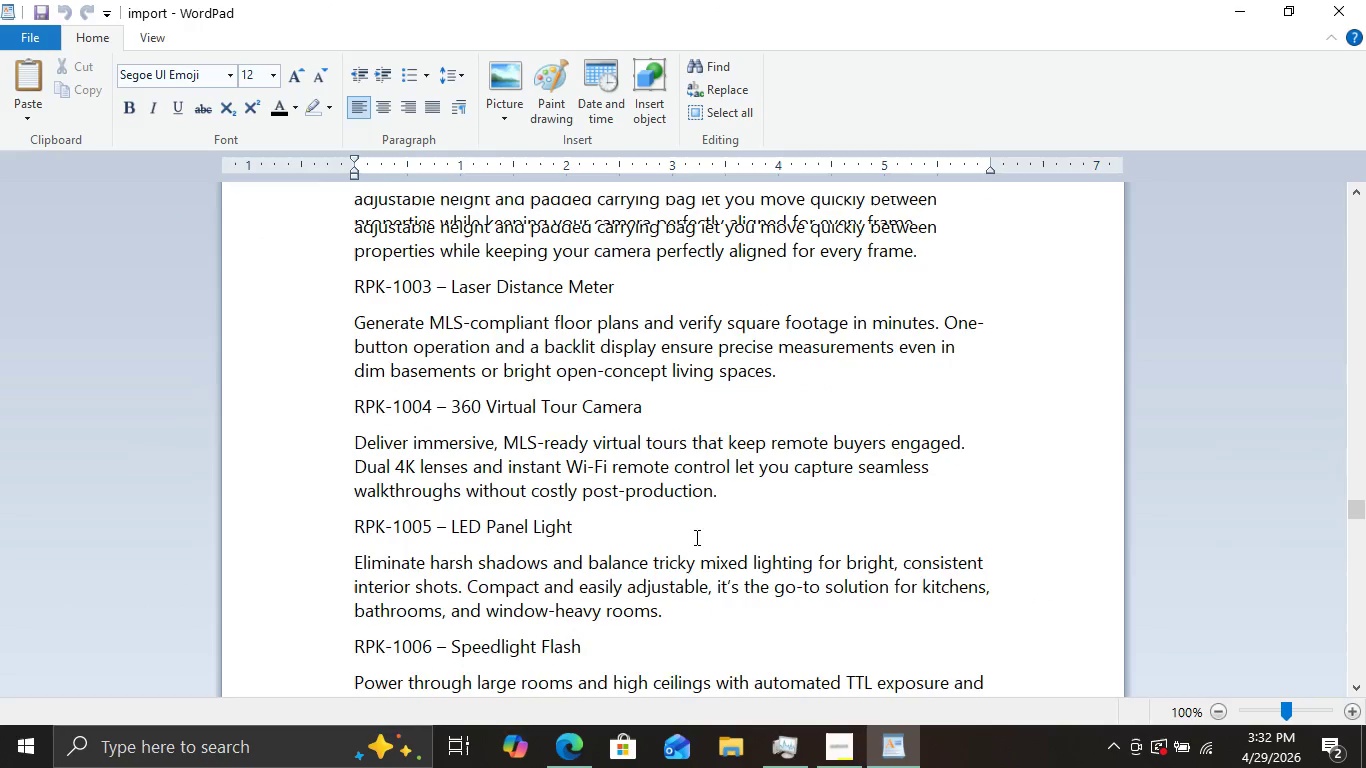 
scroll: coordinate [695, 537], scroll_direction: up, amount: 3.0
 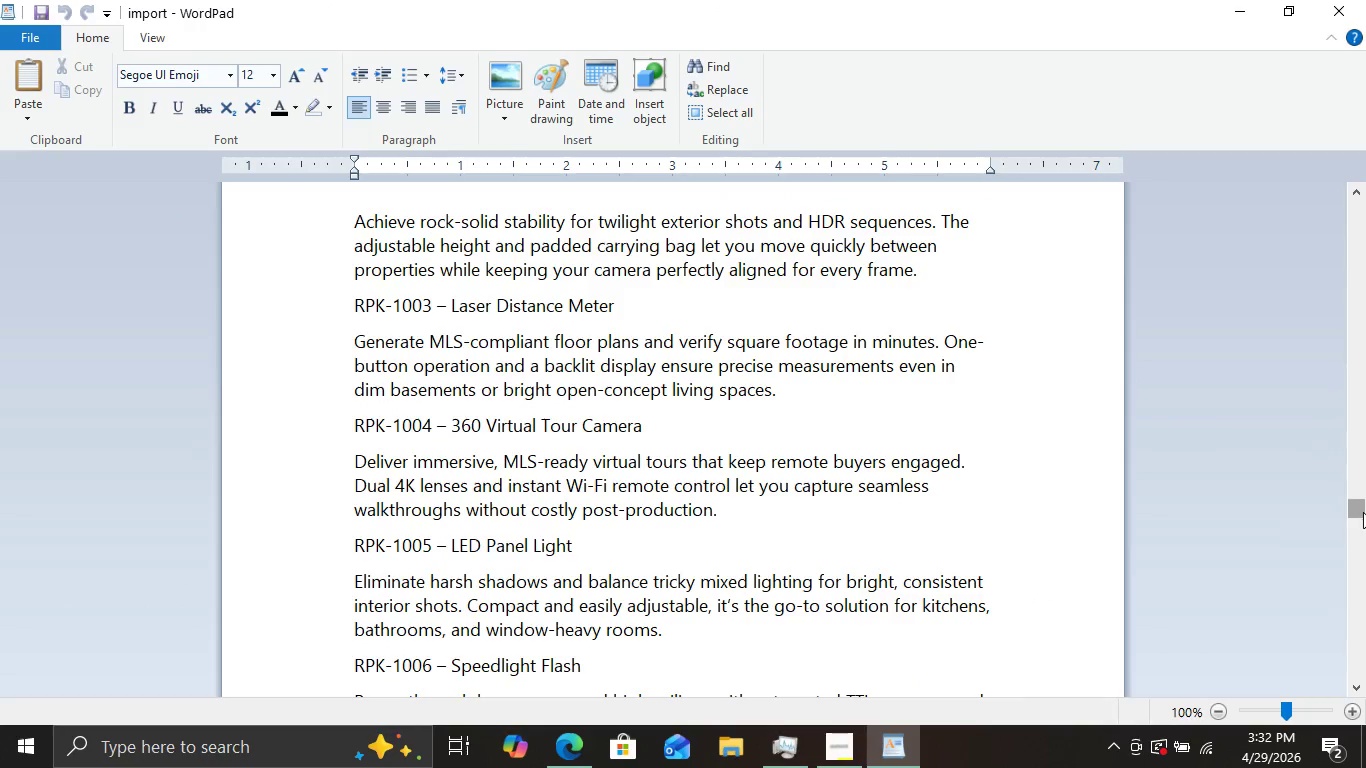 
left_click_drag(start_coordinate=[1363, 512], to_coordinate=[1365, 0])
 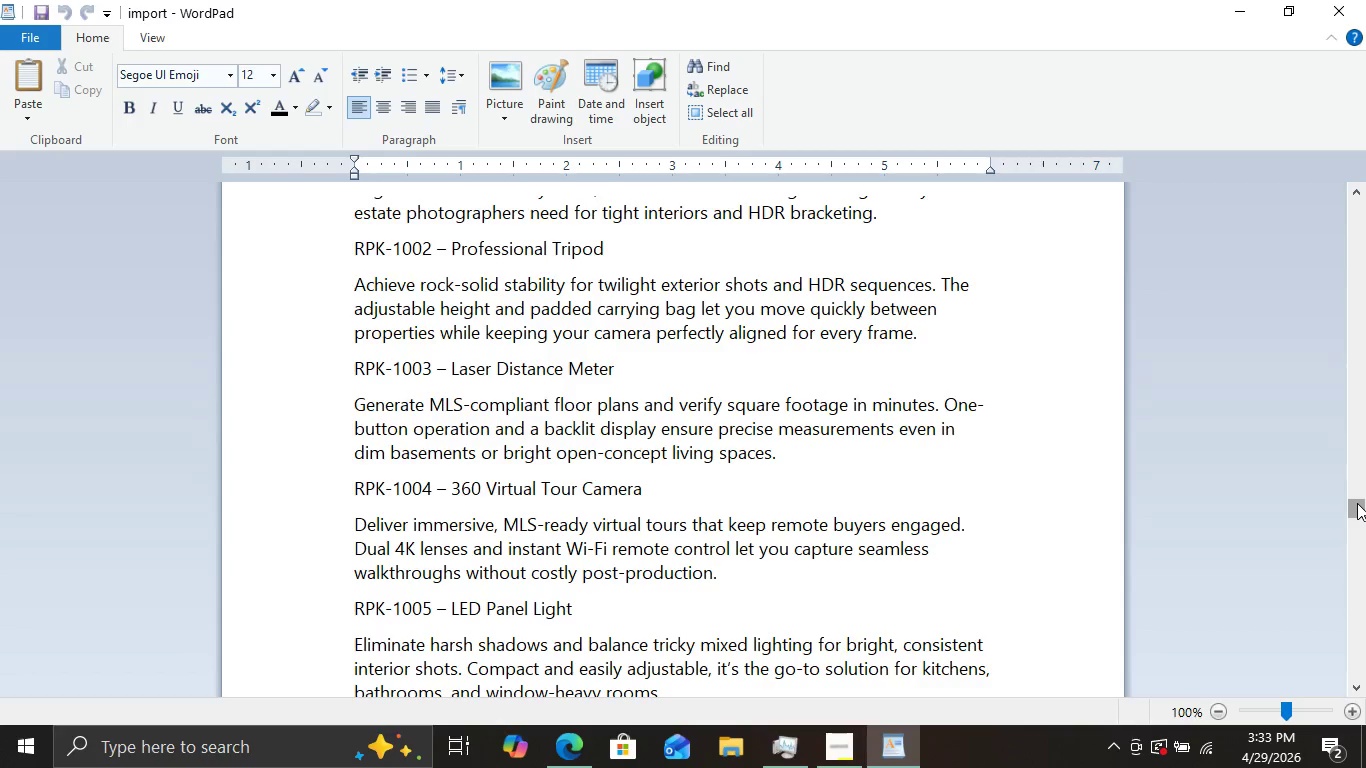 
left_click_drag(start_coordinate=[1357, 503], to_coordinate=[1365, 501])
 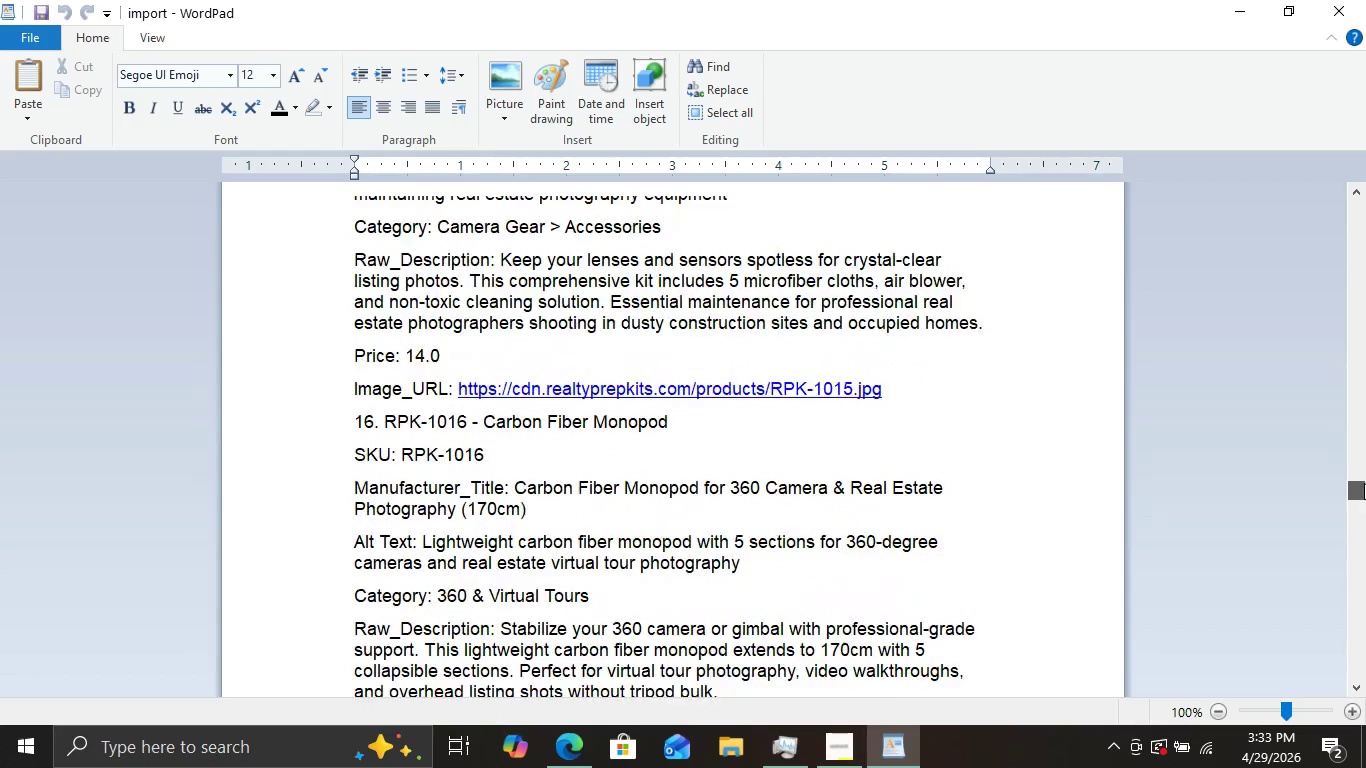 
left_click([1365, 501])
 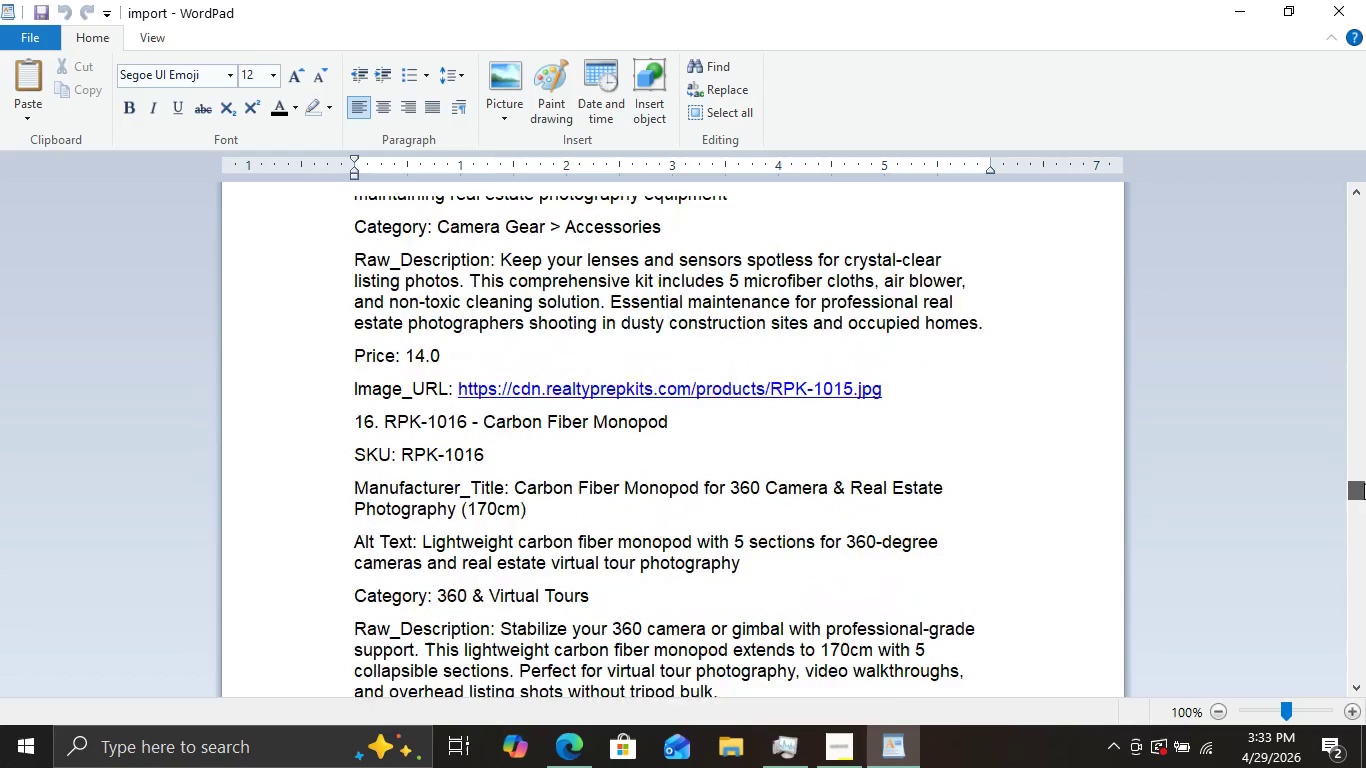 
double_click([1365, 501])
 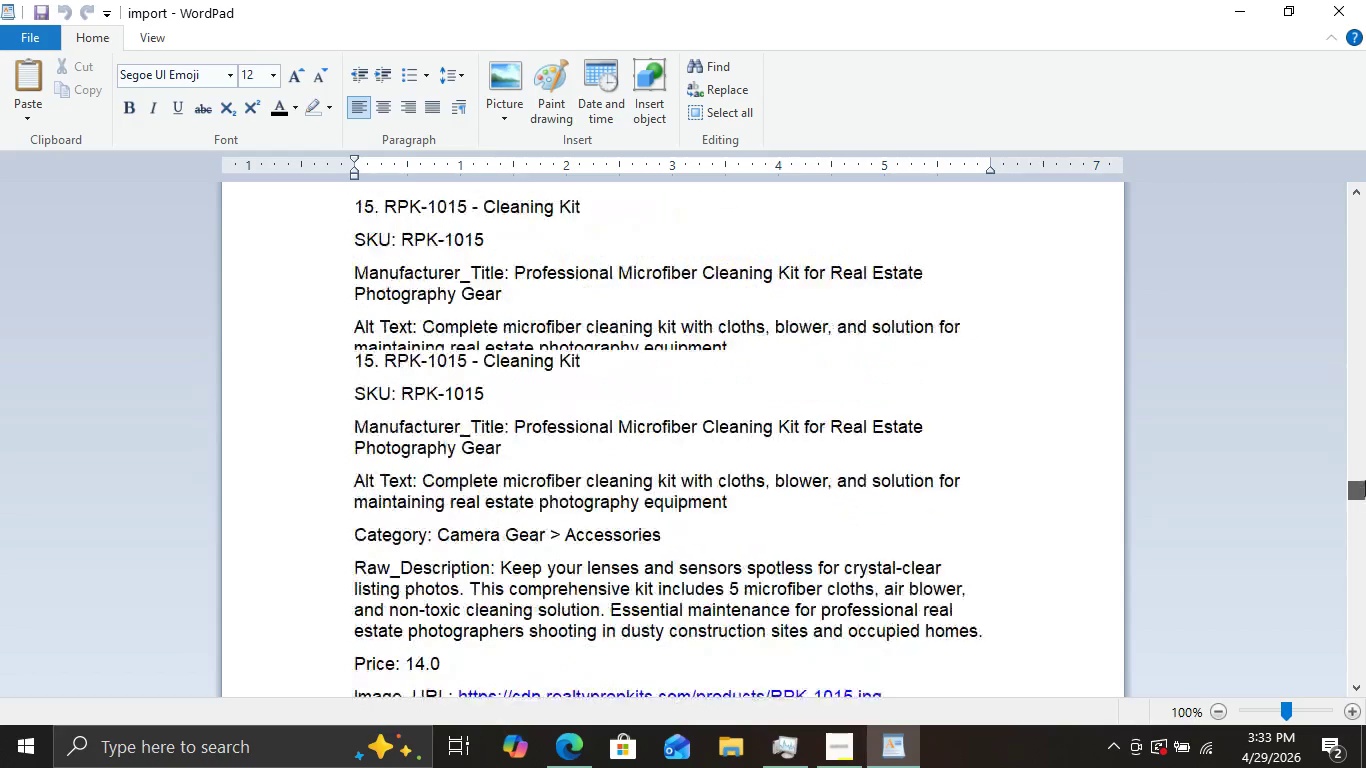 
left_click_drag(start_coordinate=[1365, 499], to_coordinate=[1365, 561])
 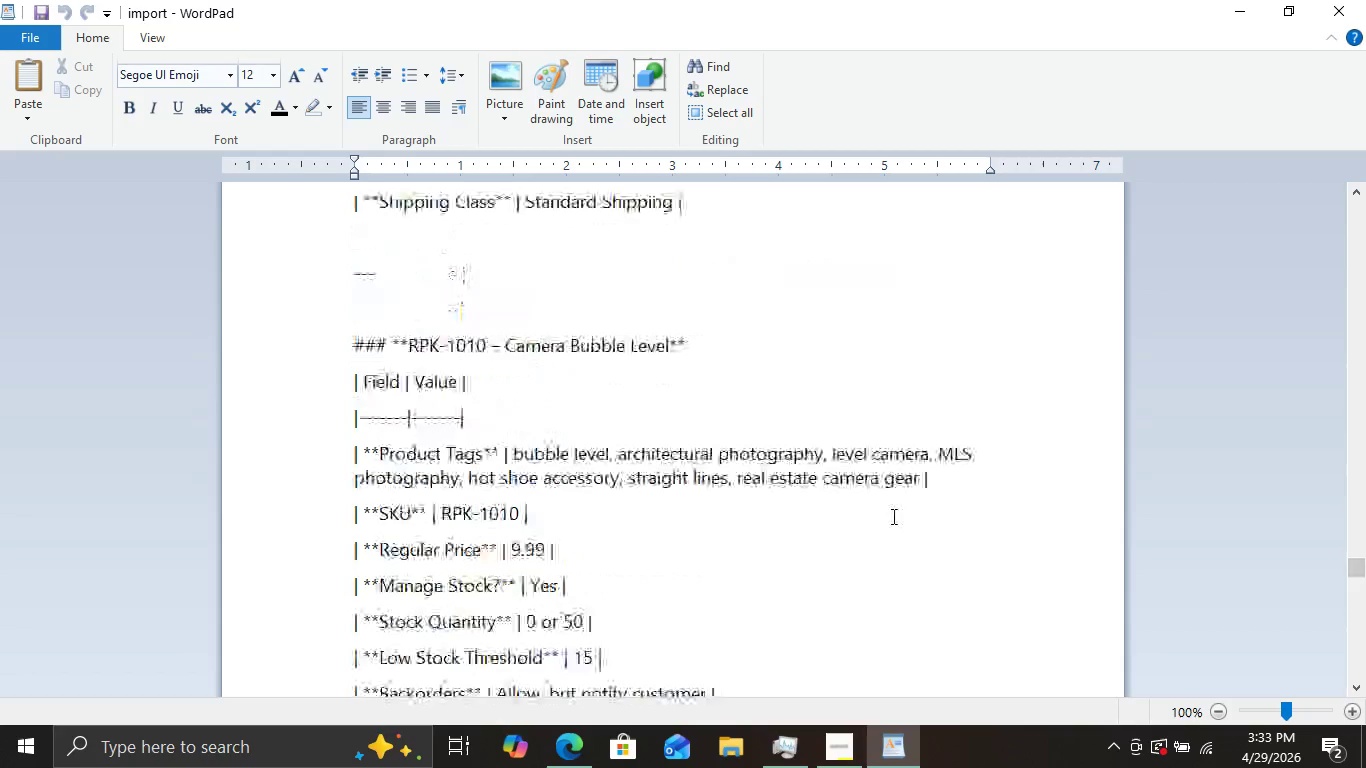 
scroll: coordinate [892, 515], scroll_direction: up, amount: 9.0
 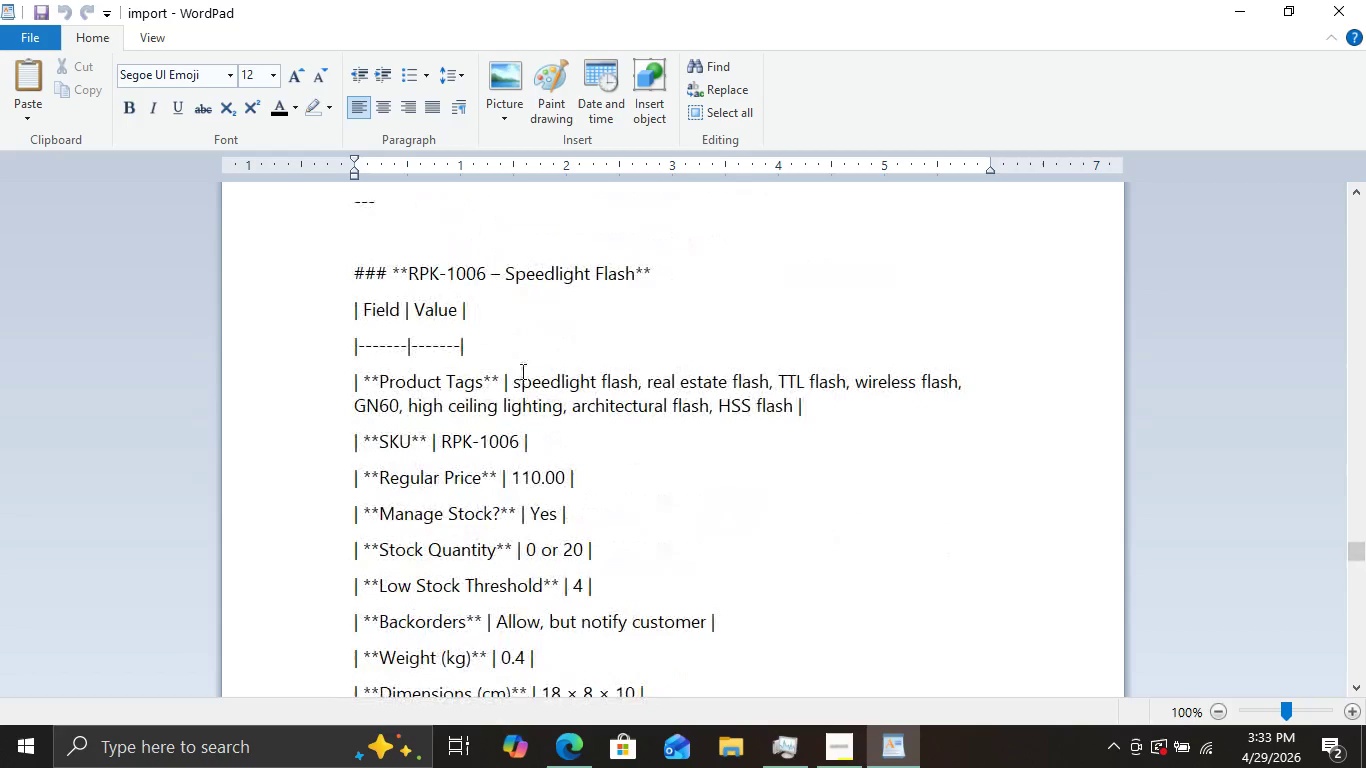 
left_click_drag(start_coordinate=[515, 377], to_coordinate=[793, 410])
 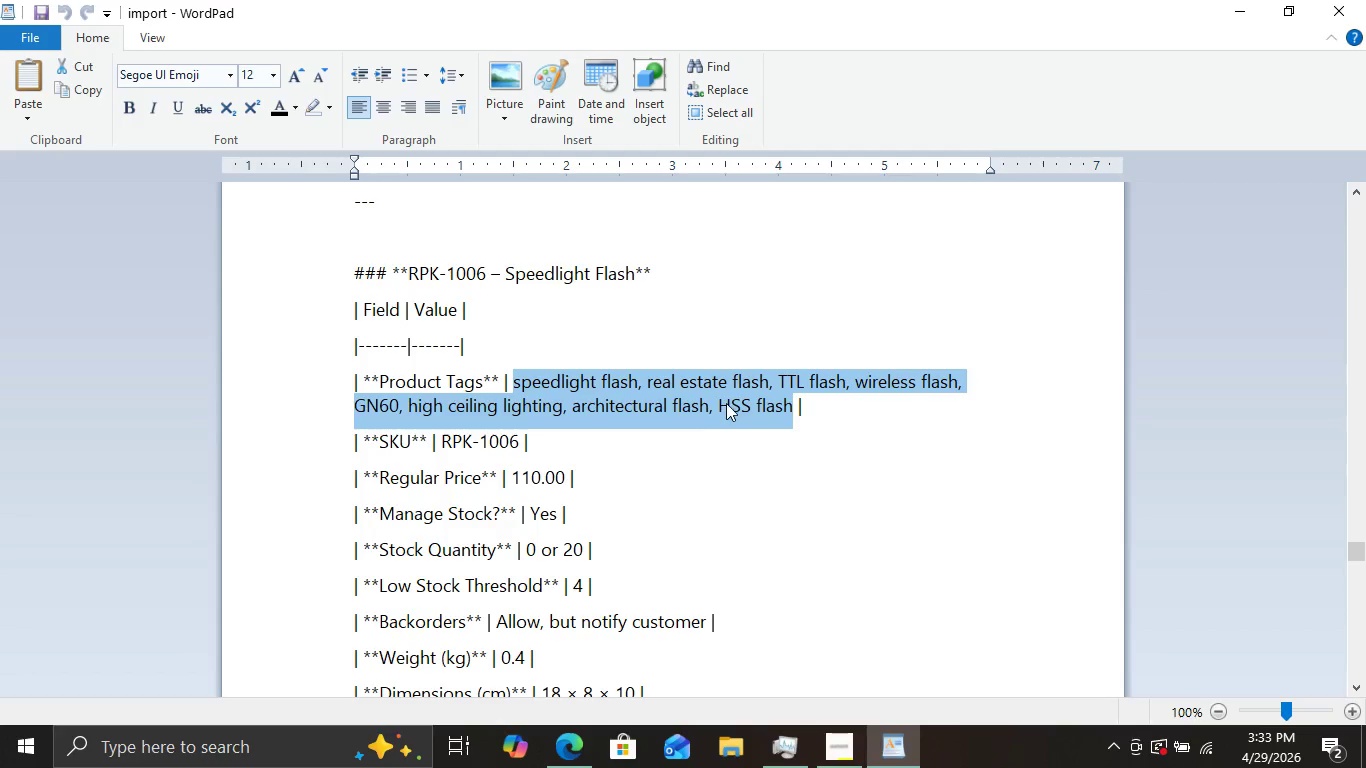 
key(Control+C)
 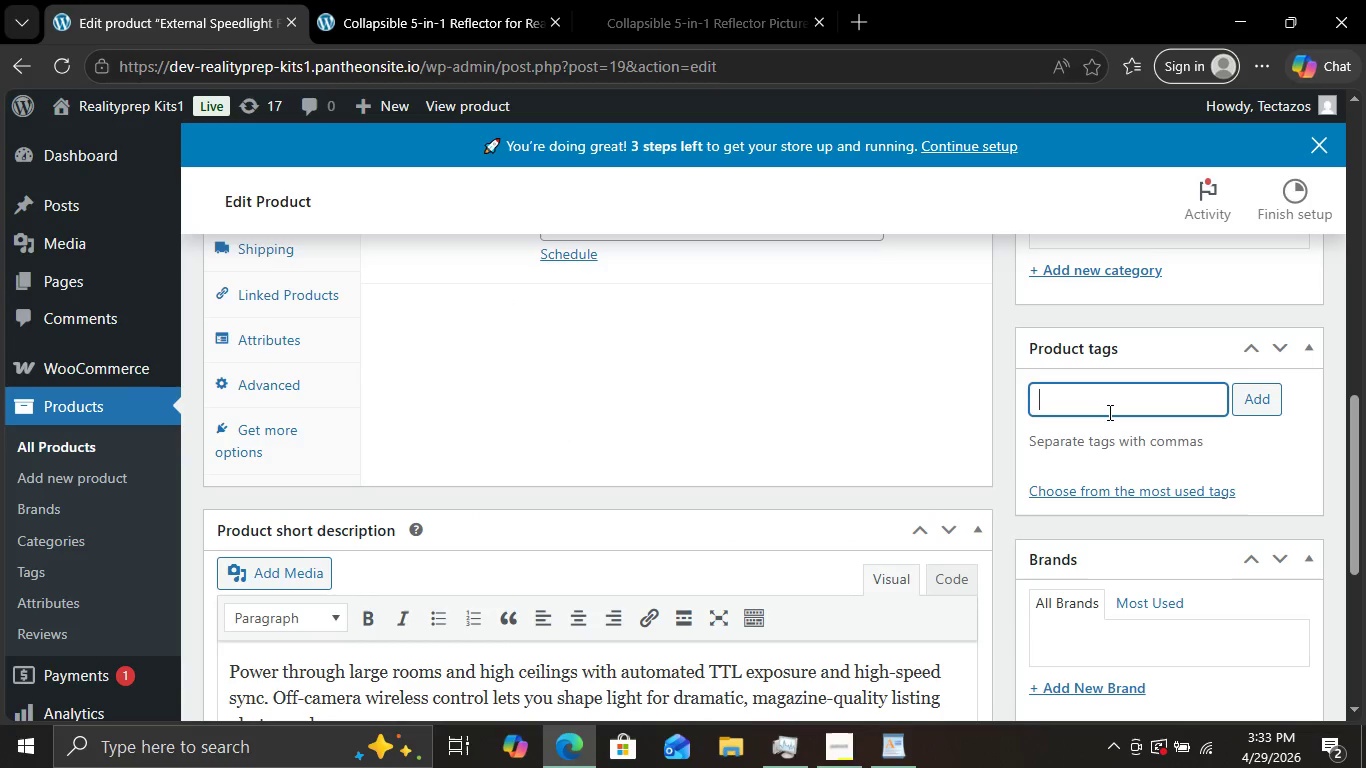 
key(Control+V)
 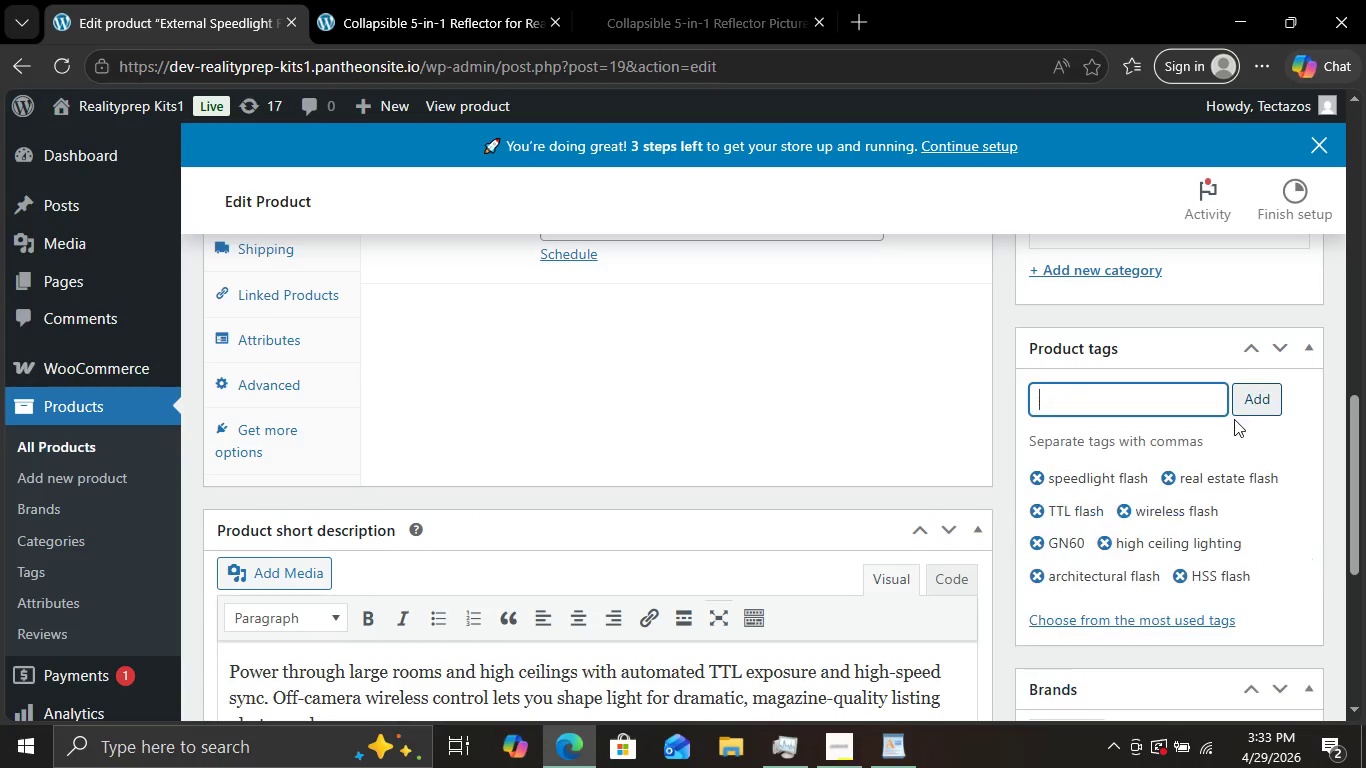 
left_click([1261, 391])
 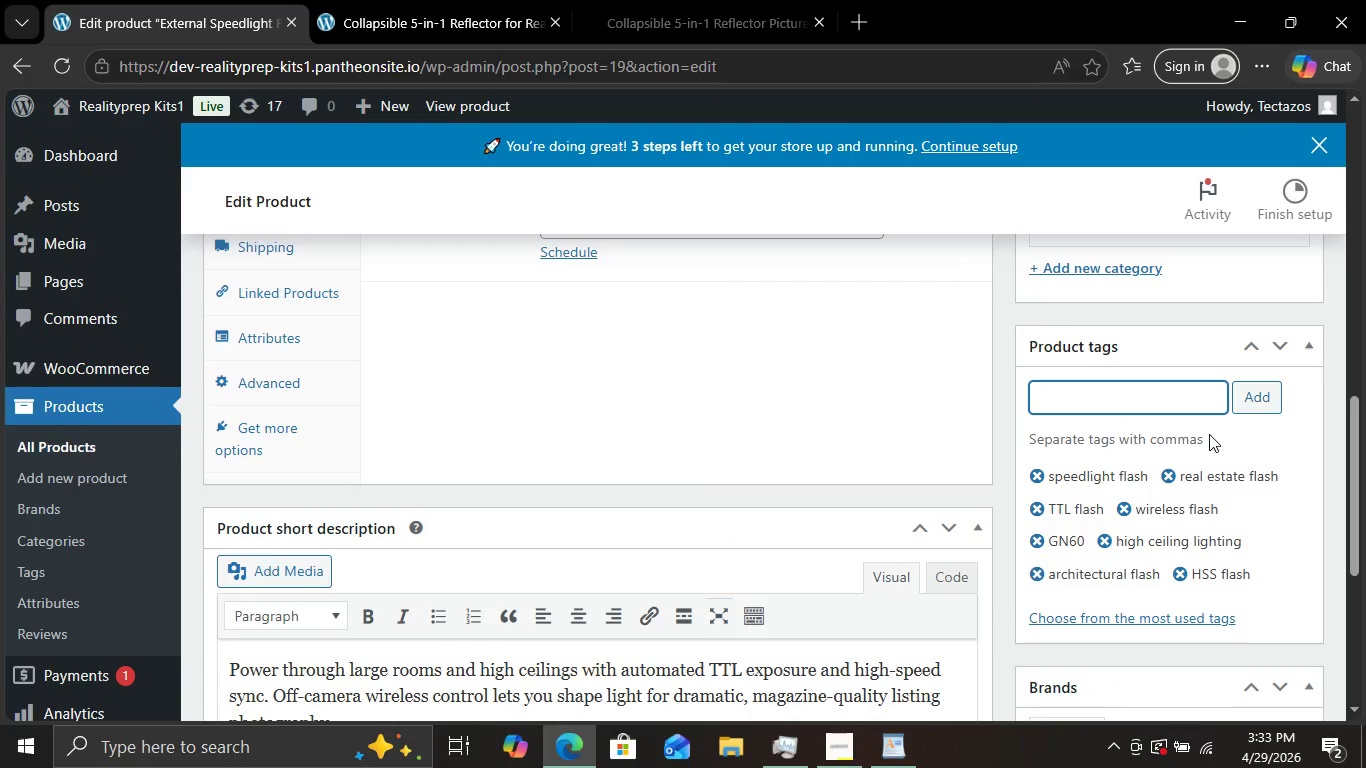 
scroll: coordinate [1209, 434], scroll_direction: down, amount: 1.0
 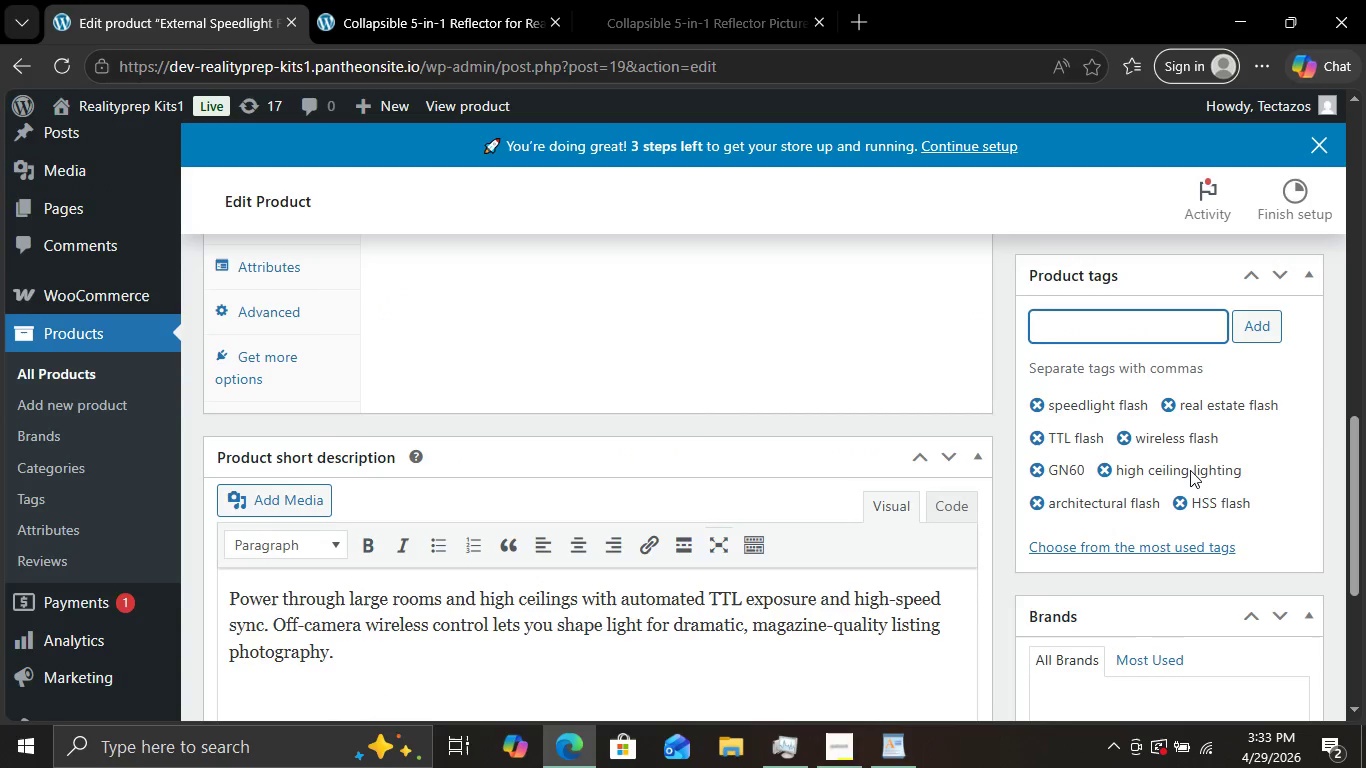 
scroll: coordinate [1190, 470], scroll_direction: up, amount: 3.0
 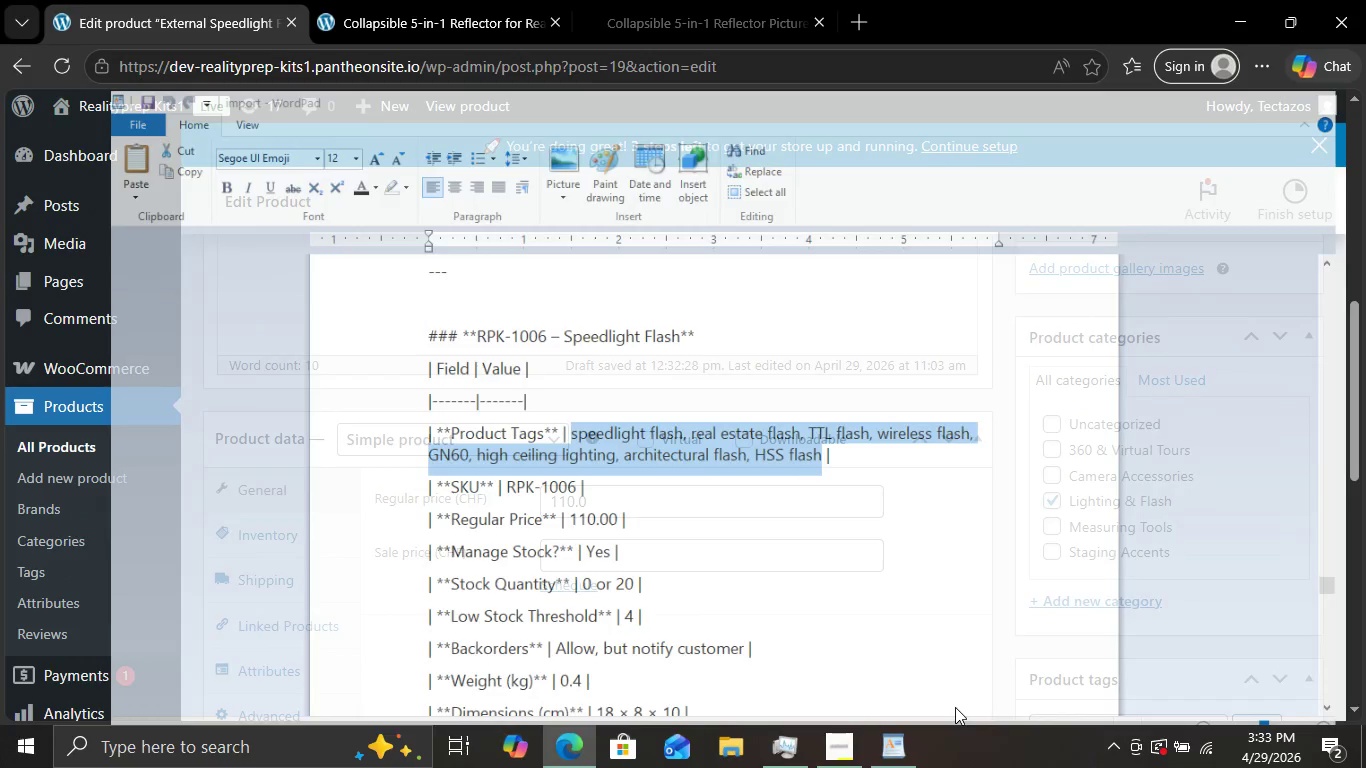 
left_click([936, 541])
 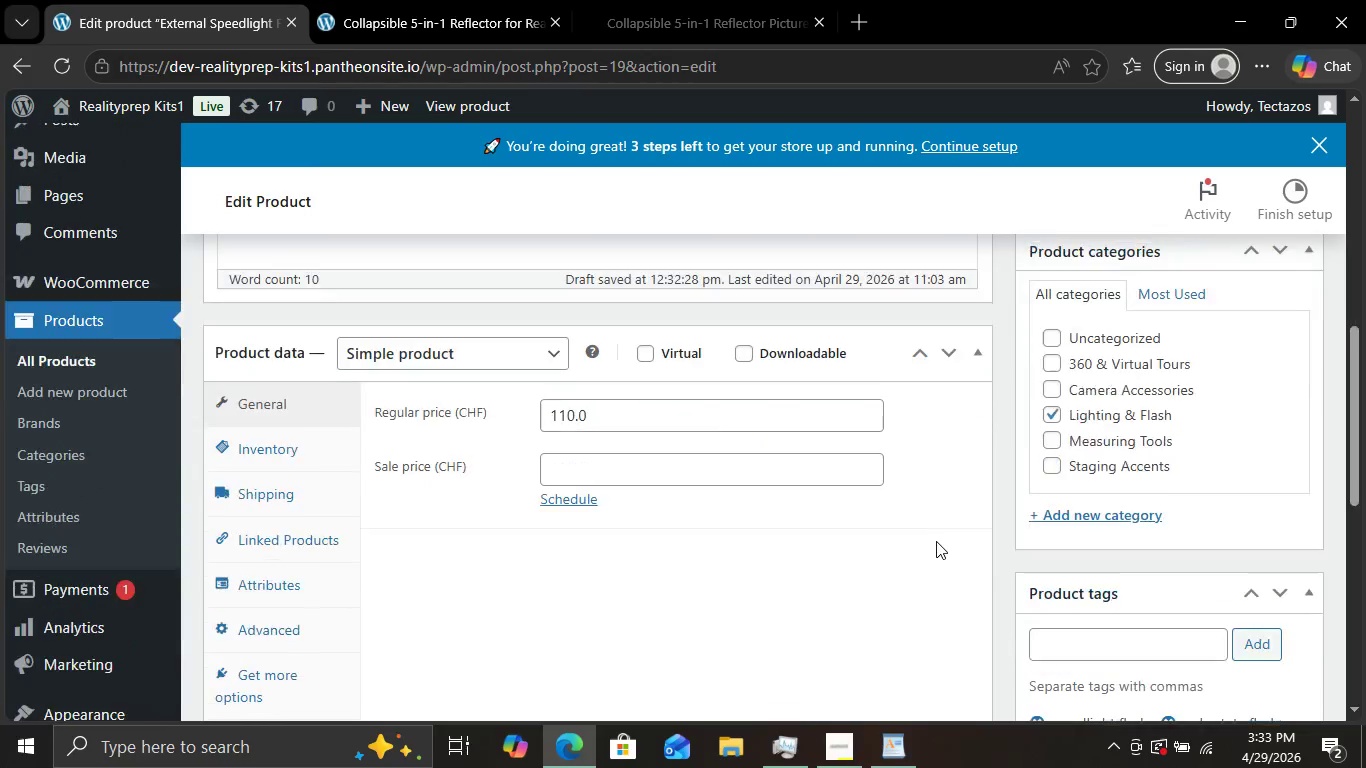 
scroll: coordinate [936, 541], scroll_direction: down, amount: 1.0
 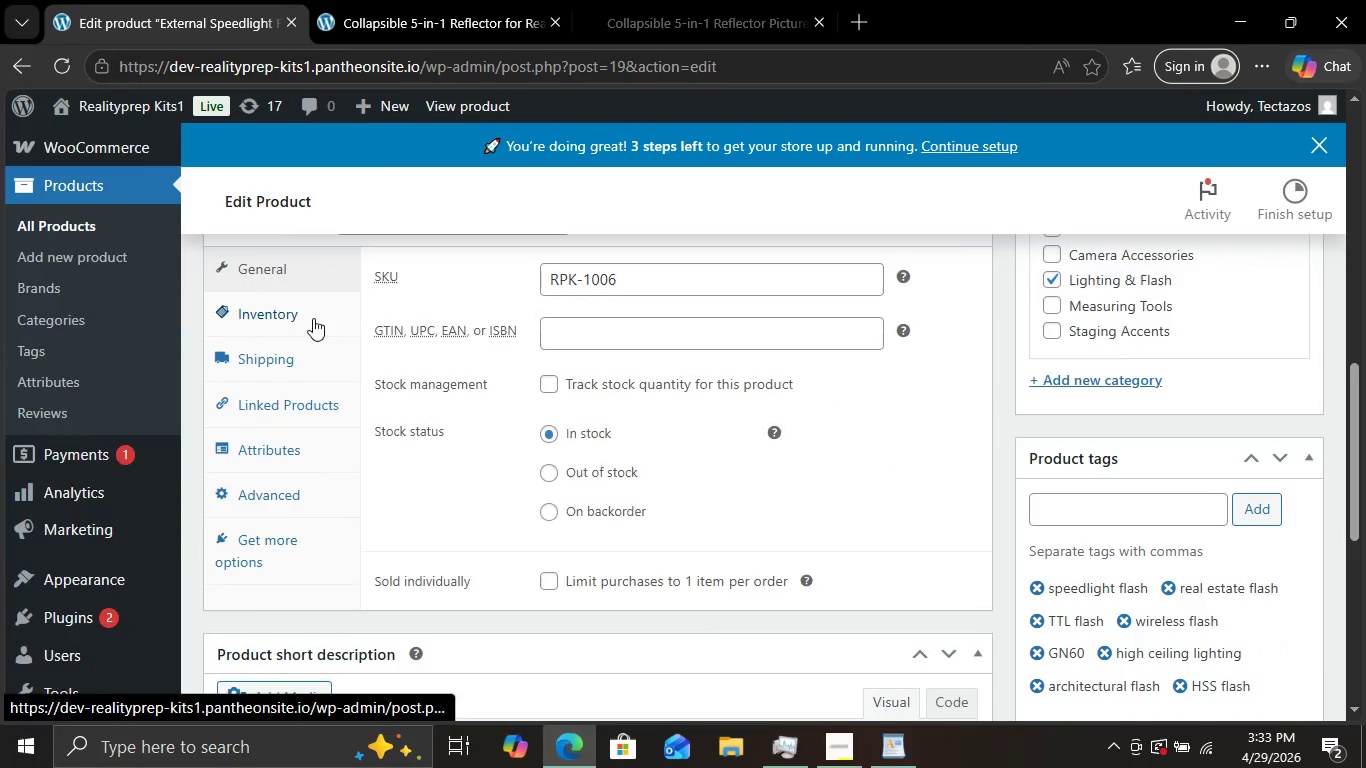 
left_click([307, 322])
 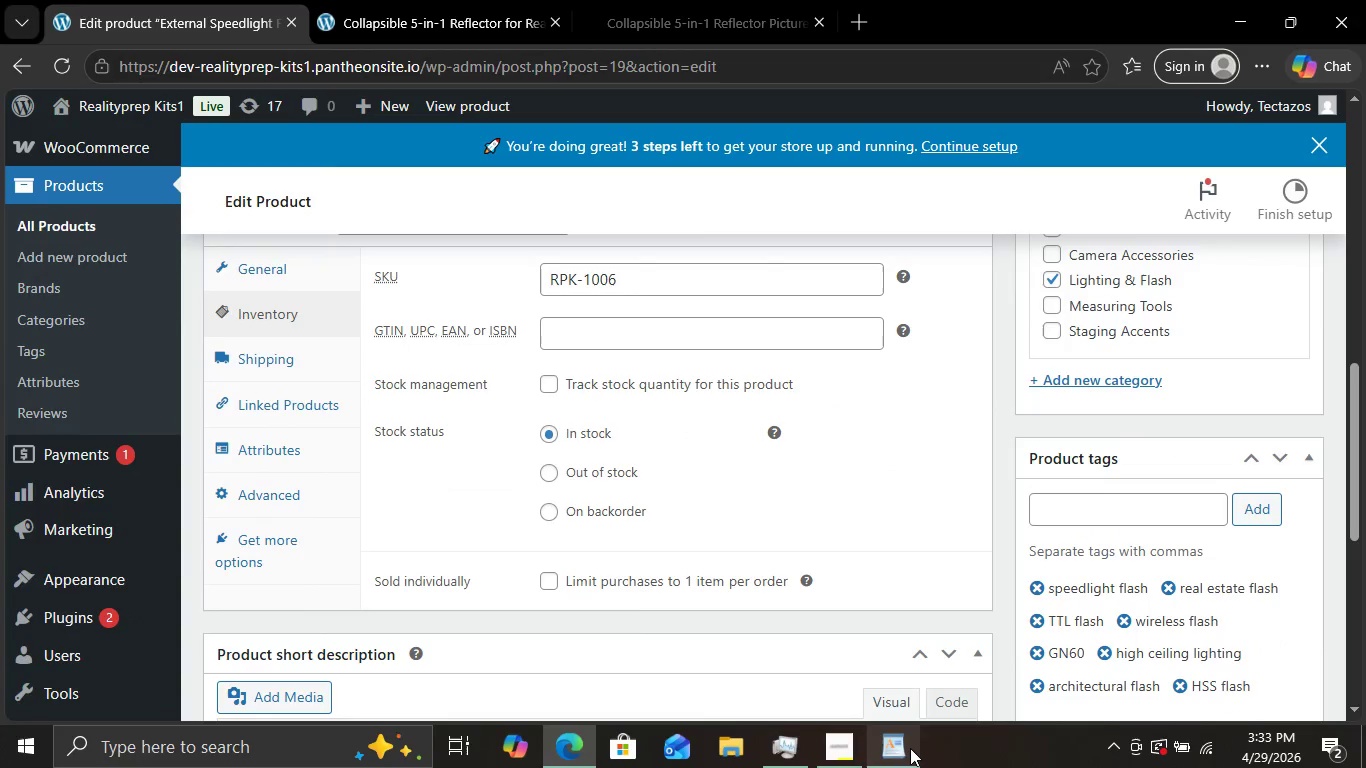 
left_click([910, 748])
 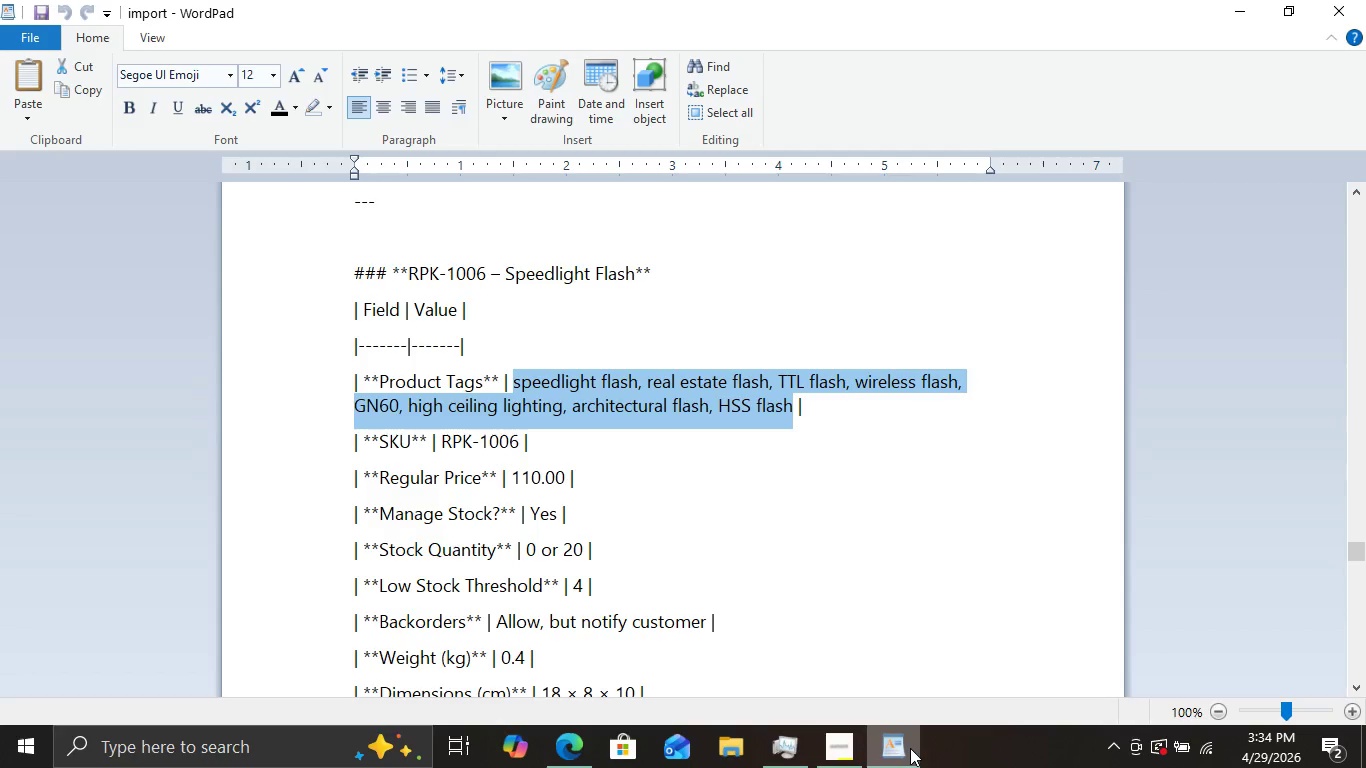 
wait(5.33)
 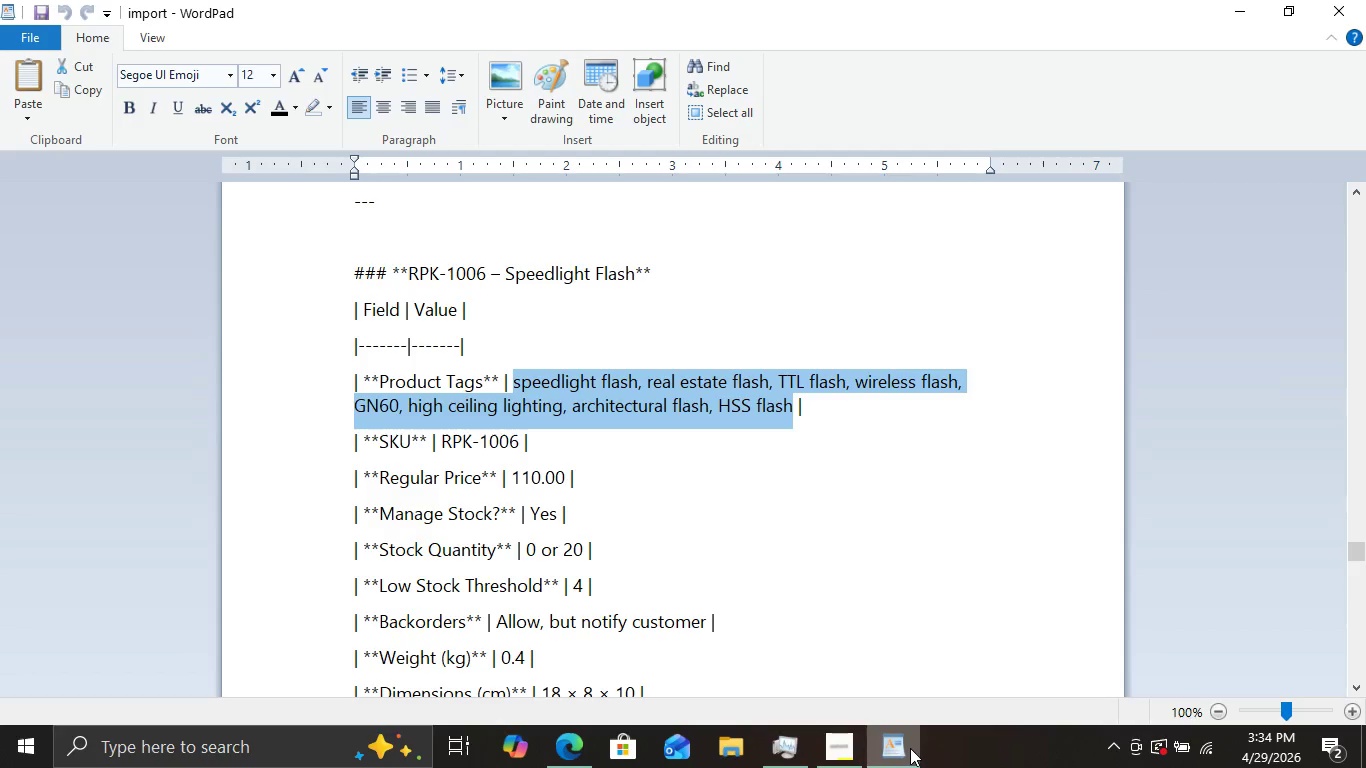 
scroll: coordinate [790, 398], scroll_direction: down, amount: 2.0
 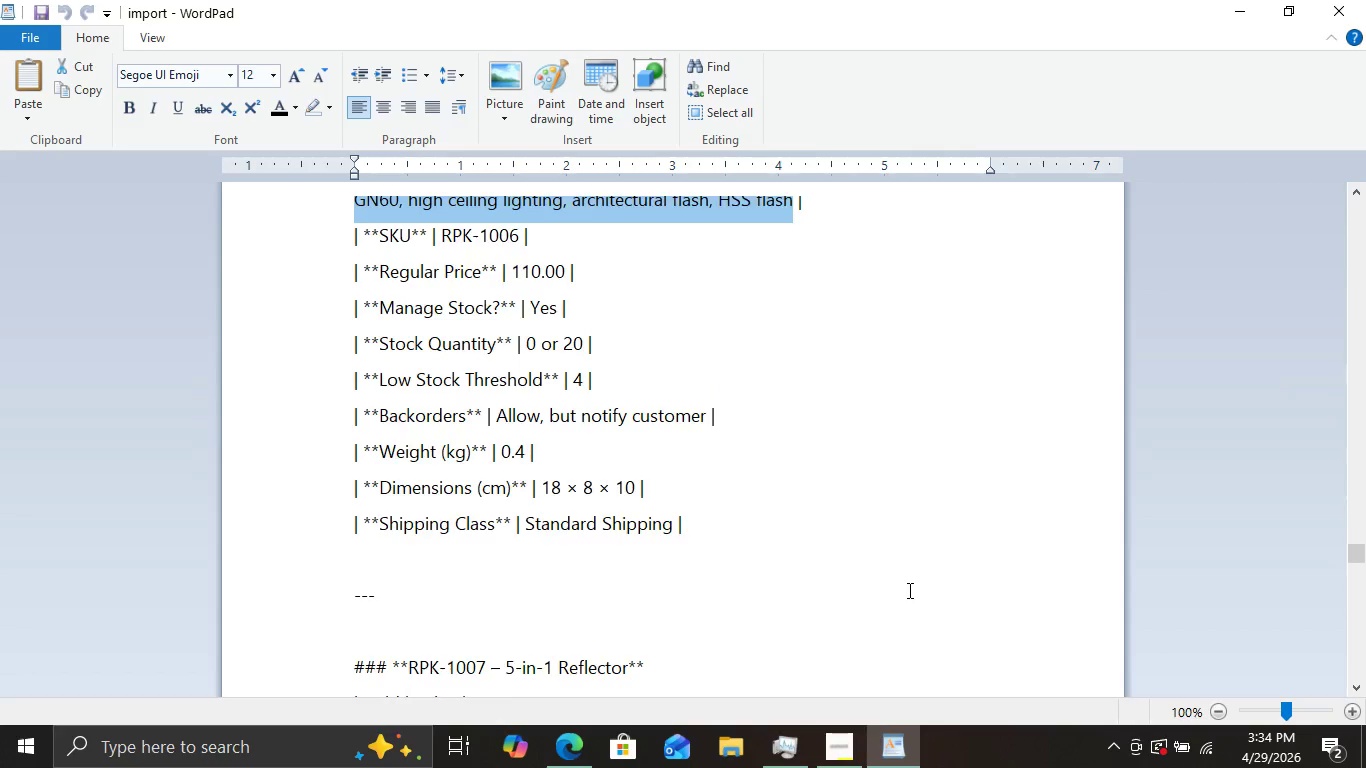 
scroll: coordinate [908, 590], scroll_direction: none, amount: 0.0
 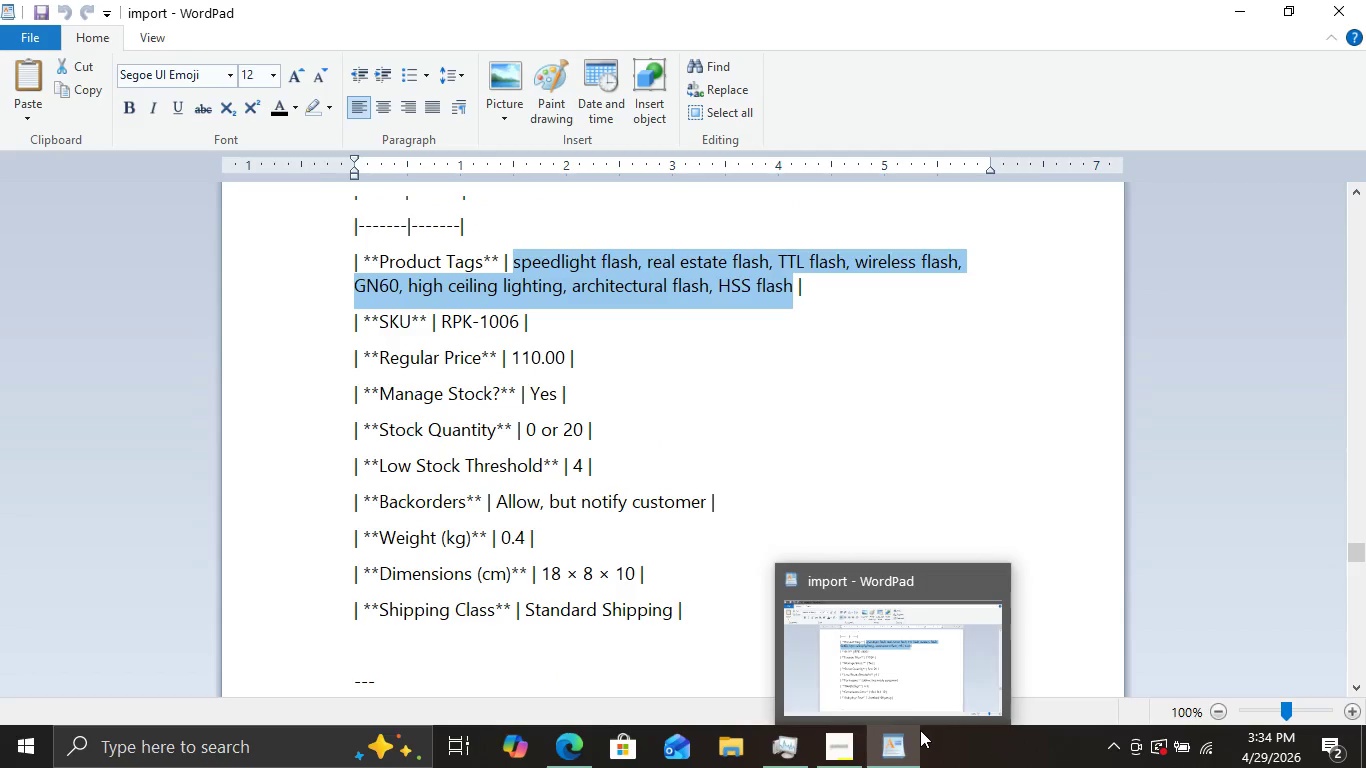 
wait(7.3)
 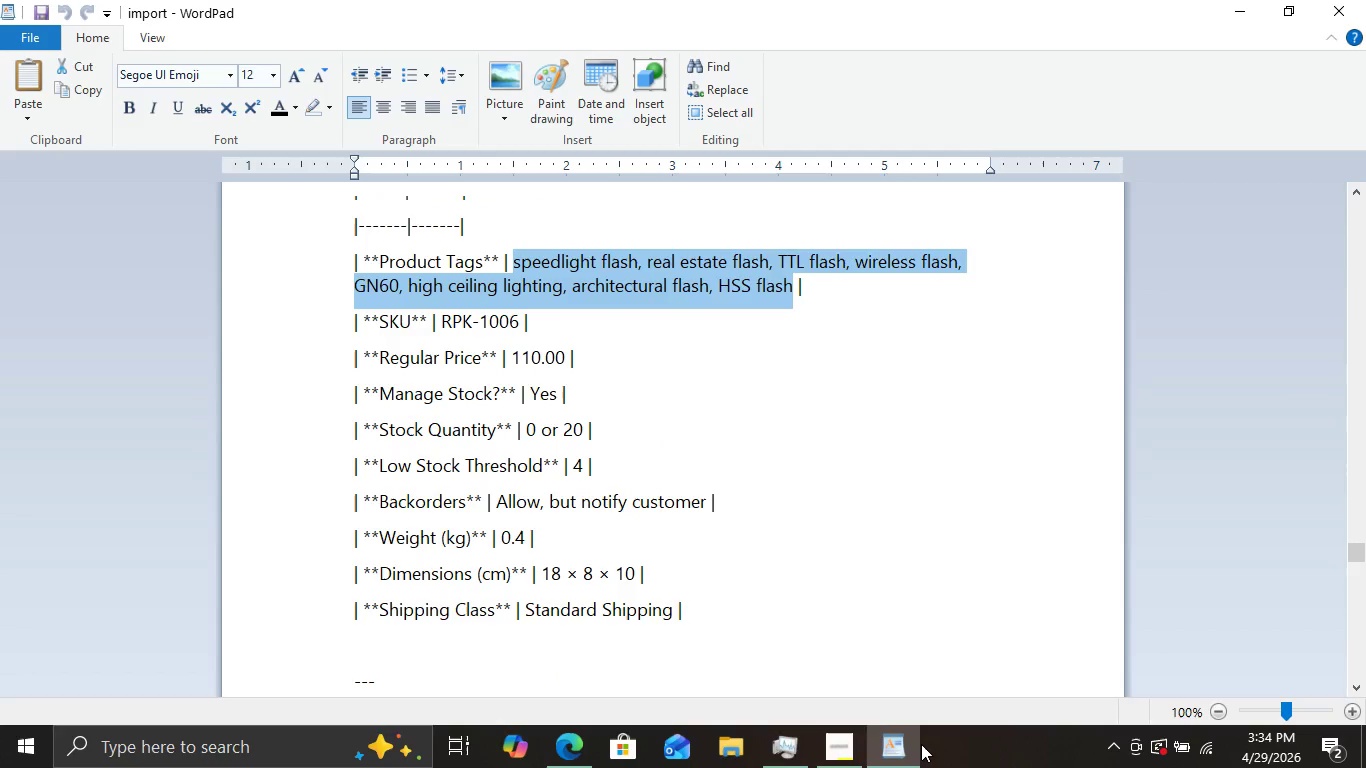 
left_click([914, 735])
 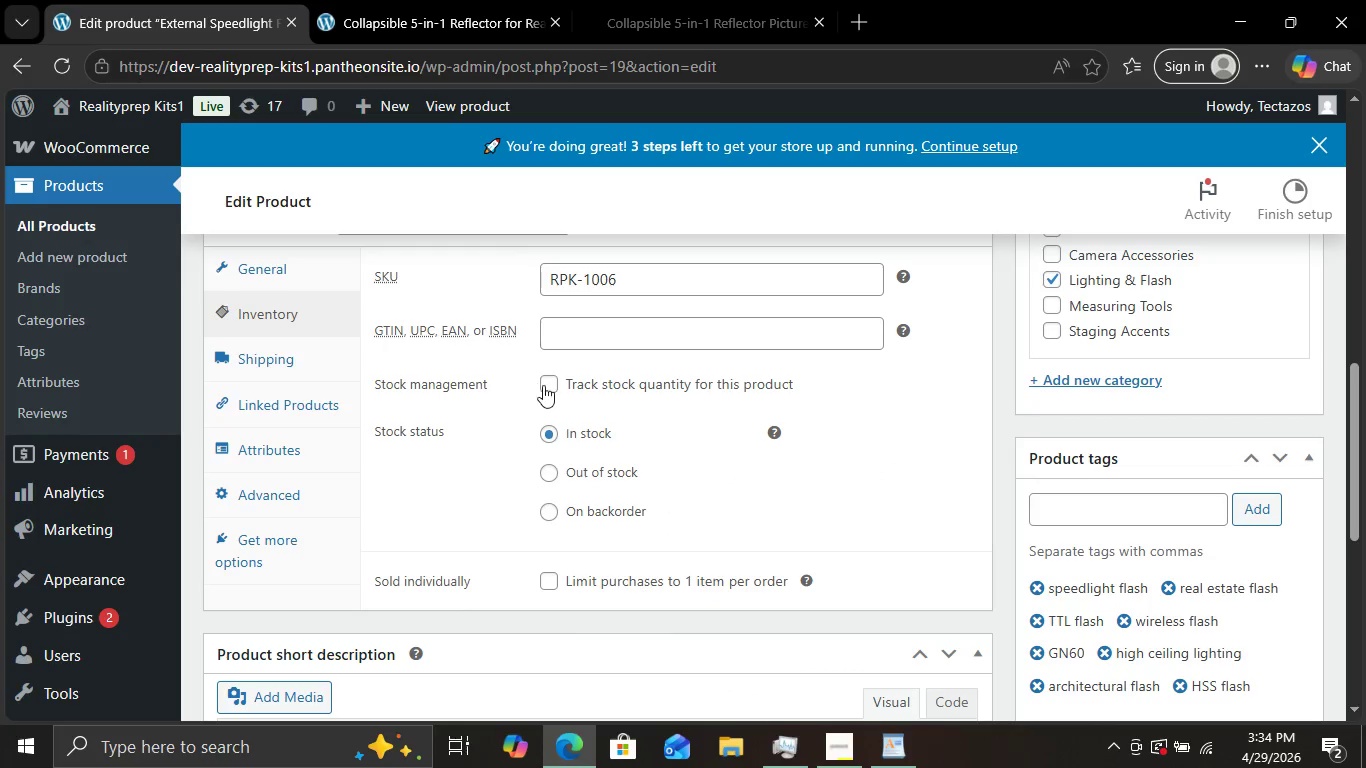 
left_click([543, 385])
 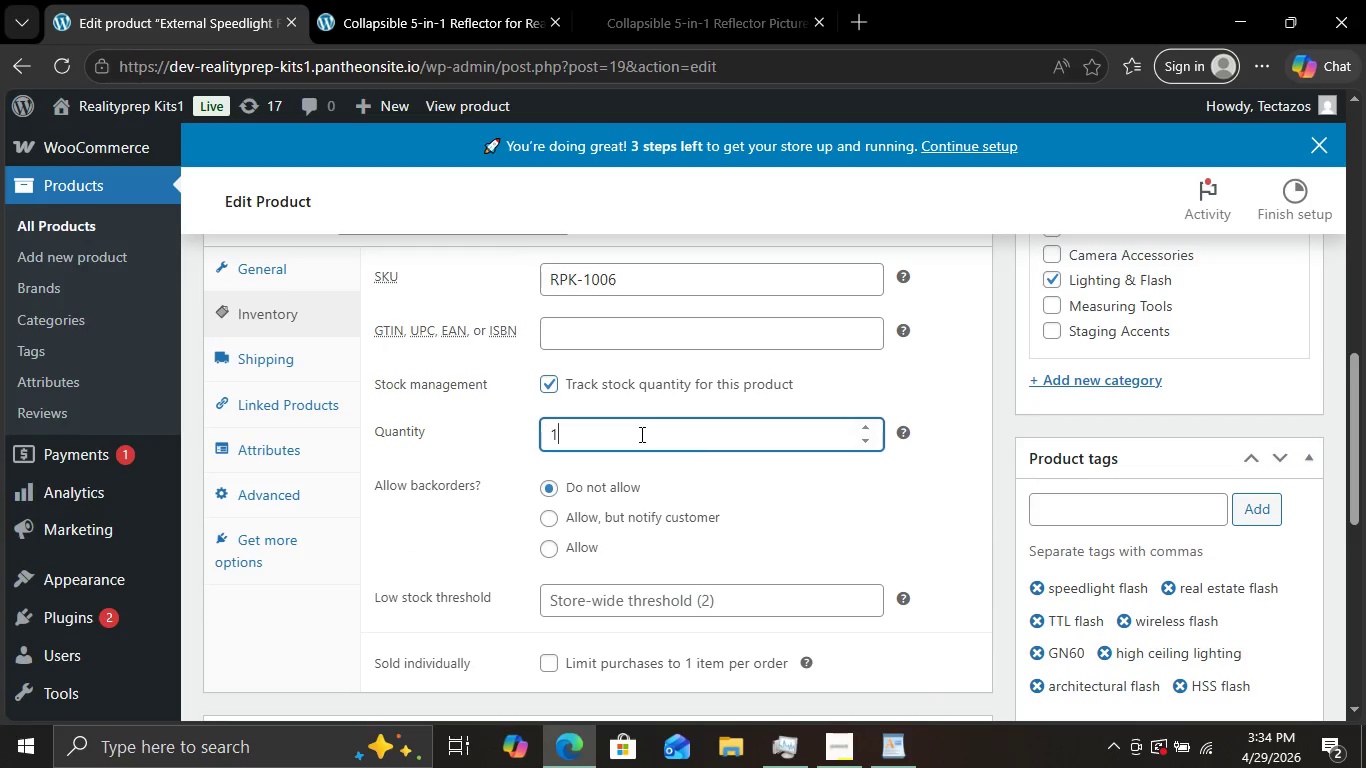 
left_click([640, 434])
 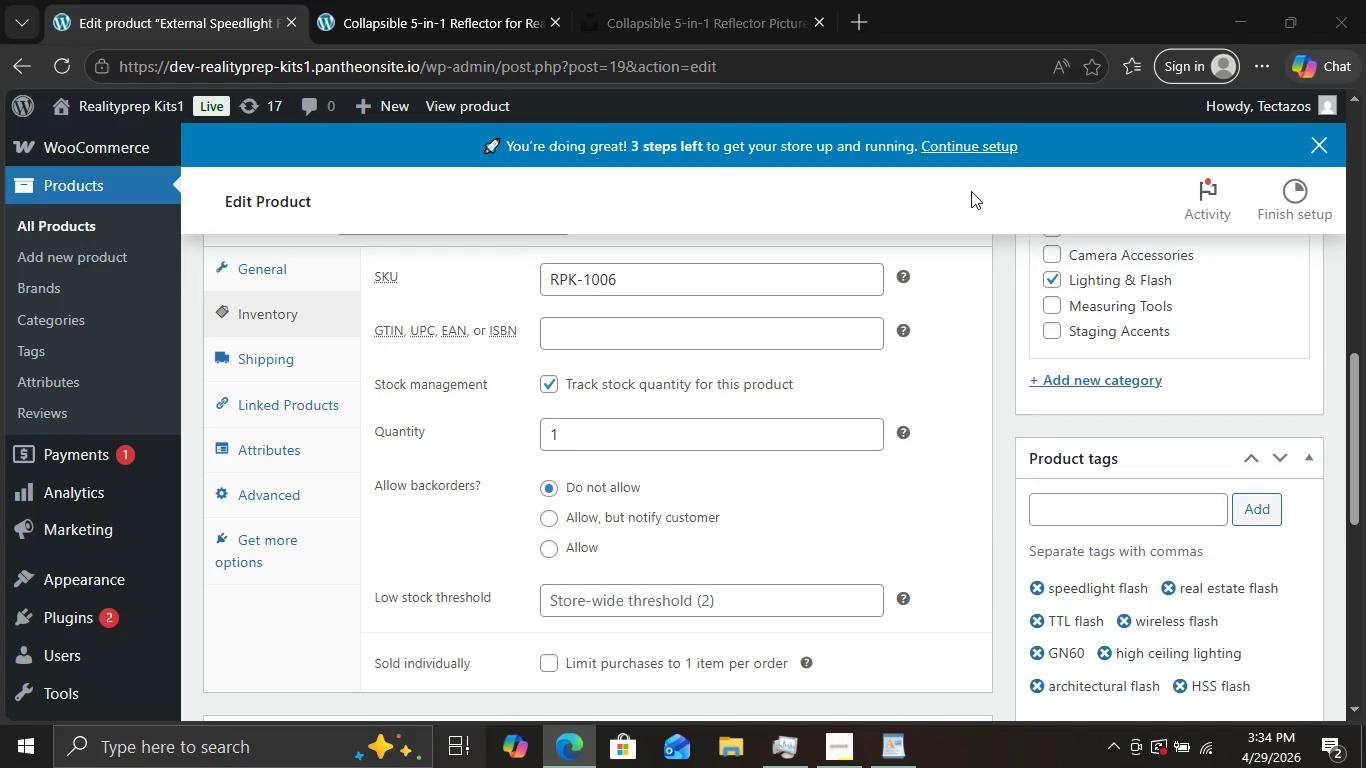 
key(Backspace)
 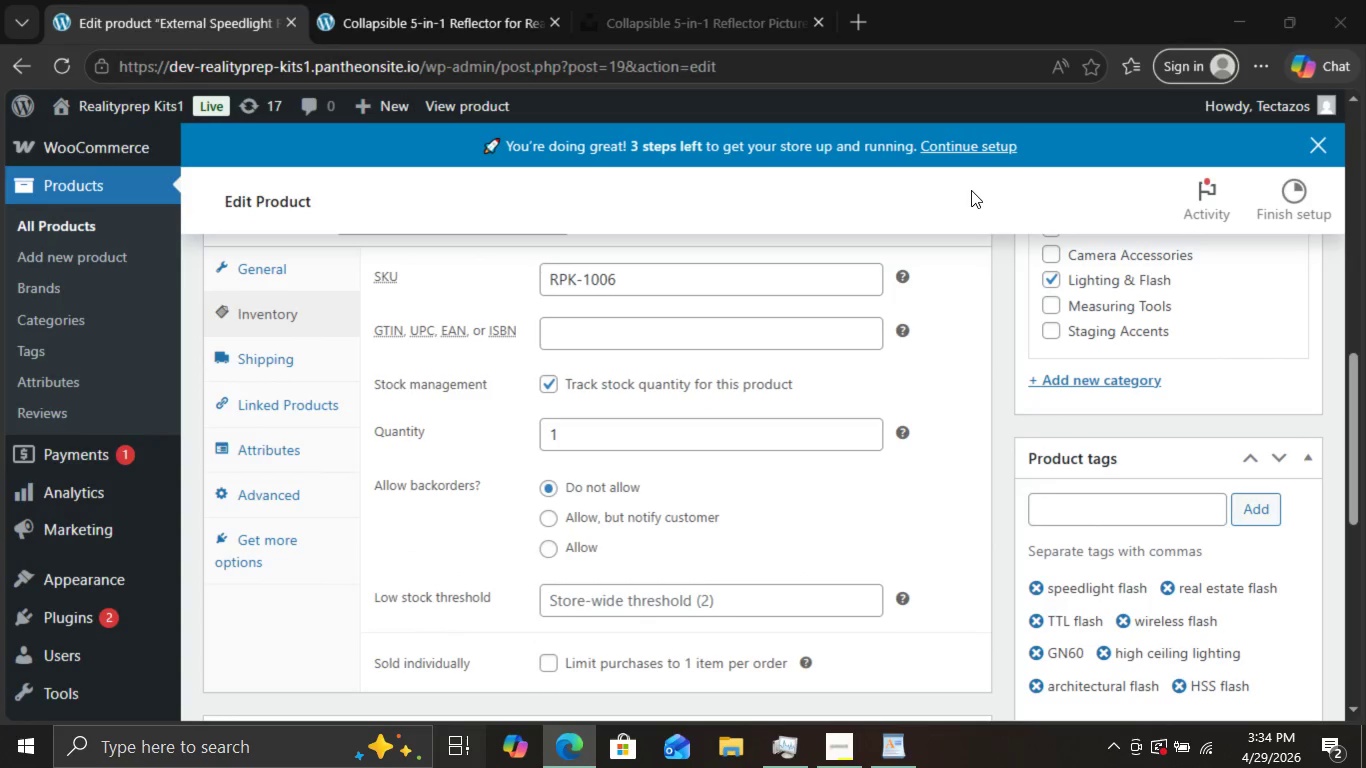 
left_click([970, 185])
 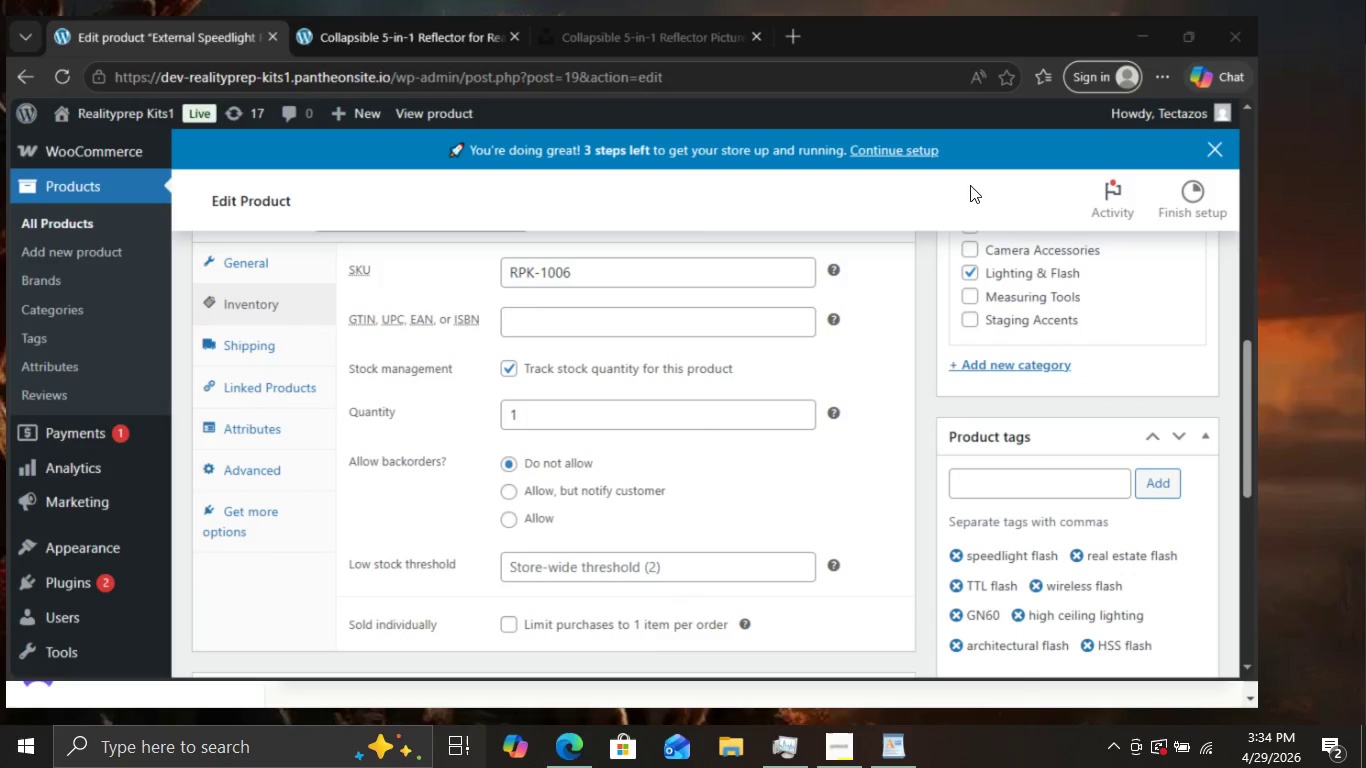 
key(2)
 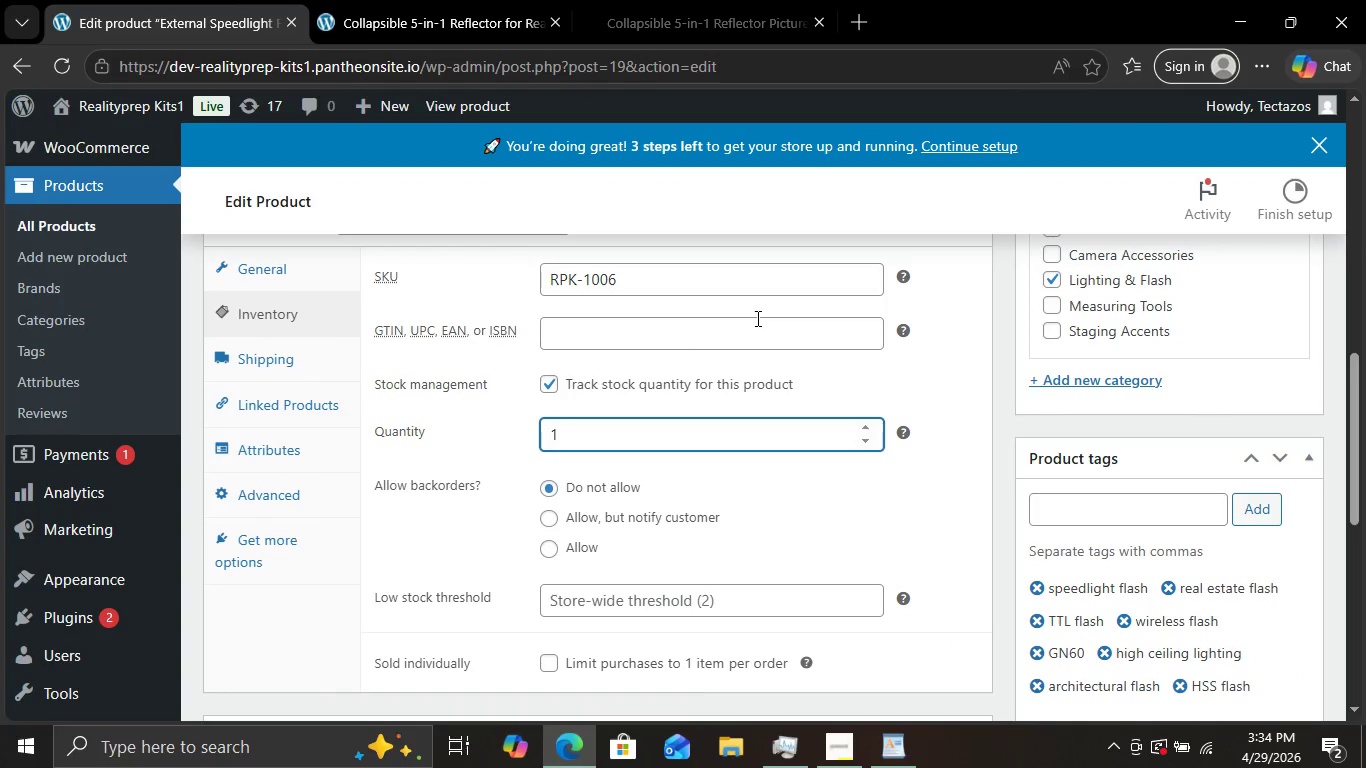 
key(Backspace)
type(20)
 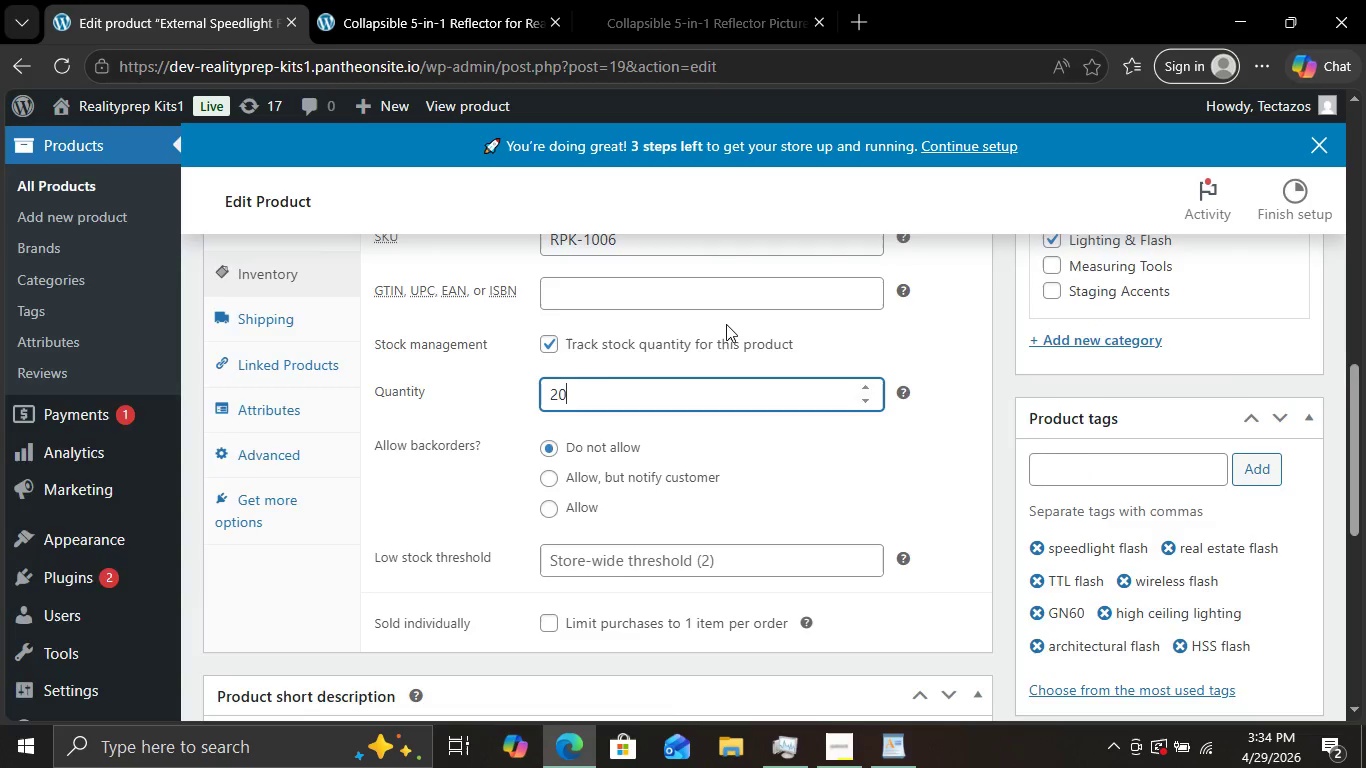 
scroll: coordinate [715, 335], scroll_direction: none, amount: 0.0
 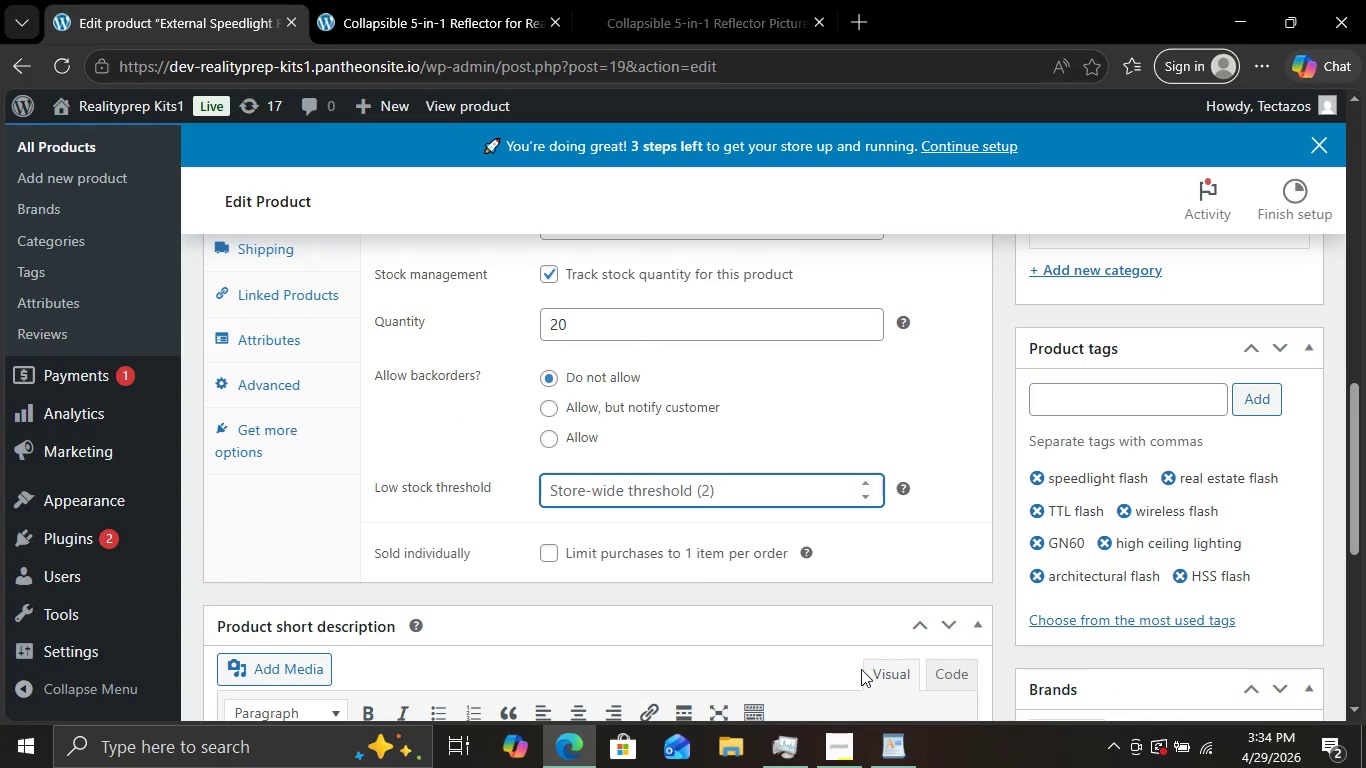 
left_click([897, 749])
 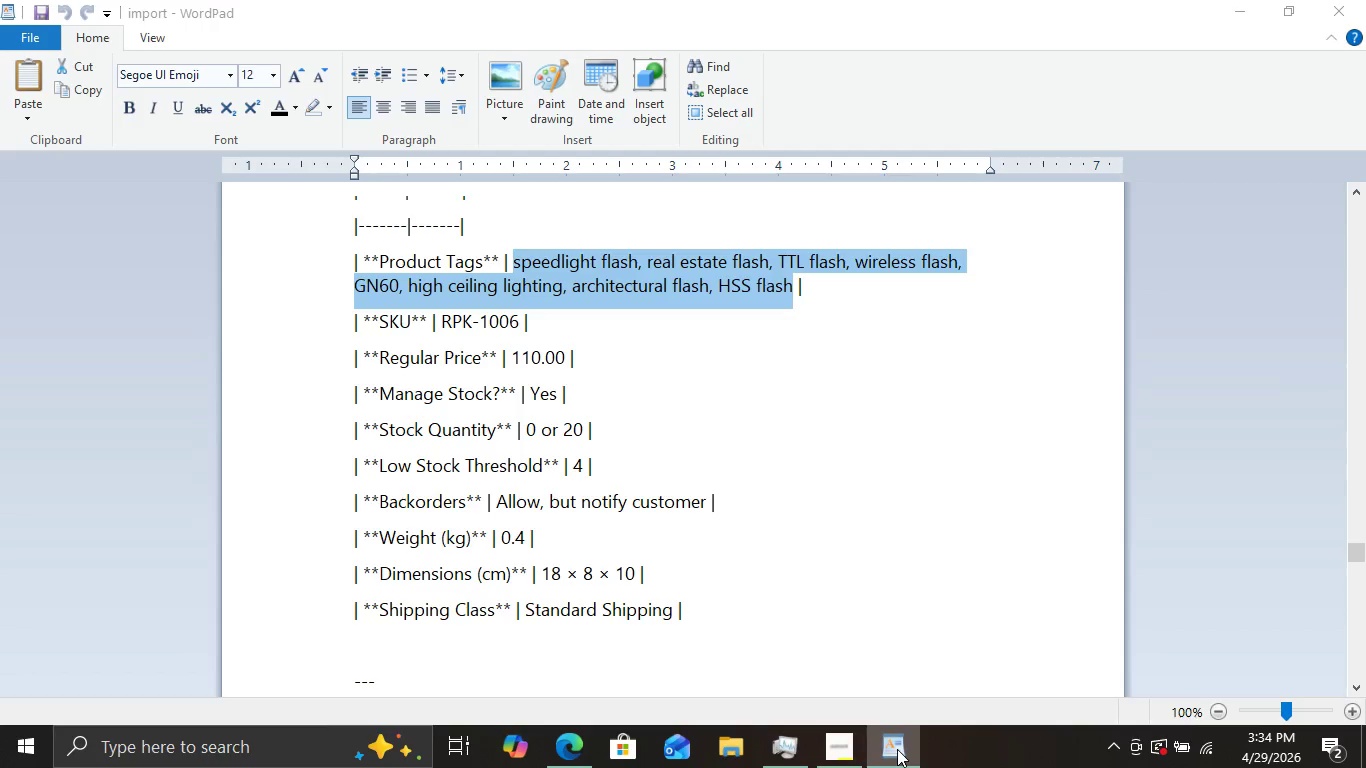 
left_click([897, 749])
 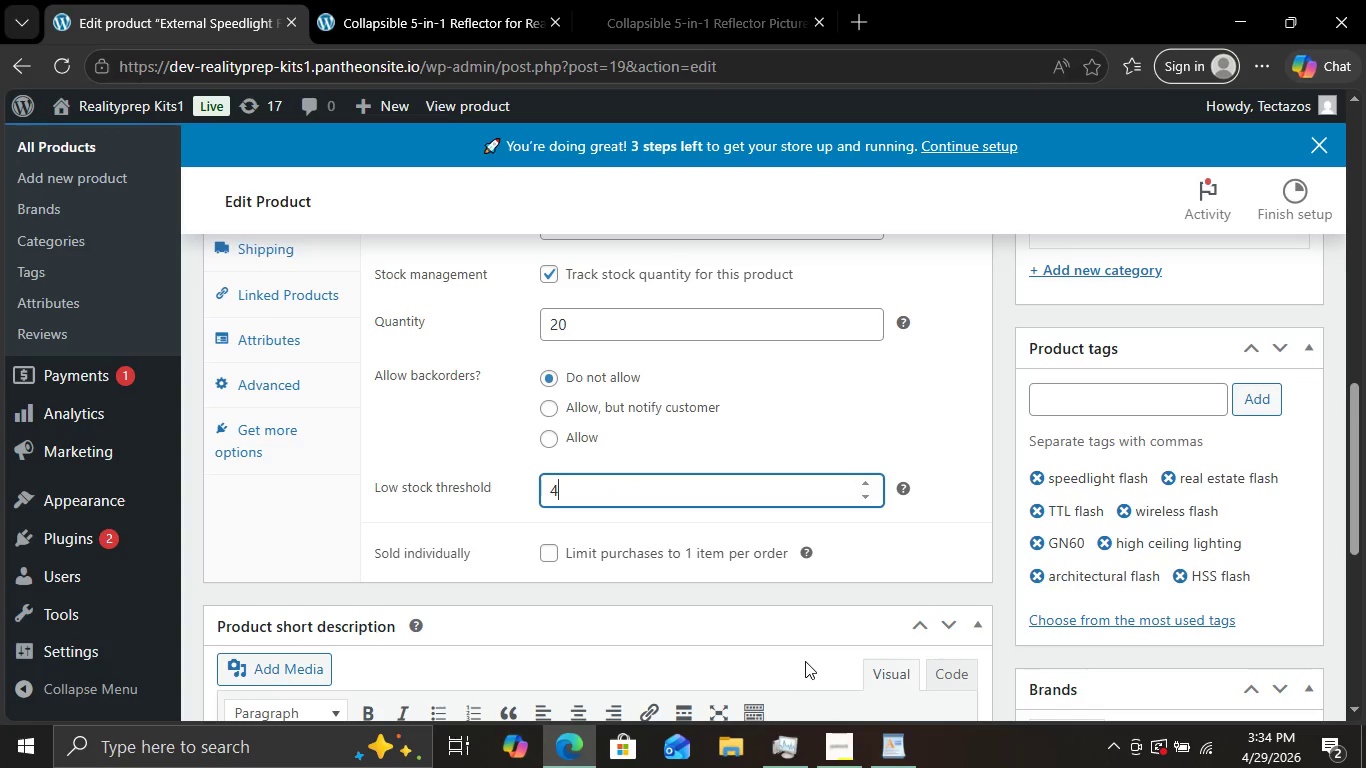 
key(4)
 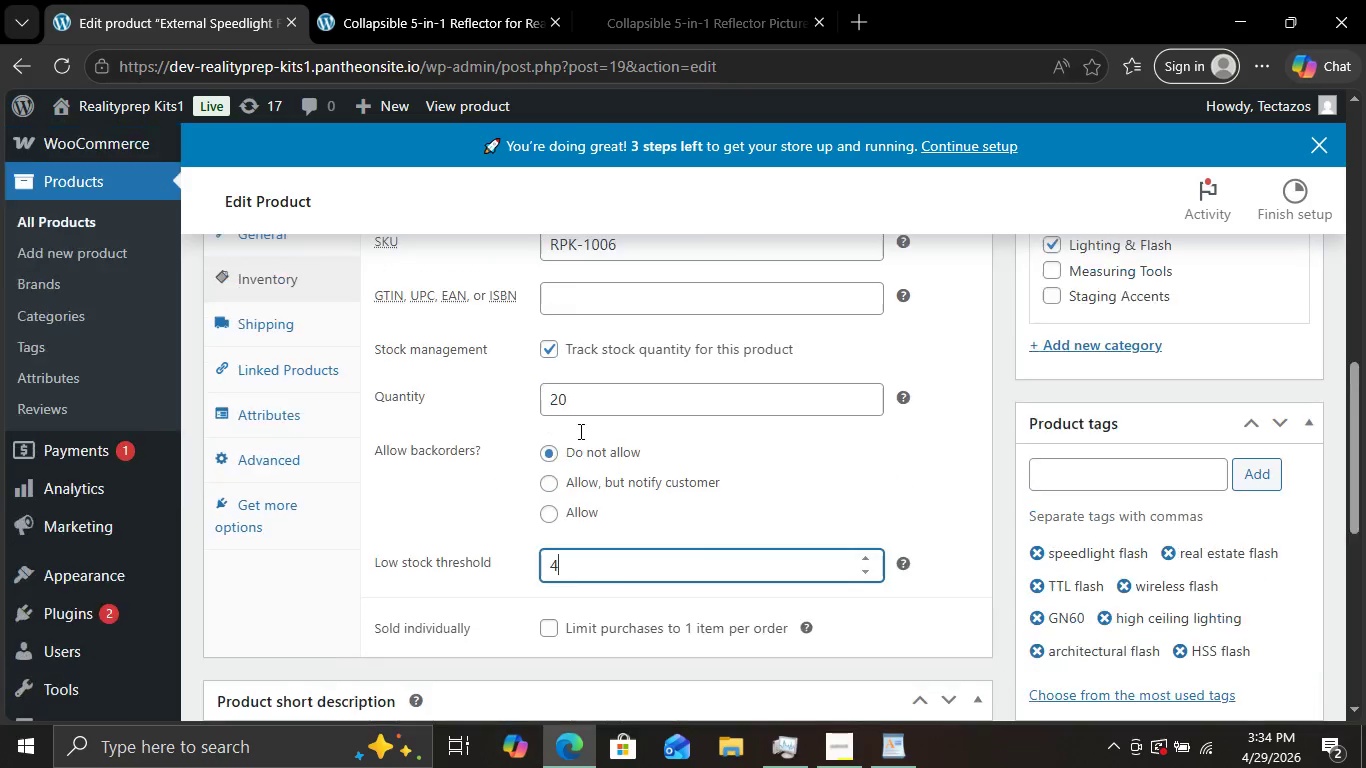 
scroll: coordinate [579, 431], scroll_direction: up, amount: 1.0
 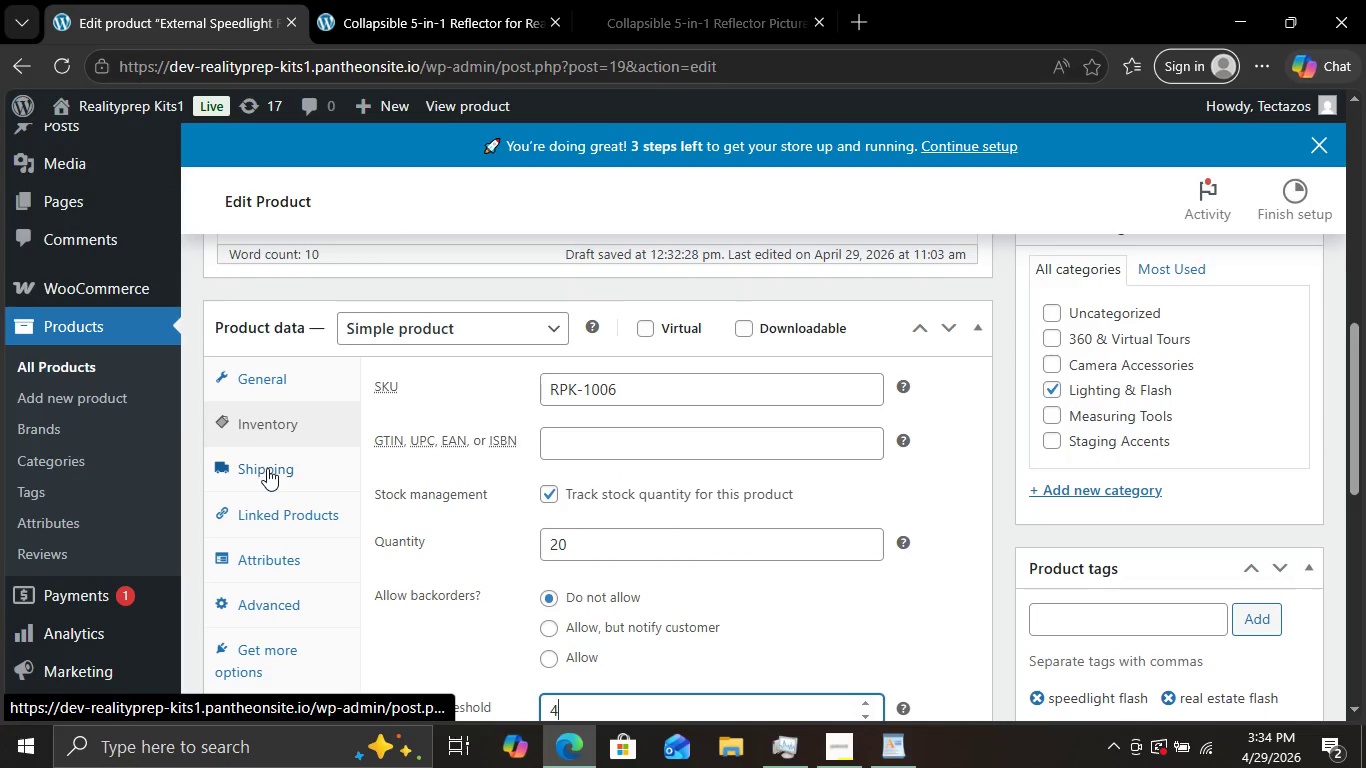 
left_click([267, 468])
 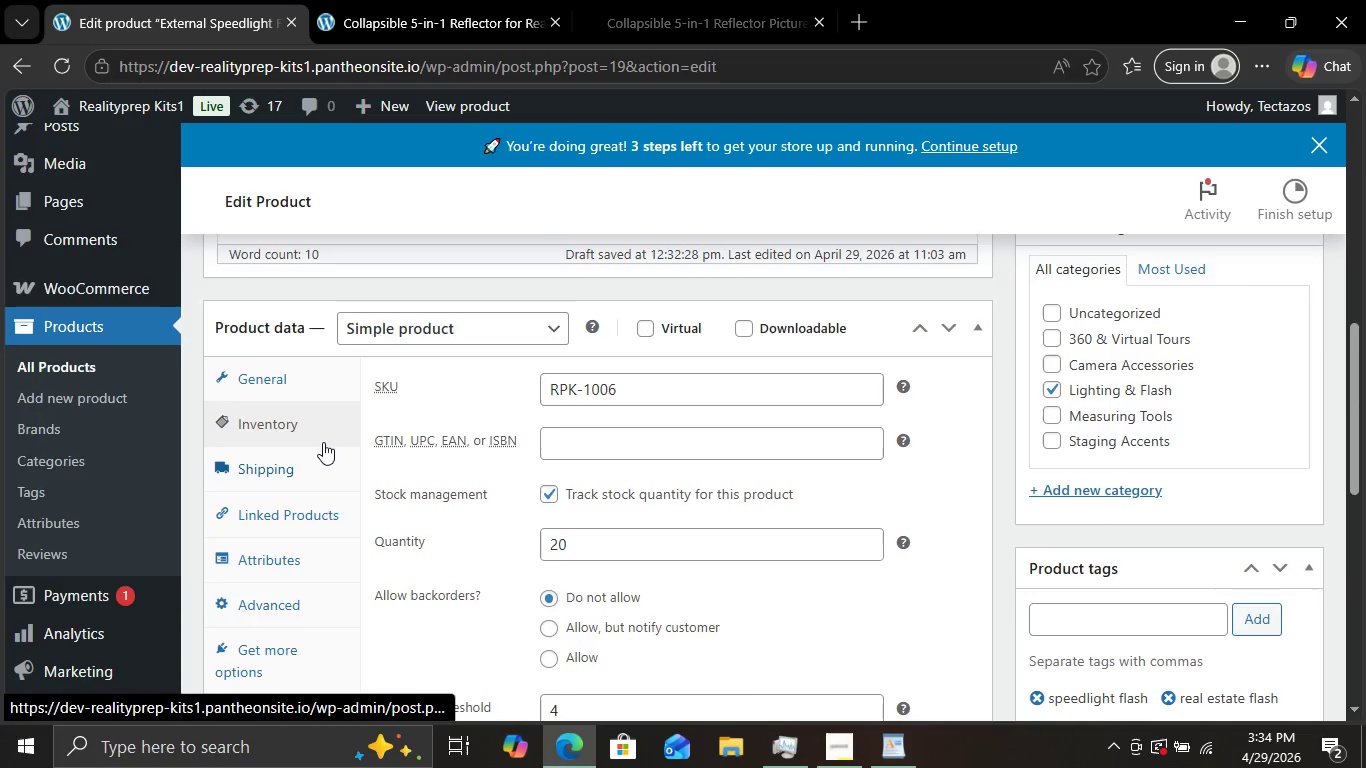 
scroll: coordinate [864, 461], scroll_direction: down, amount: 1.0
 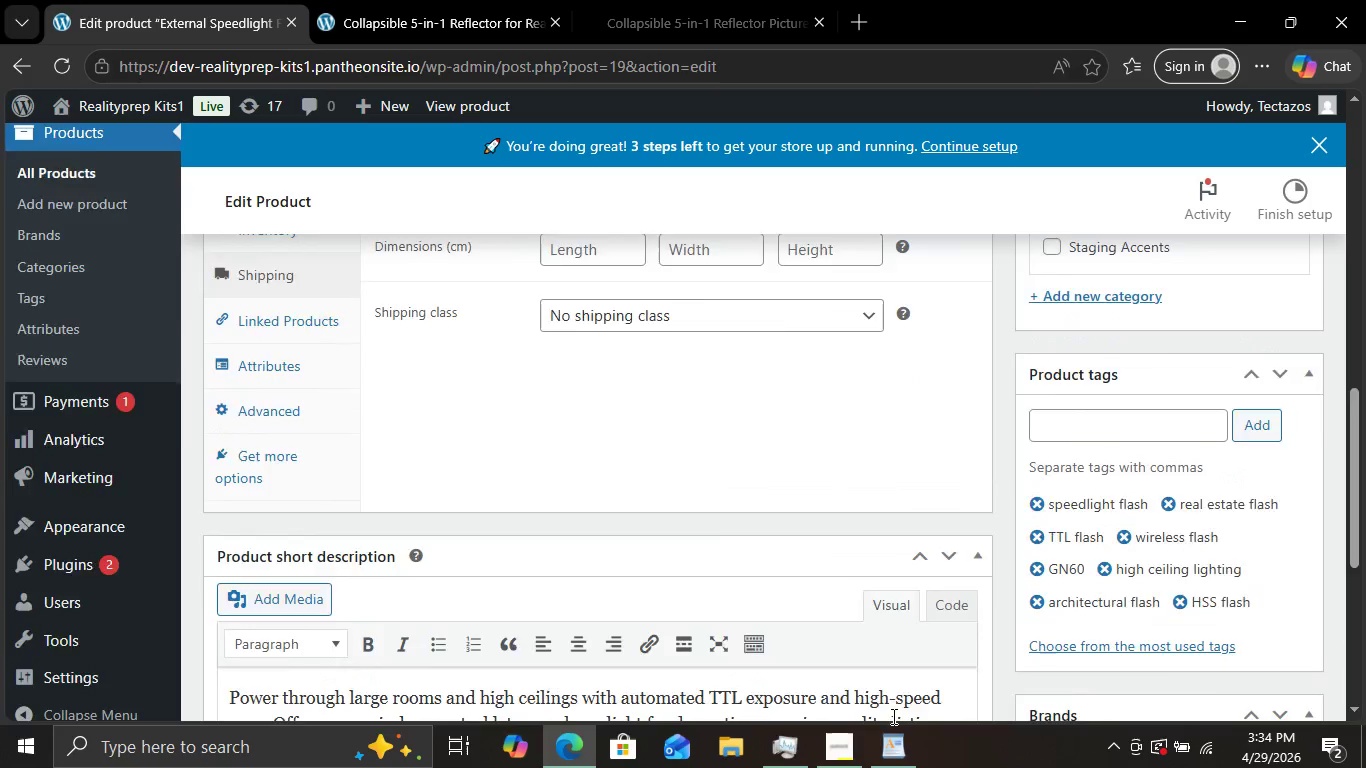 
scroll: coordinate [890, 717], scroll_direction: none, amount: 0.0
 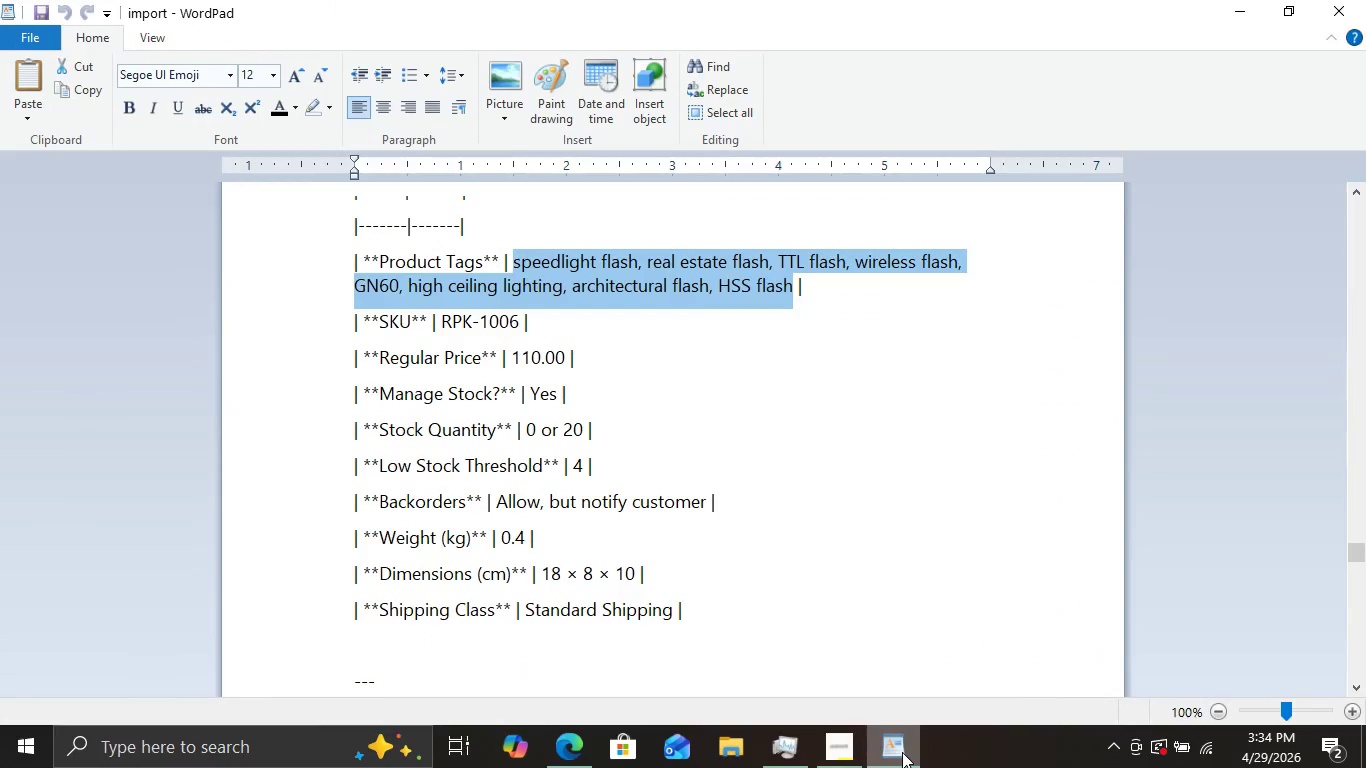 
left_click([902, 752])
 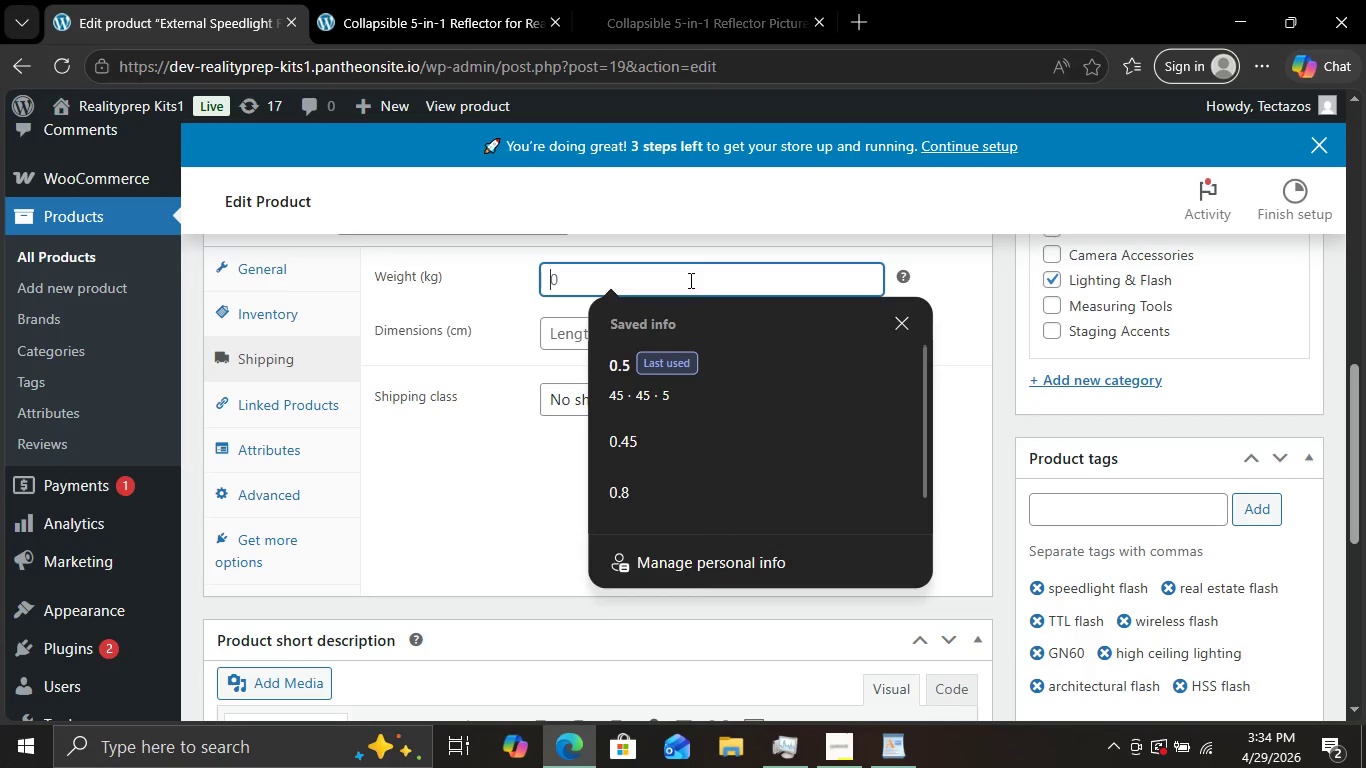 
left_click([689, 280])
 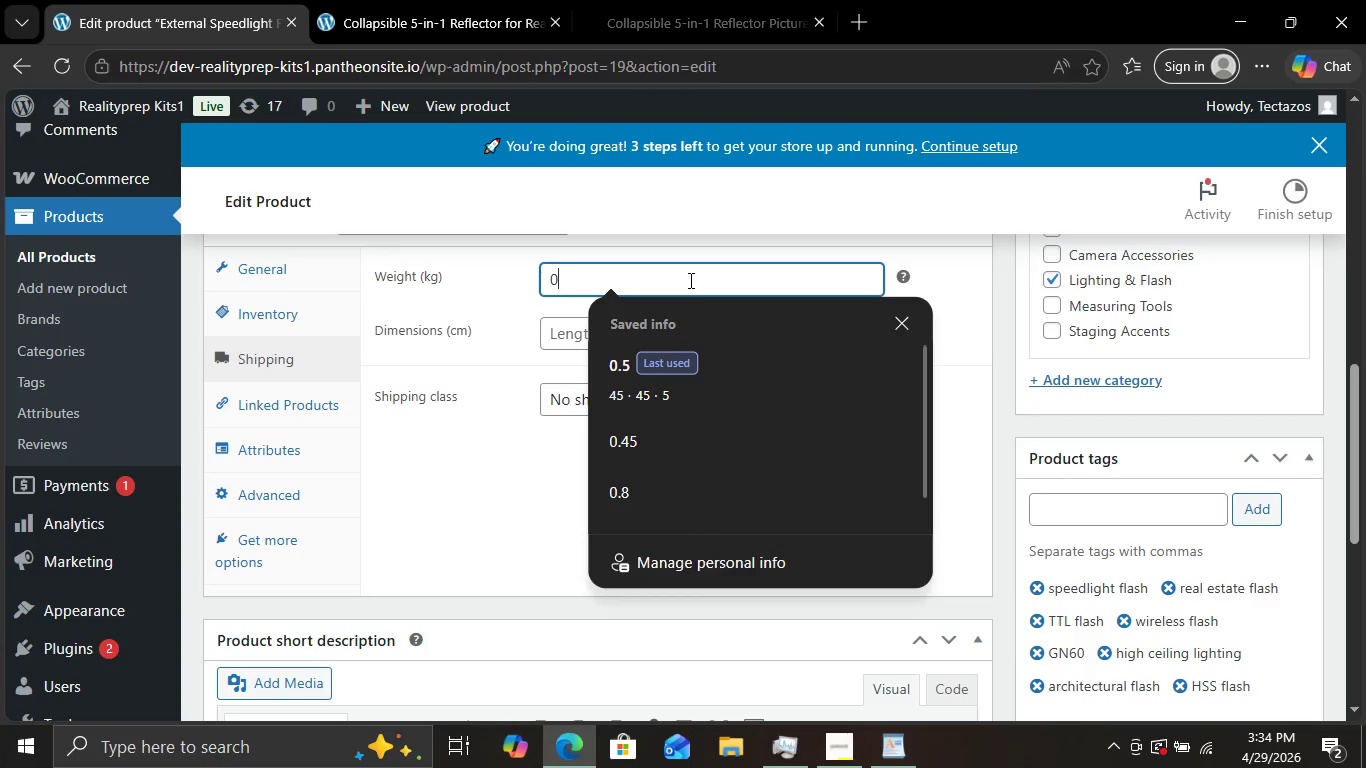 
key(0)
 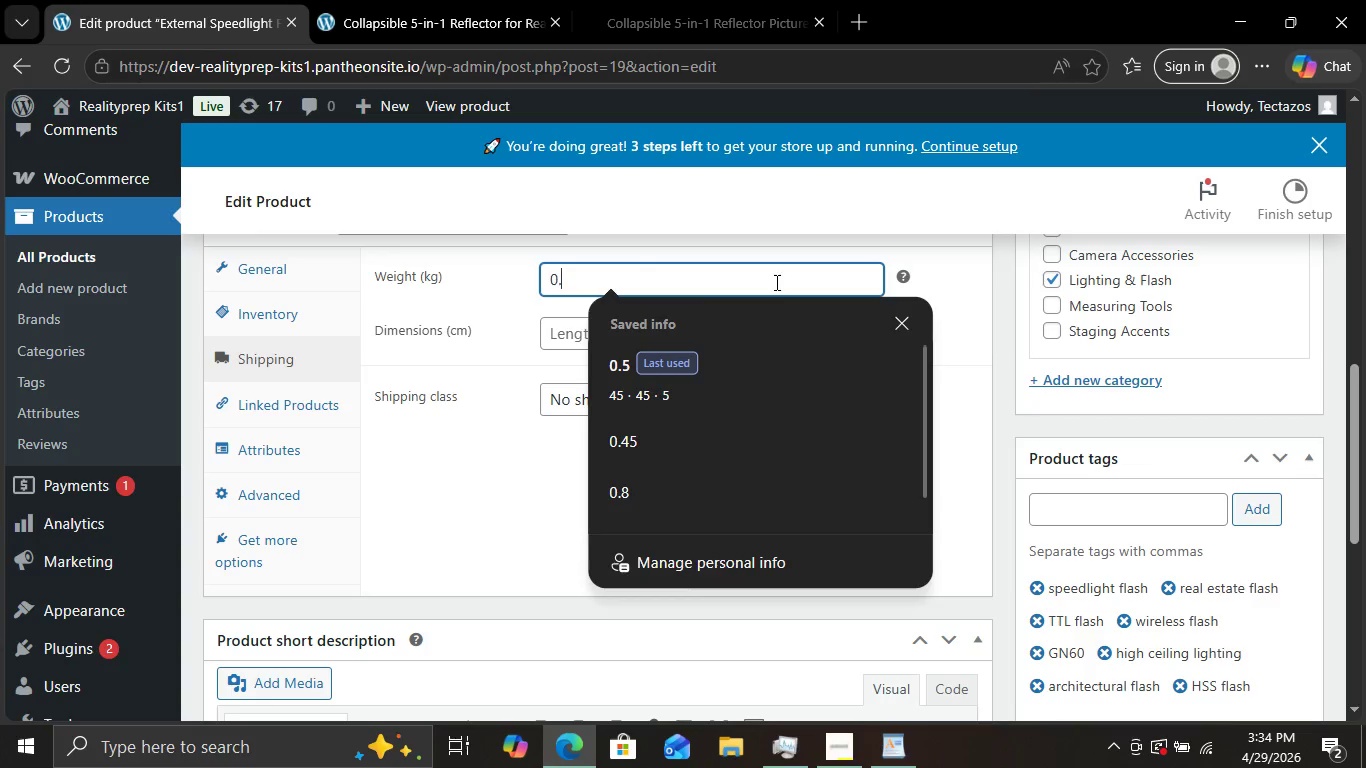 
key(Period)
 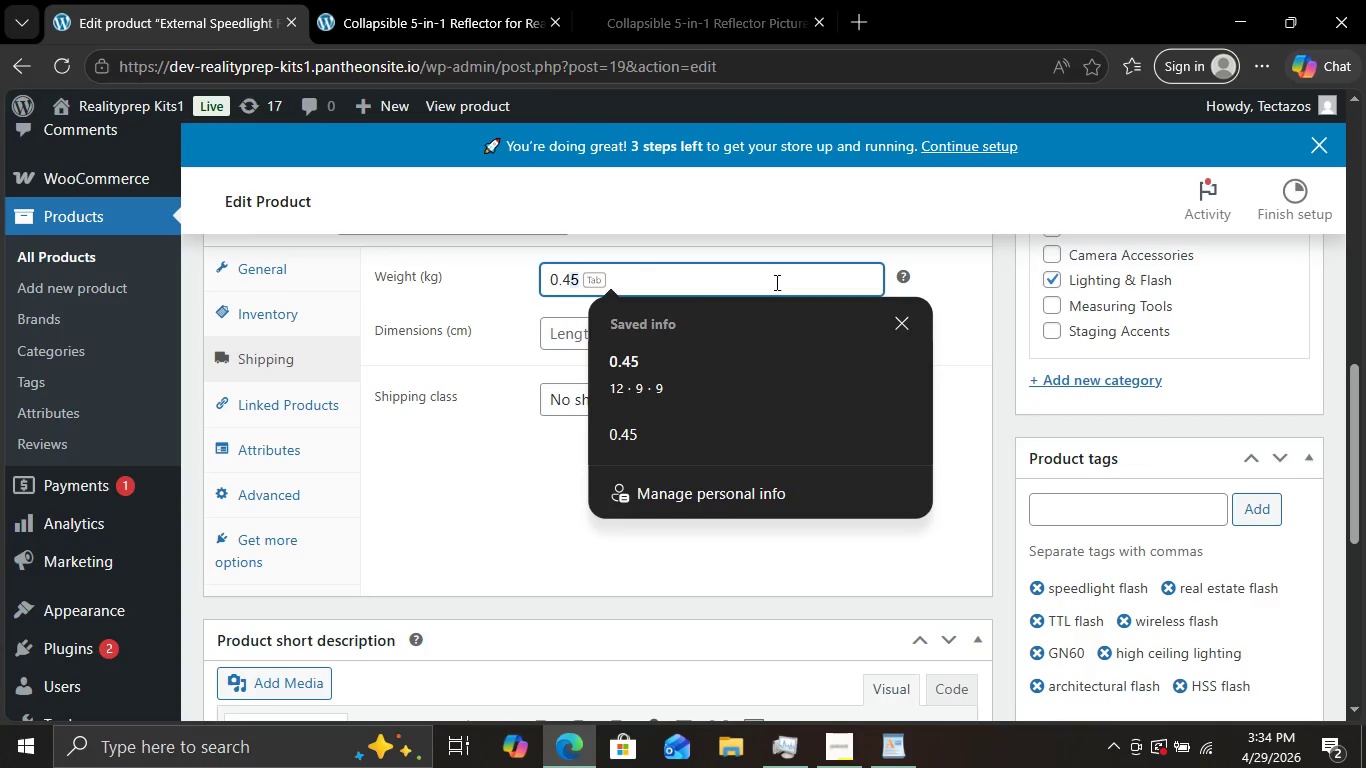 
key(4)
 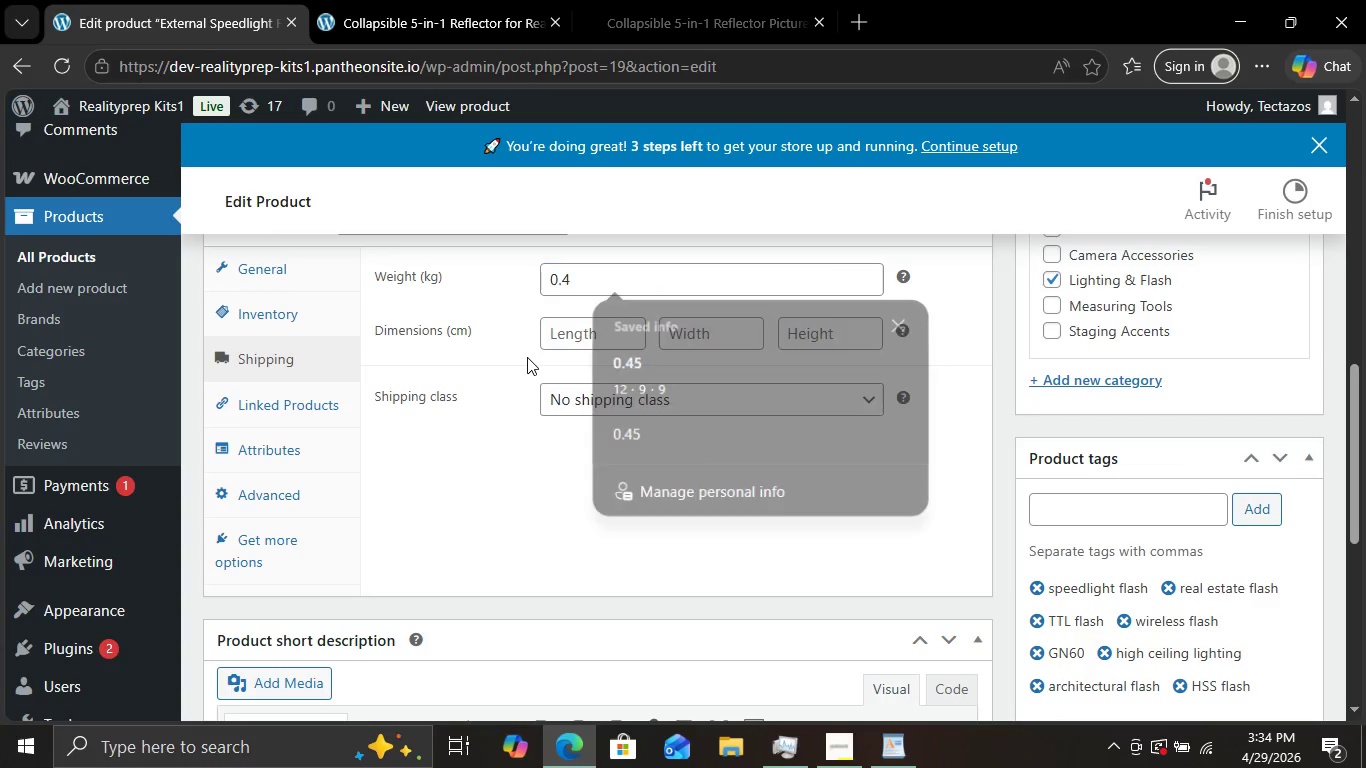 
left_click([527, 357])
 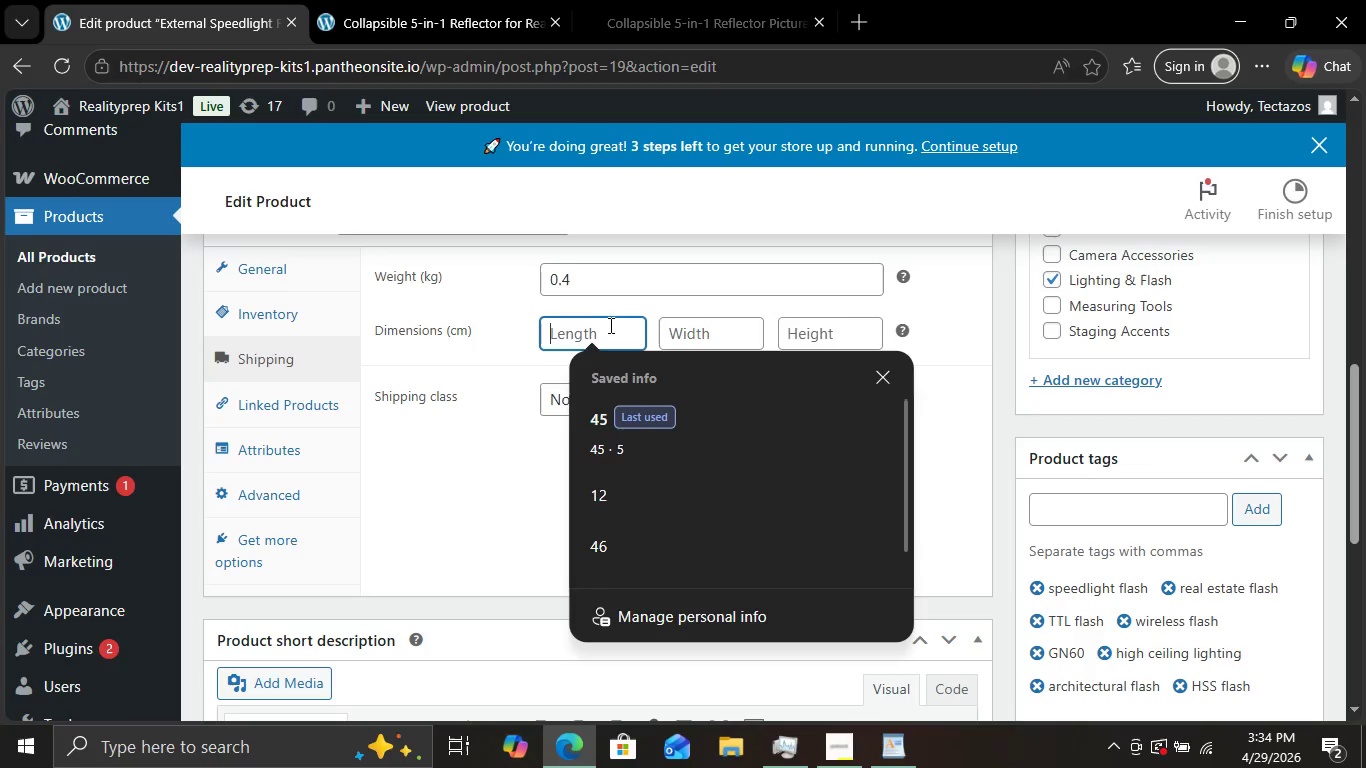 
left_click([609, 325])
 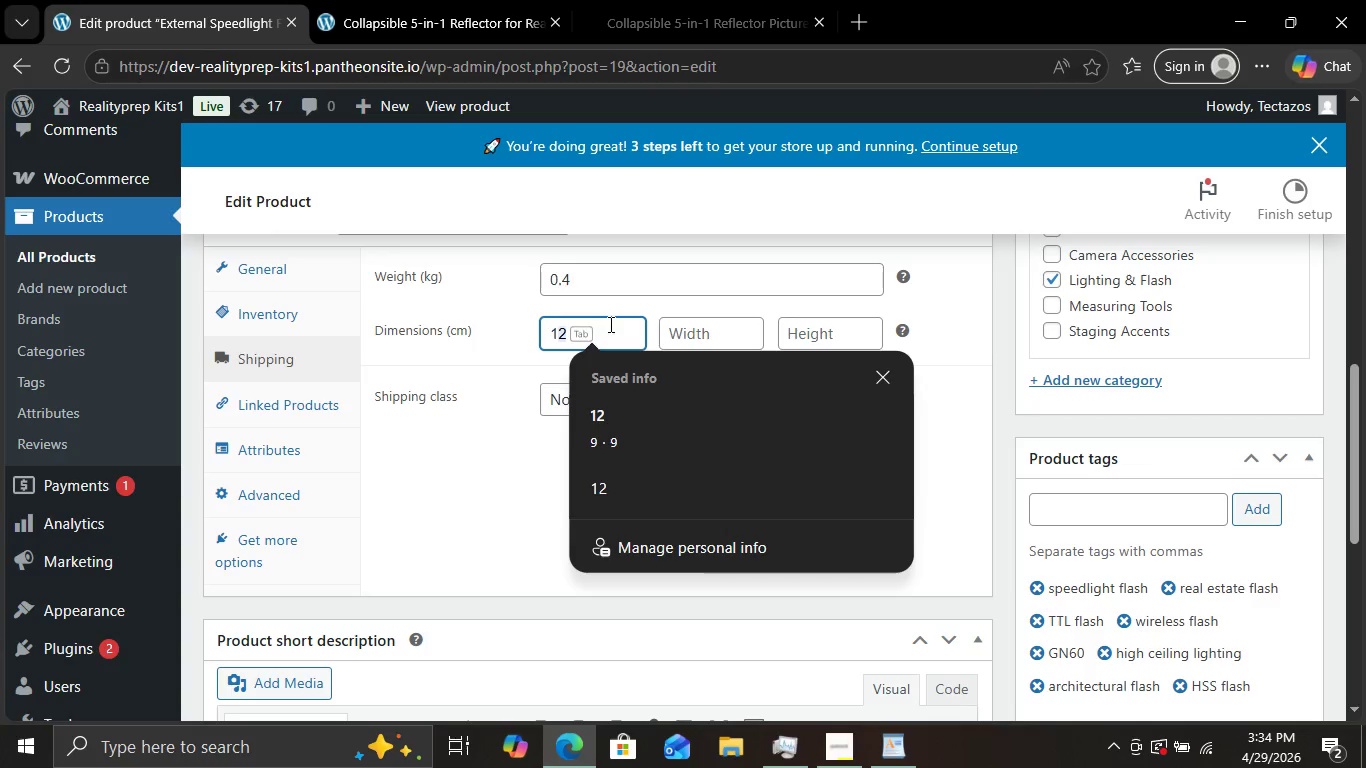 
type(18)
 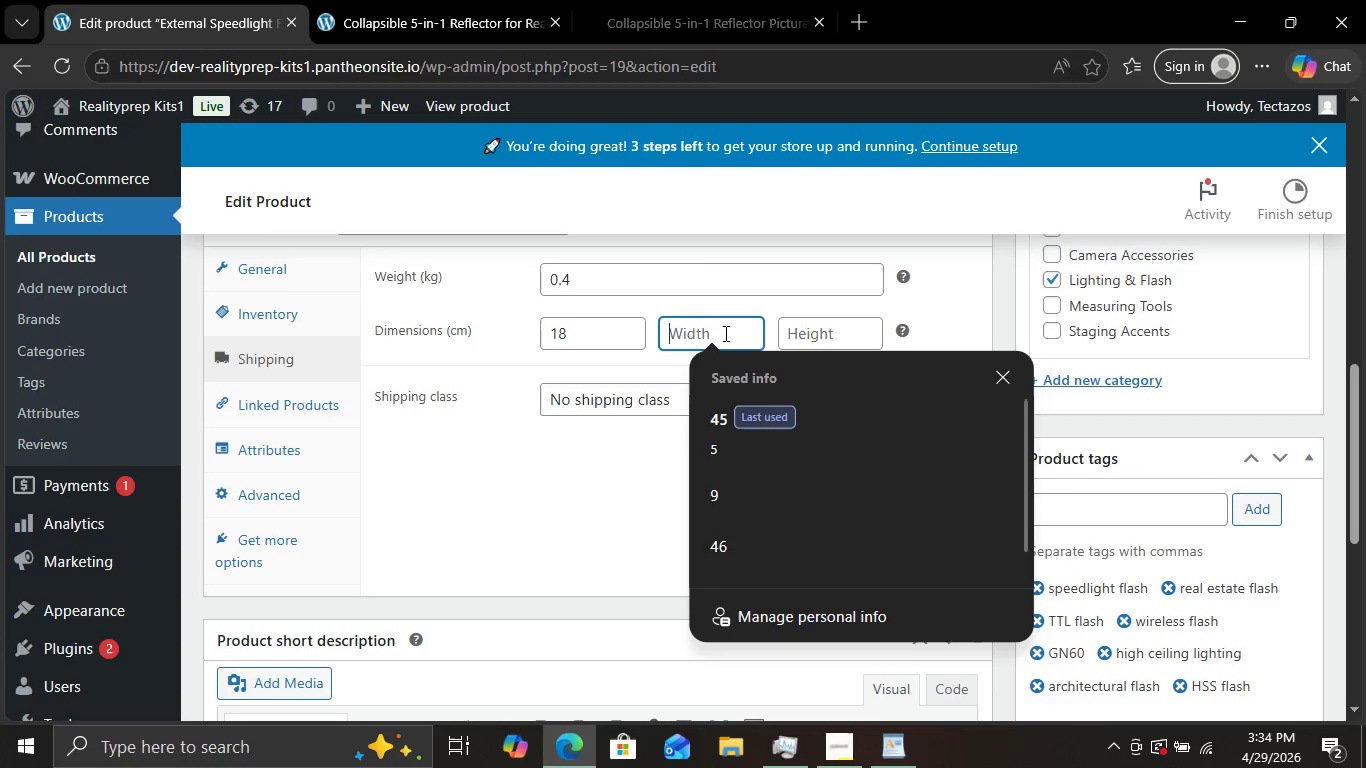 
left_click([724, 333])
 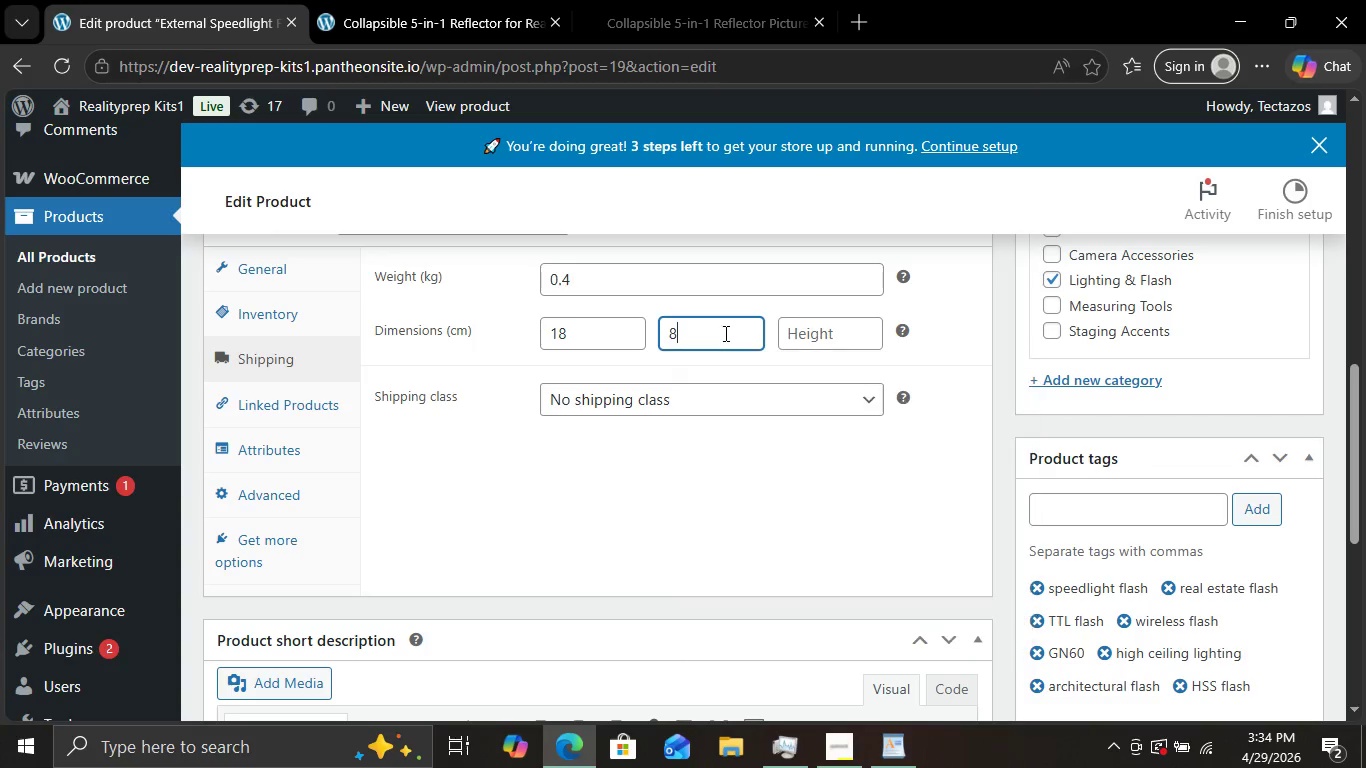 
key(8)
 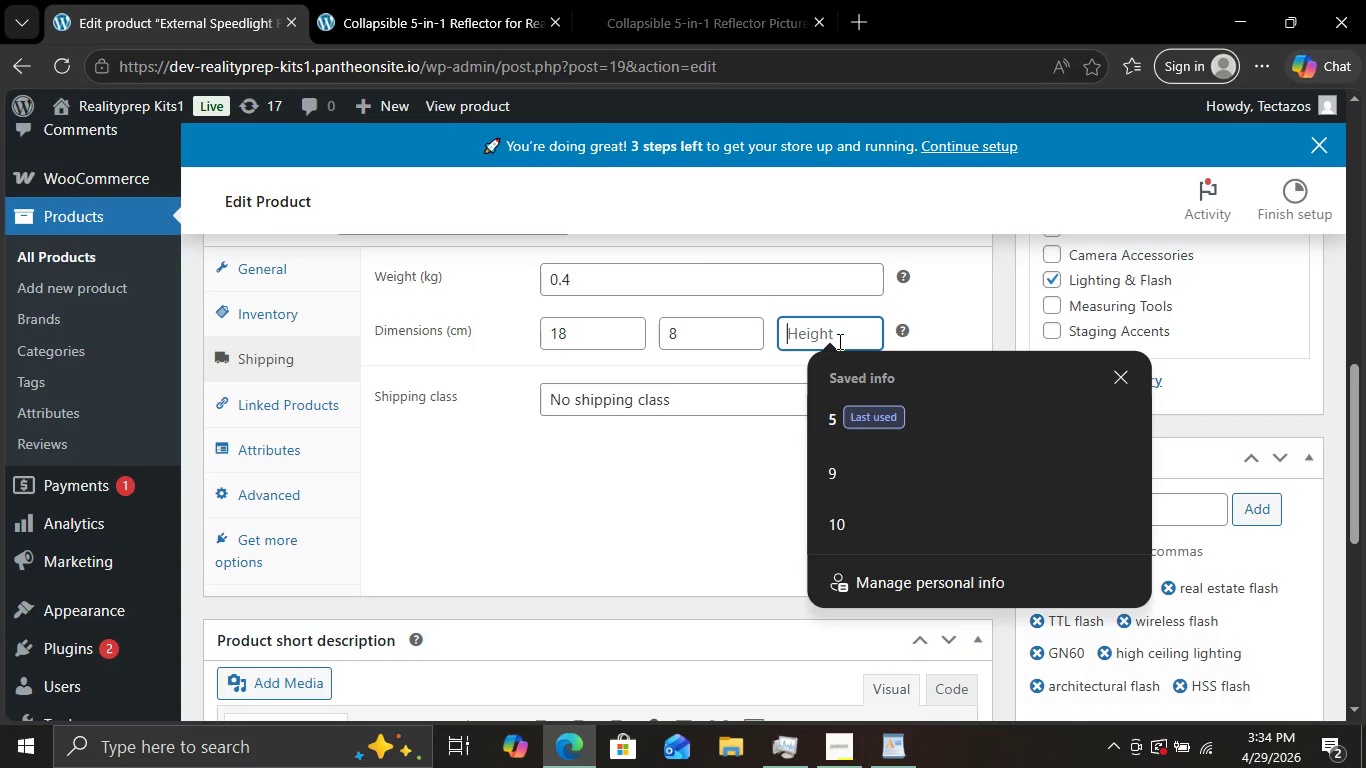 
left_click([838, 341])
 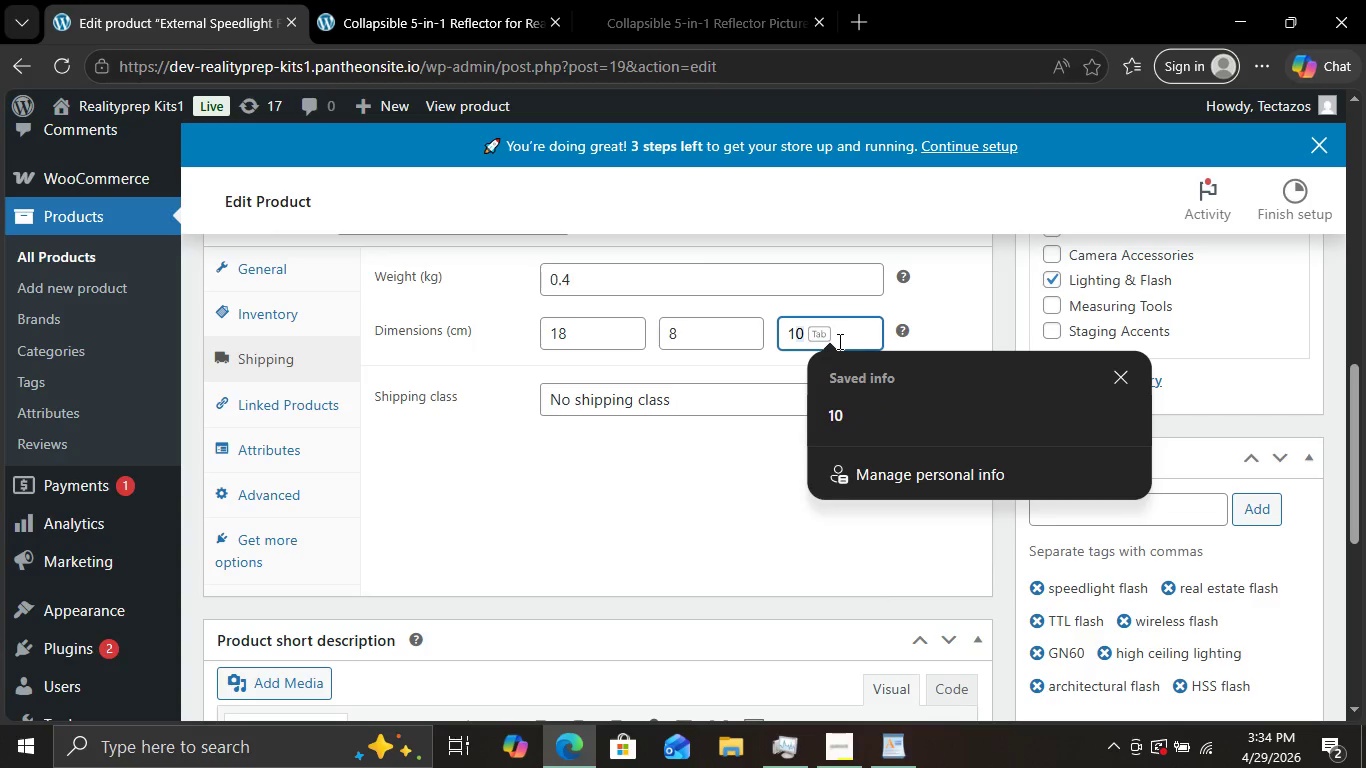 
type(10)
 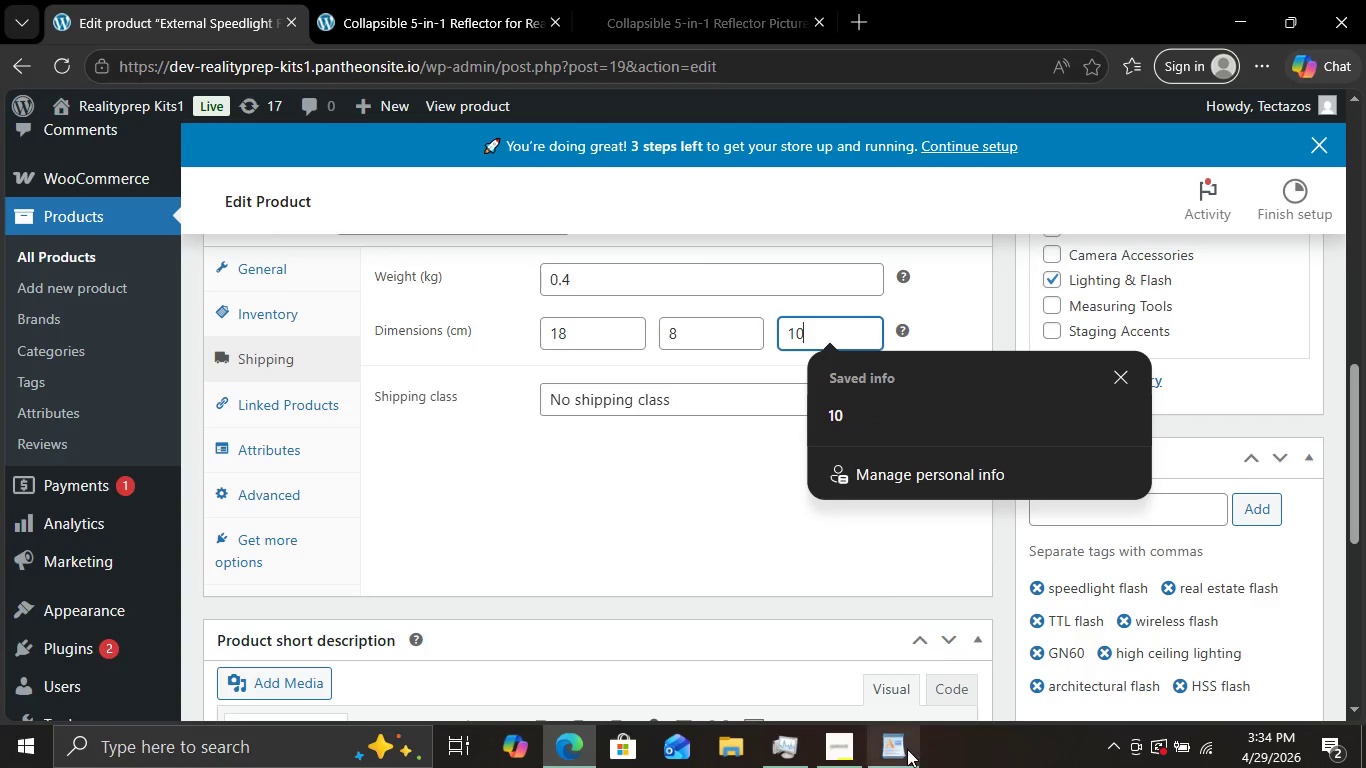 
left_click([897, 767])
 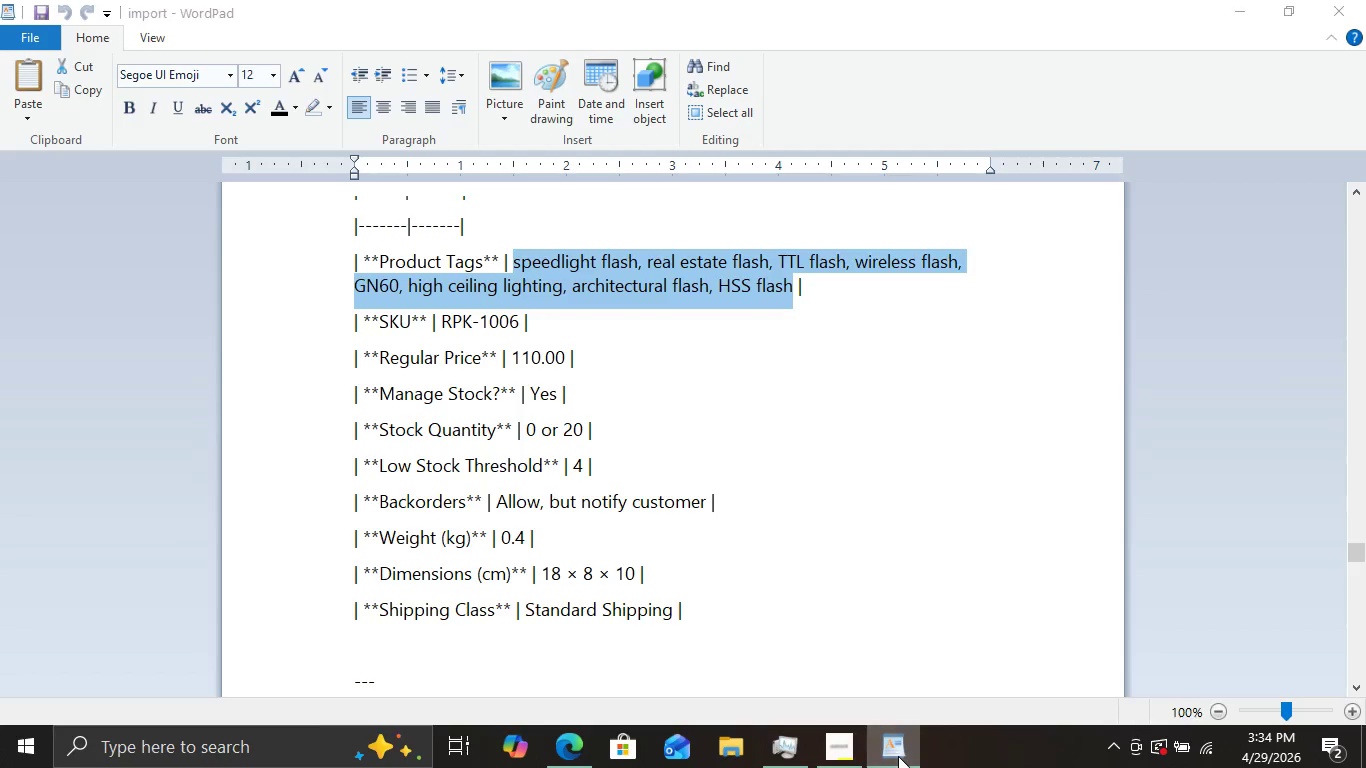 
left_click([898, 756])
 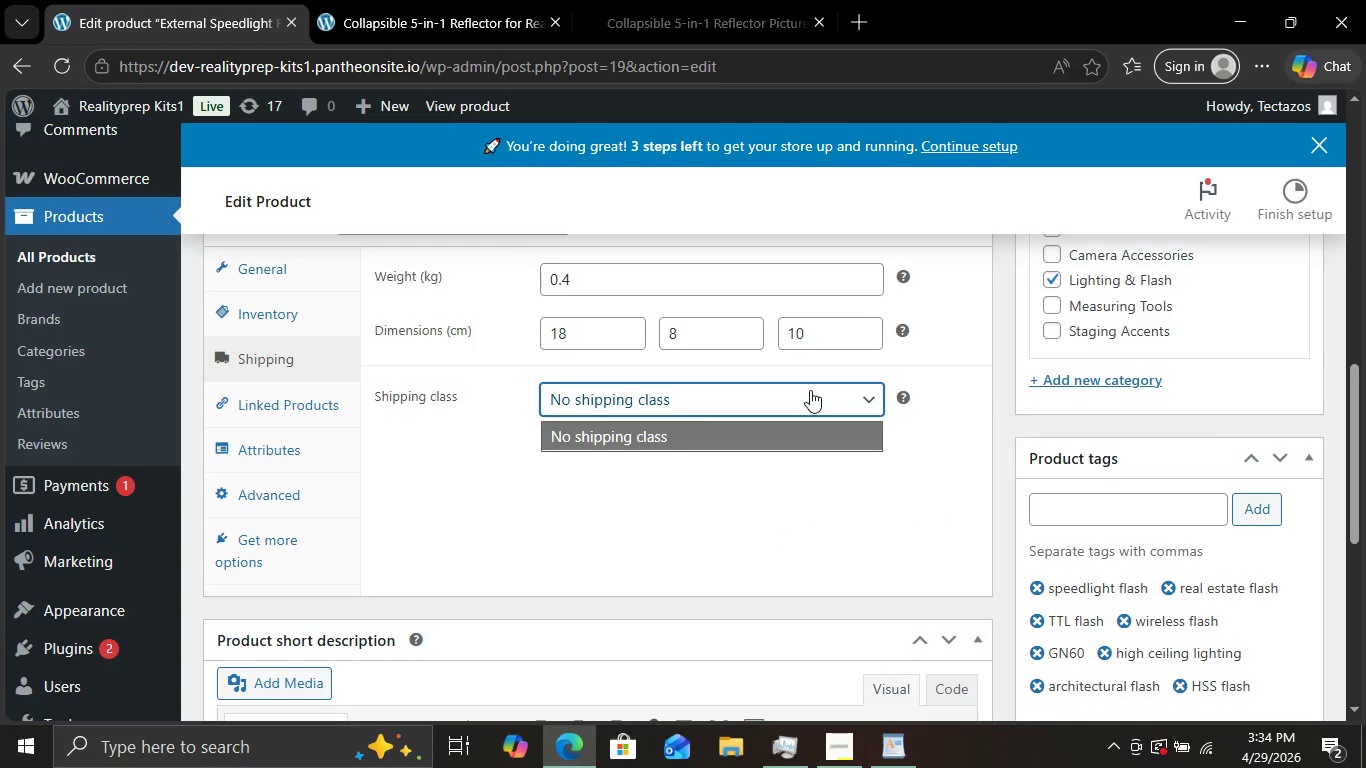 
double_click([810, 390])
 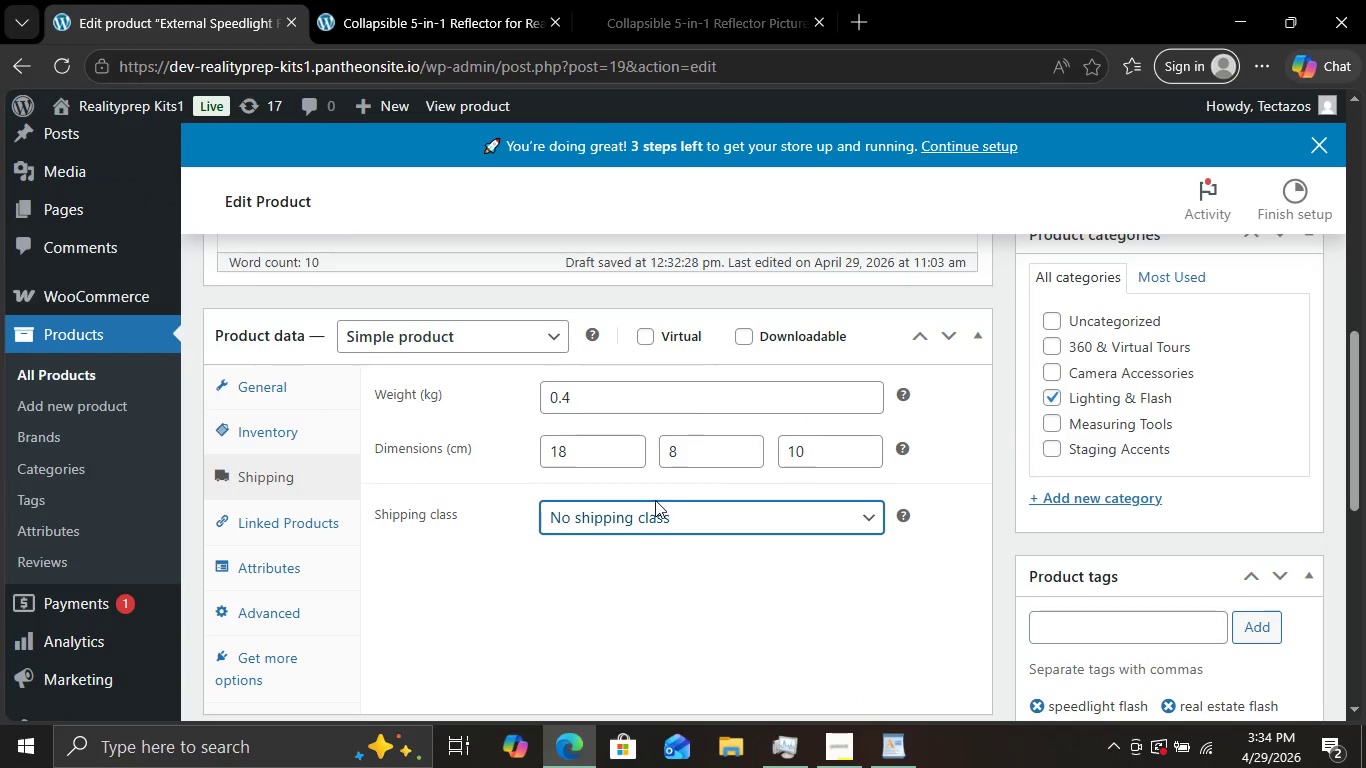 
scroll: coordinate [655, 500], scroll_direction: up, amount: 3.0
 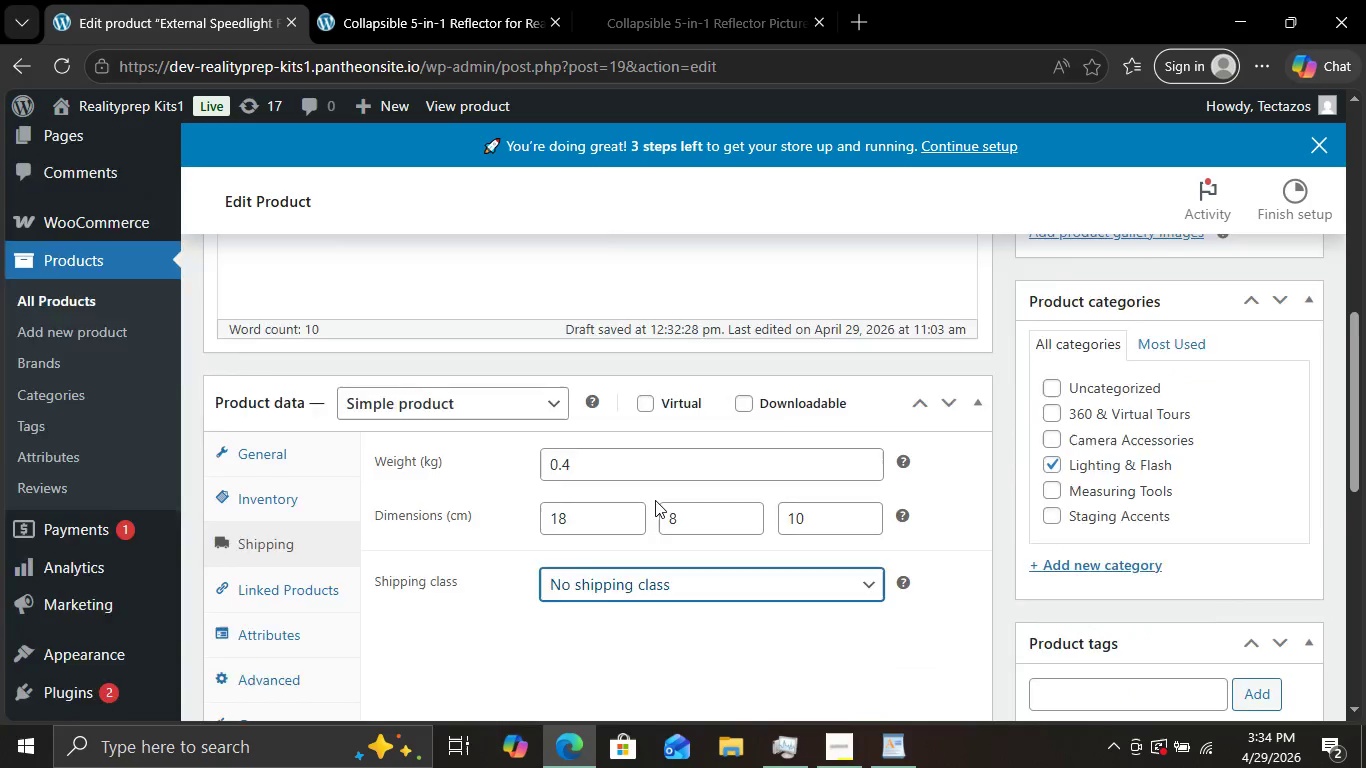 
scroll: coordinate [1112, 557], scroll_direction: down, amount: 7.0
 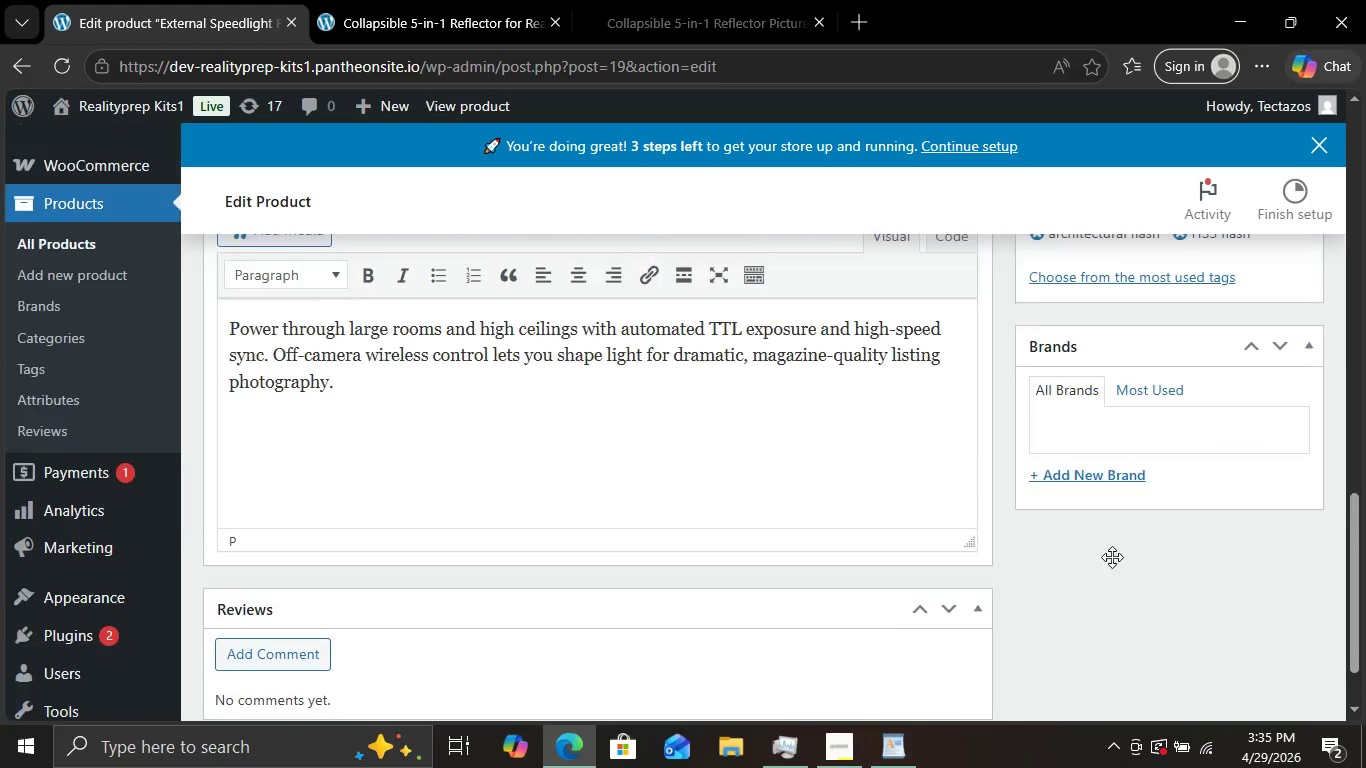 
scroll: coordinate [1112, 557], scroll_direction: up, amount: 4.0
 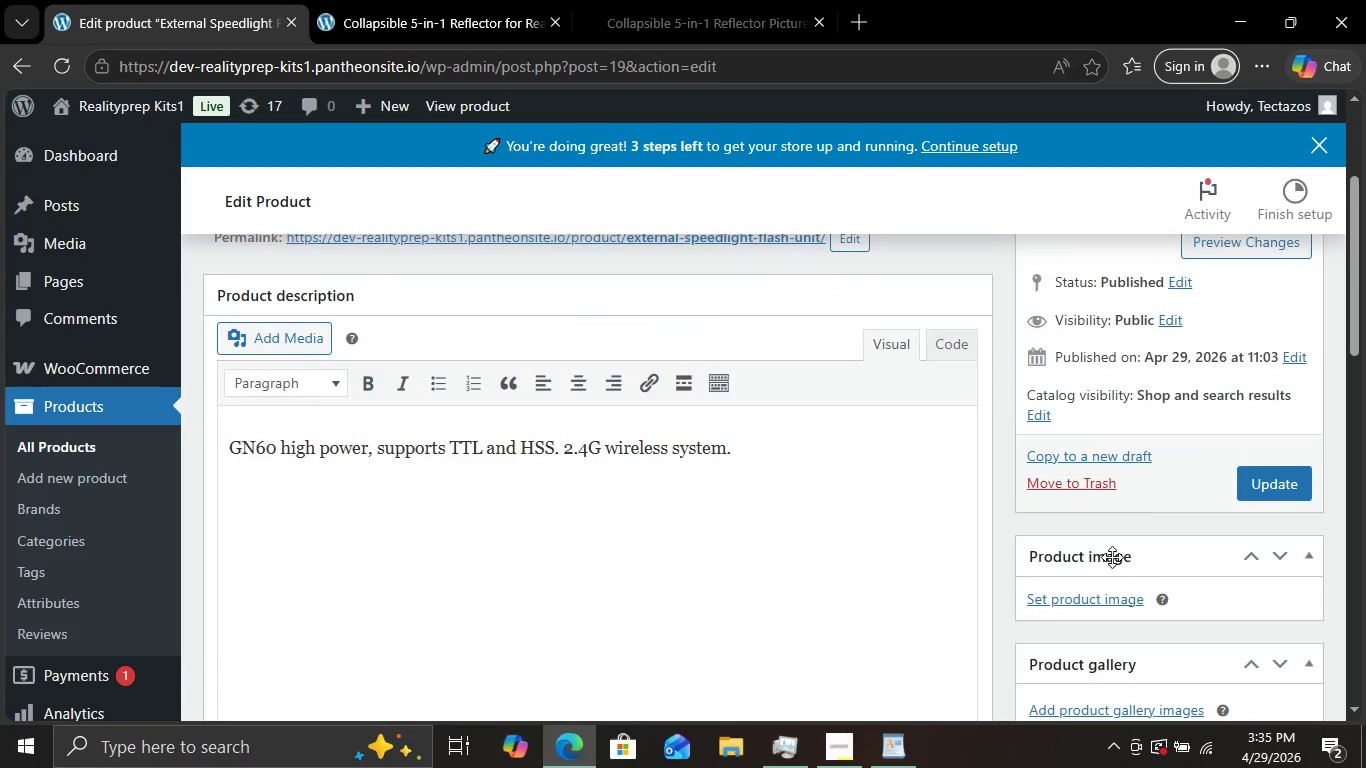 
scroll: coordinate [1112, 557], scroll_direction: down, amount: 1.0
 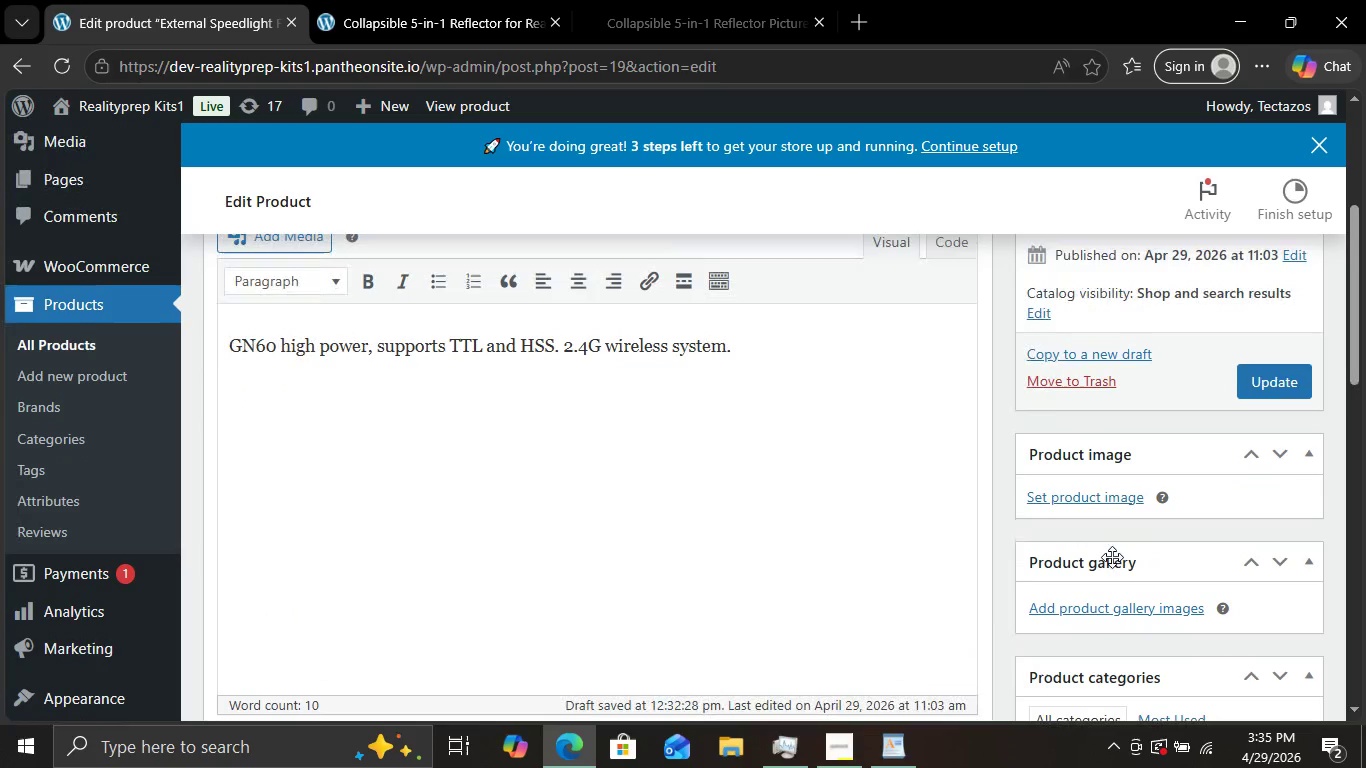 
scroll: coordinate [594, 440], scroll_direction: up, amount: 5.0
 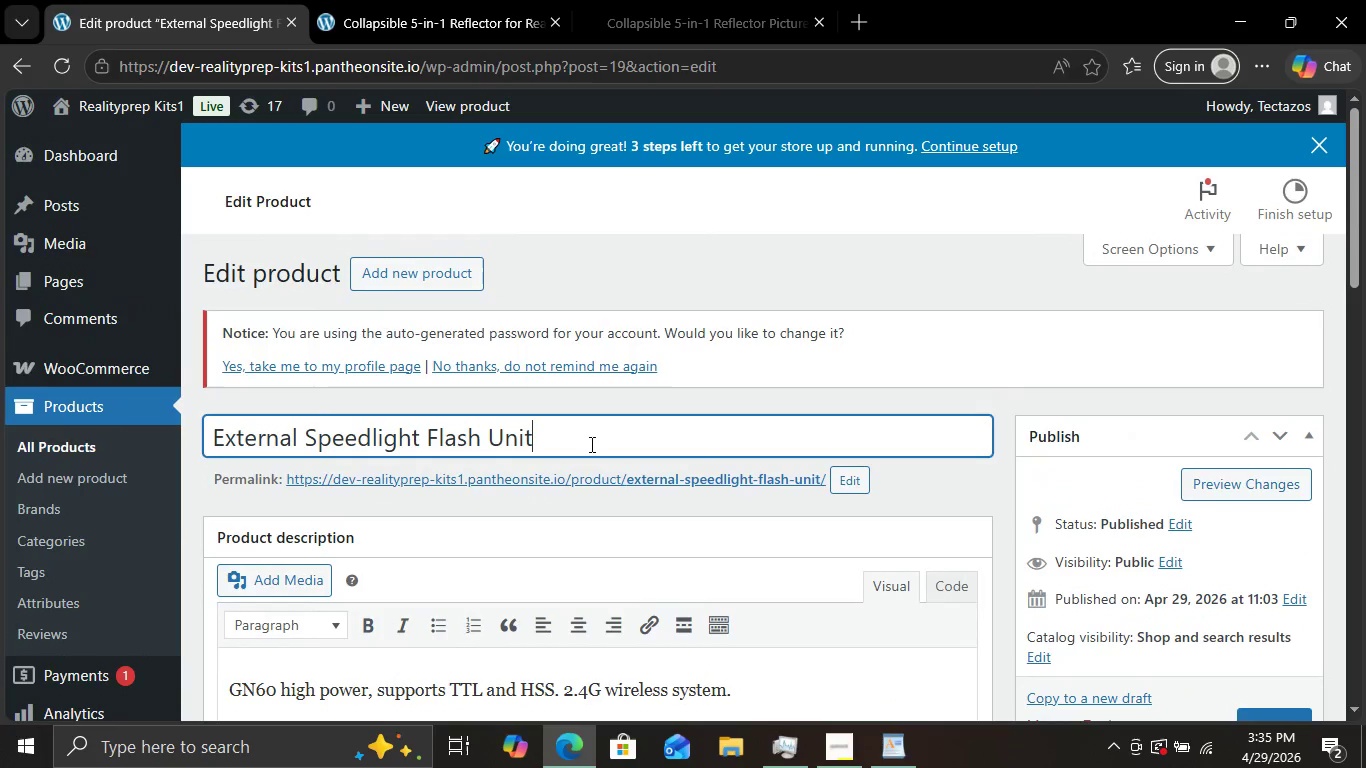 
left_click_drag(start_coordinate=[590, 444], to_coordinate=[463, 177])
 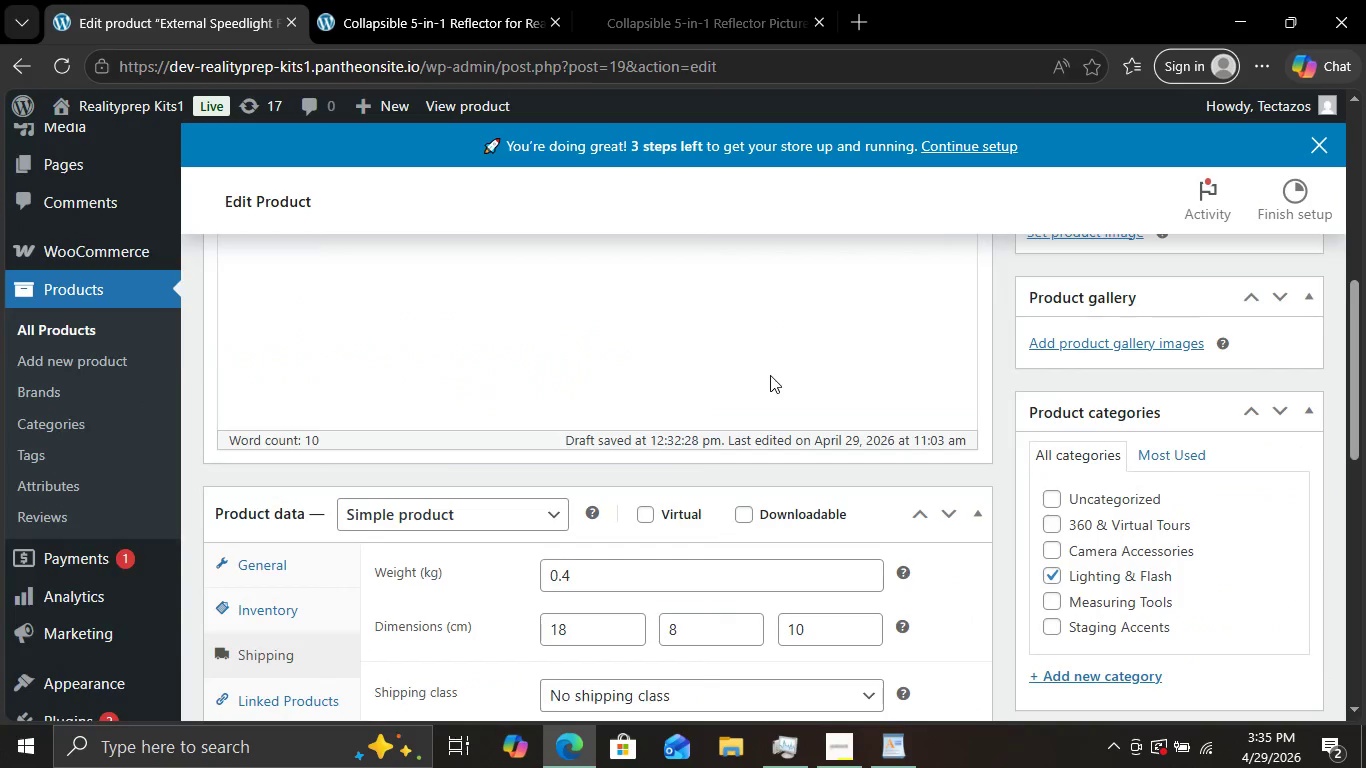 
scroll: coordinate [763, 382], scroll_direction: up, amount: 10.0
 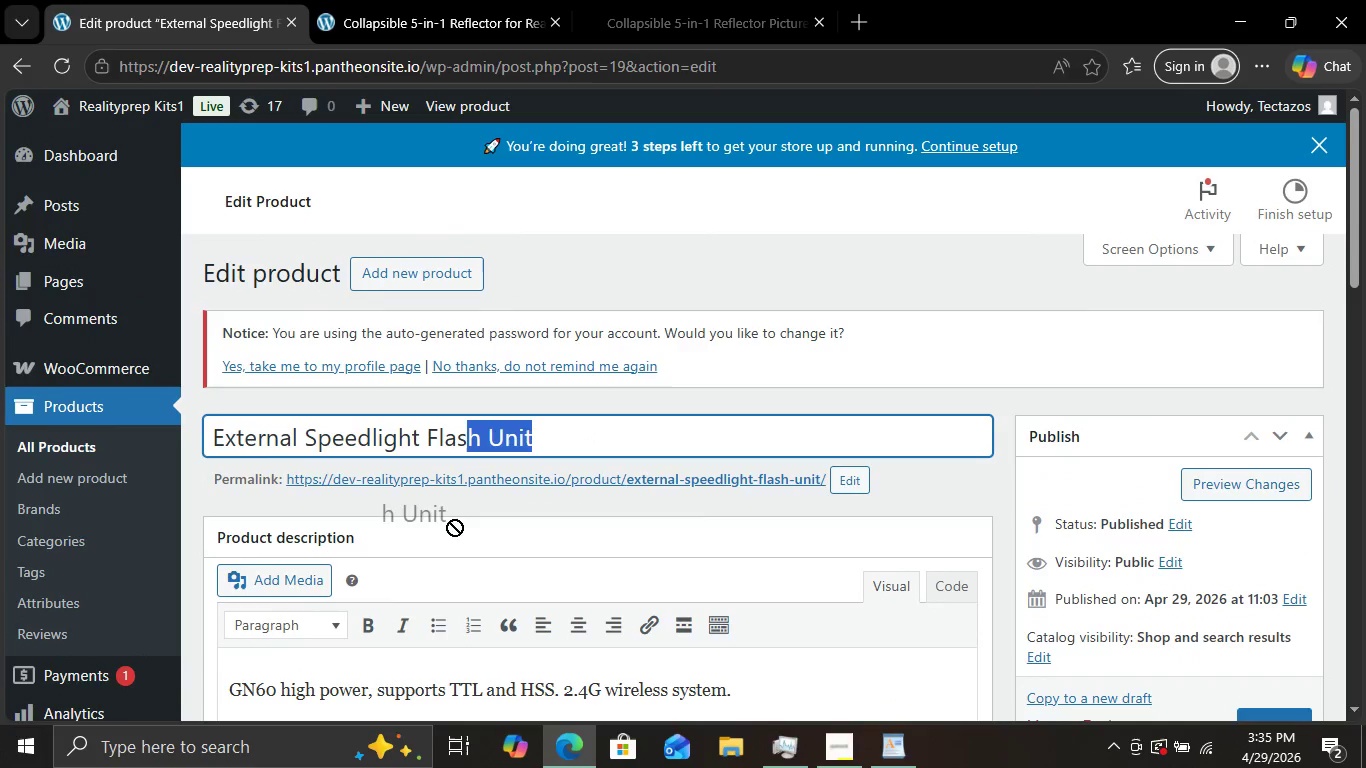 
left_click_drag(start_coordinate=[559, 439], to_coordinate=[234, 413])
 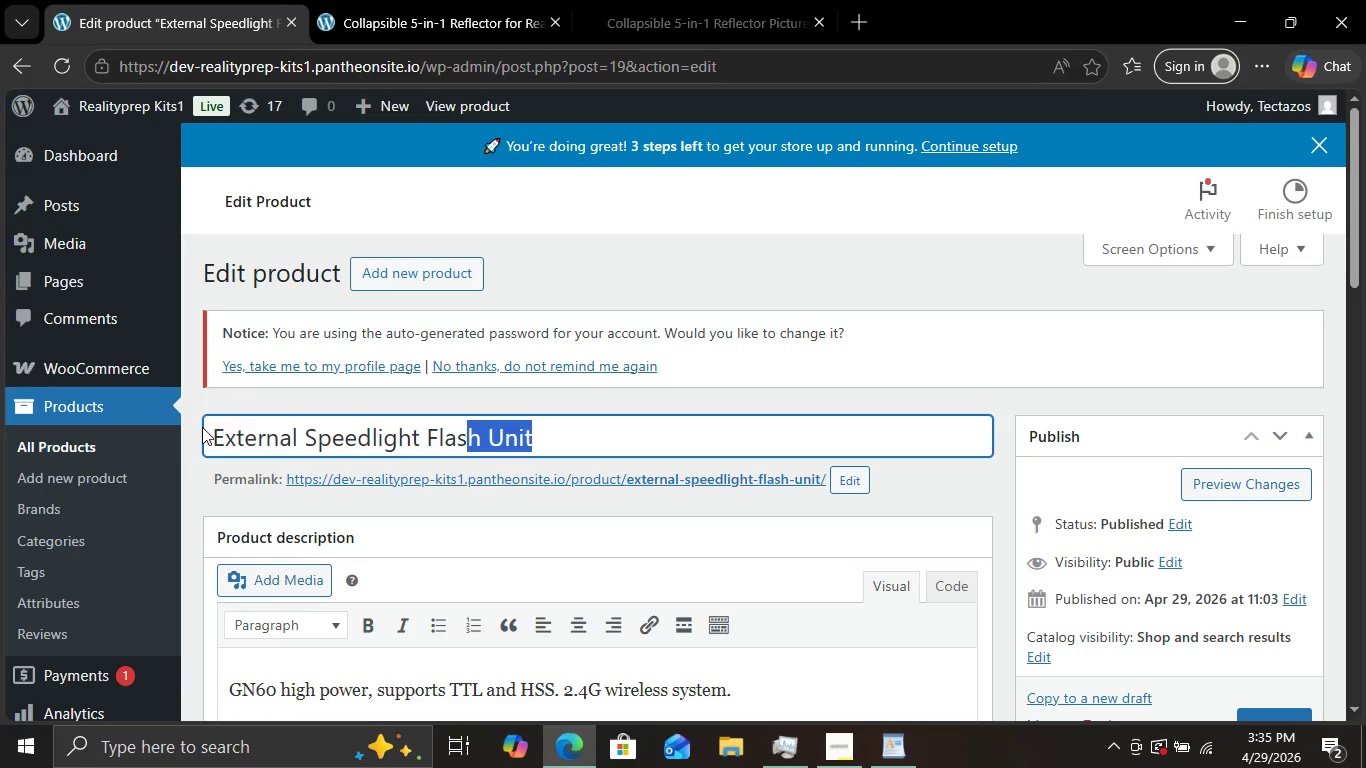 
left_click_drag(start_coordinate=[202, 427], to_coordinate=[352, 433])
 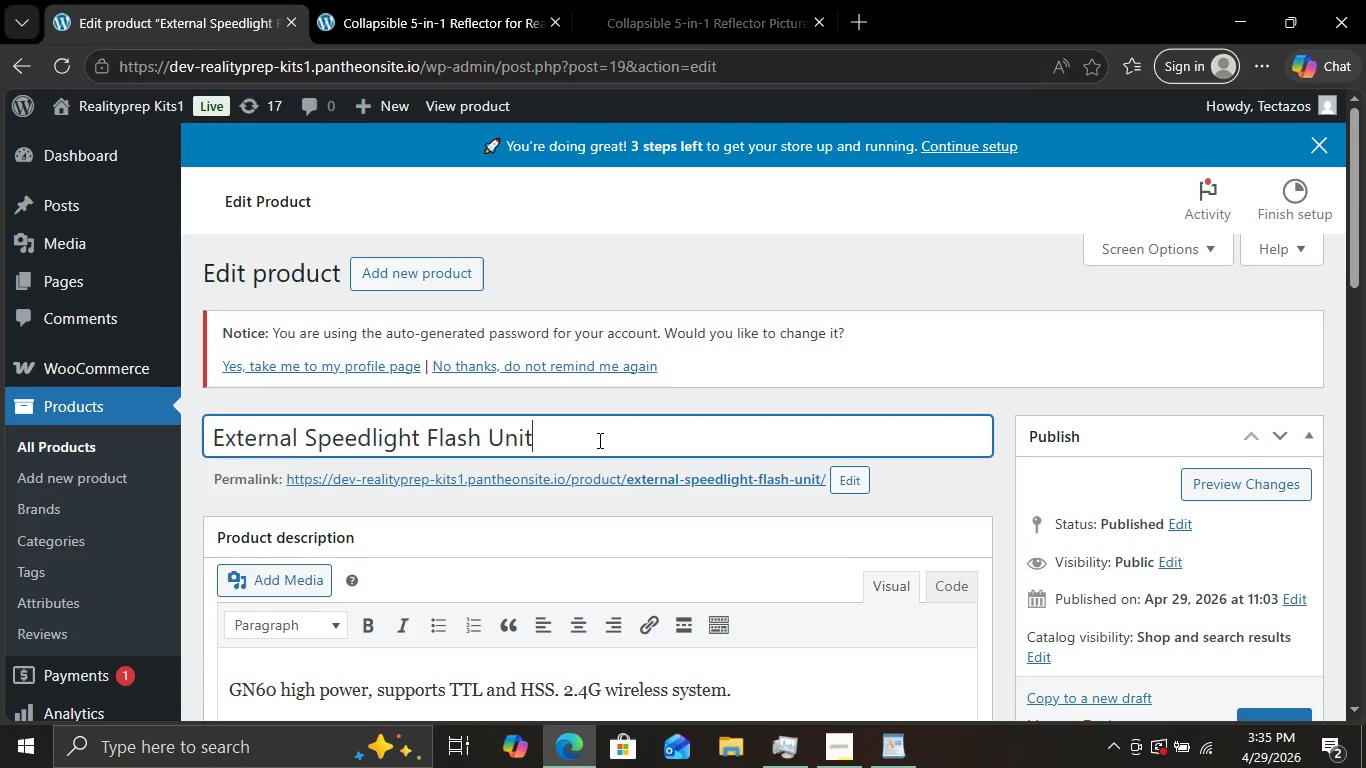 
left_click([606, 438])
 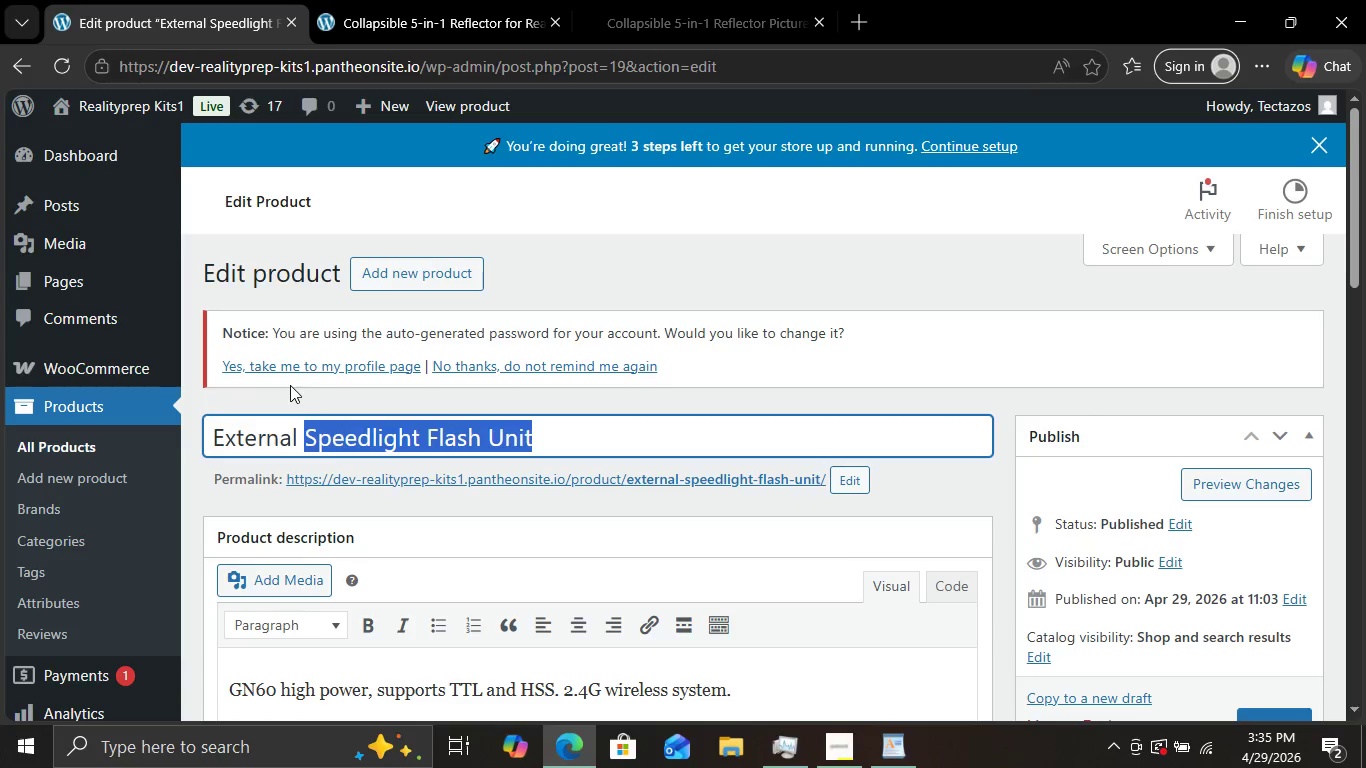 
left_click_drag(start_coordinate=[598, 440], to_coordinate=[204, 380])
 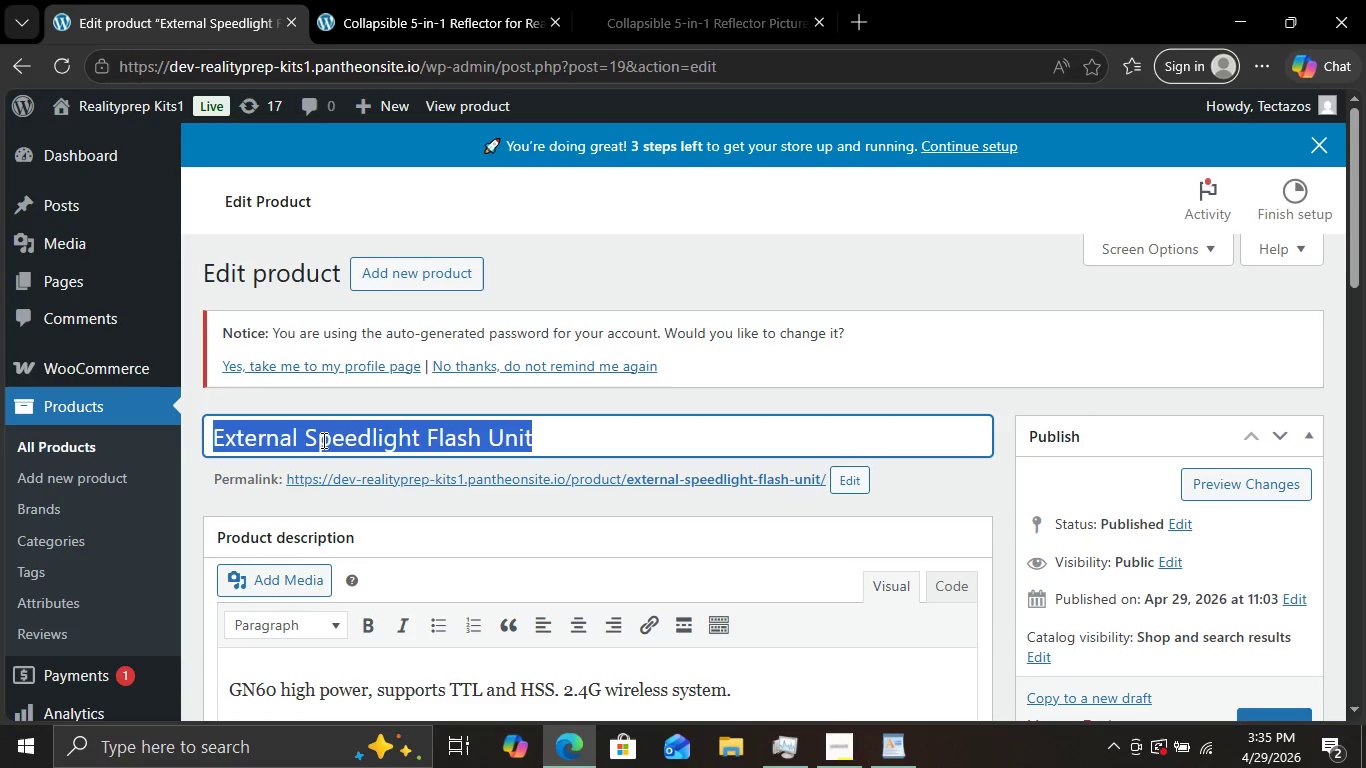 
key(Control+C)
 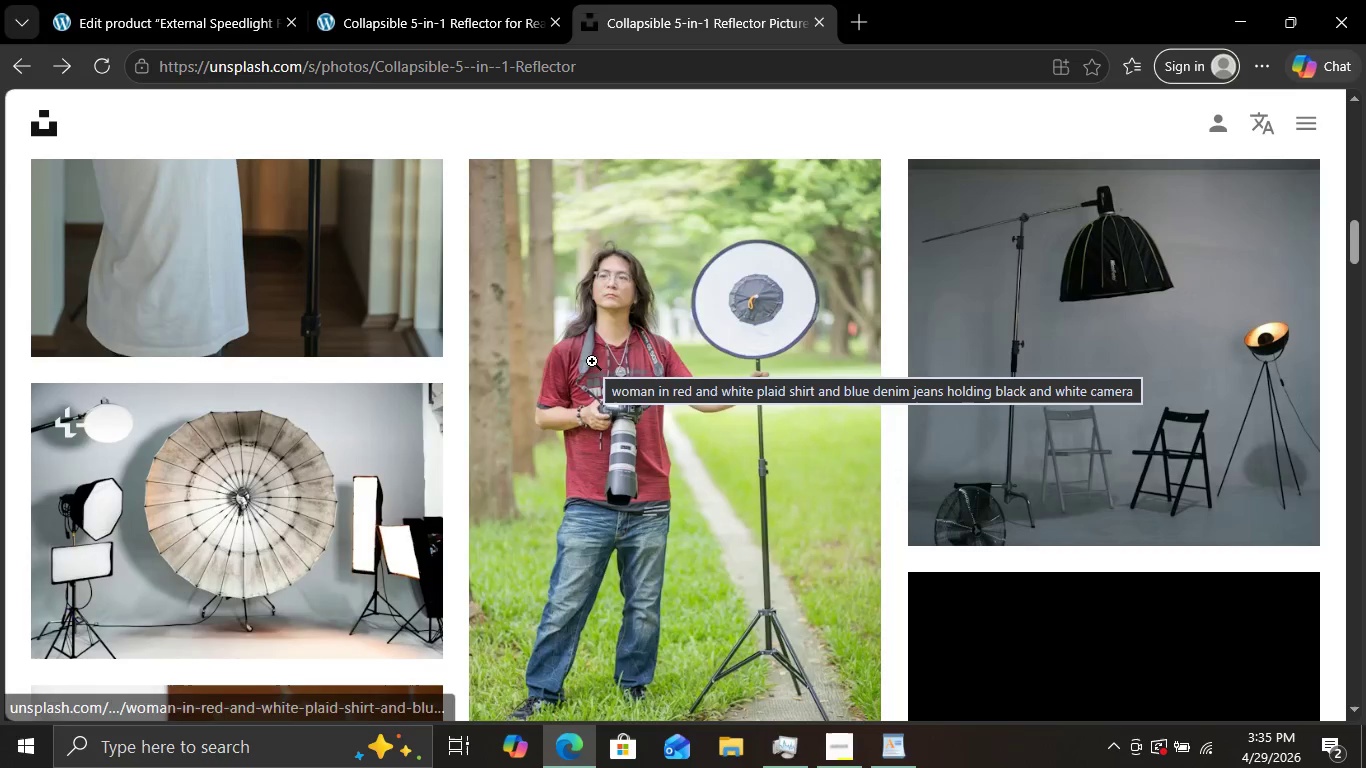 
scroll: coordinate [666, 271], scroll_direction: up, amount: 23.0
 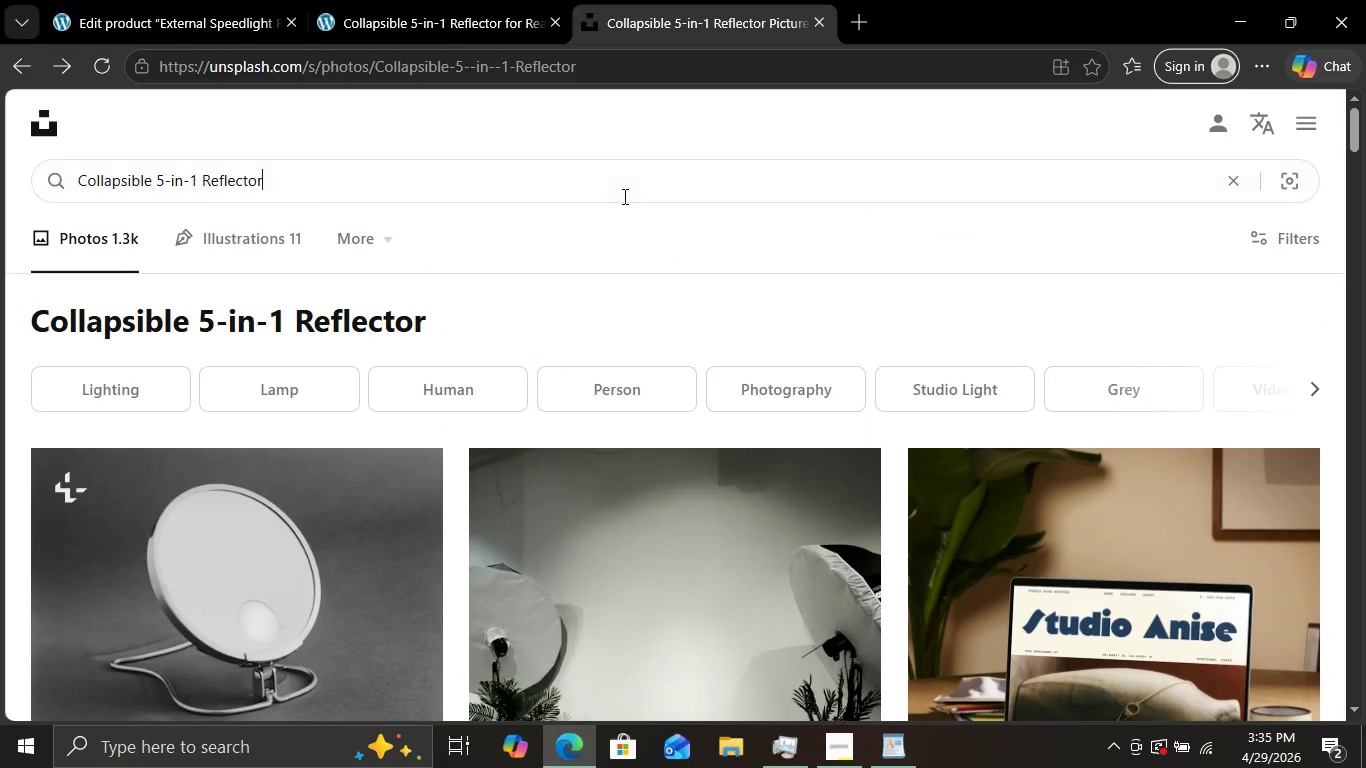 
left_click([623, 196])
 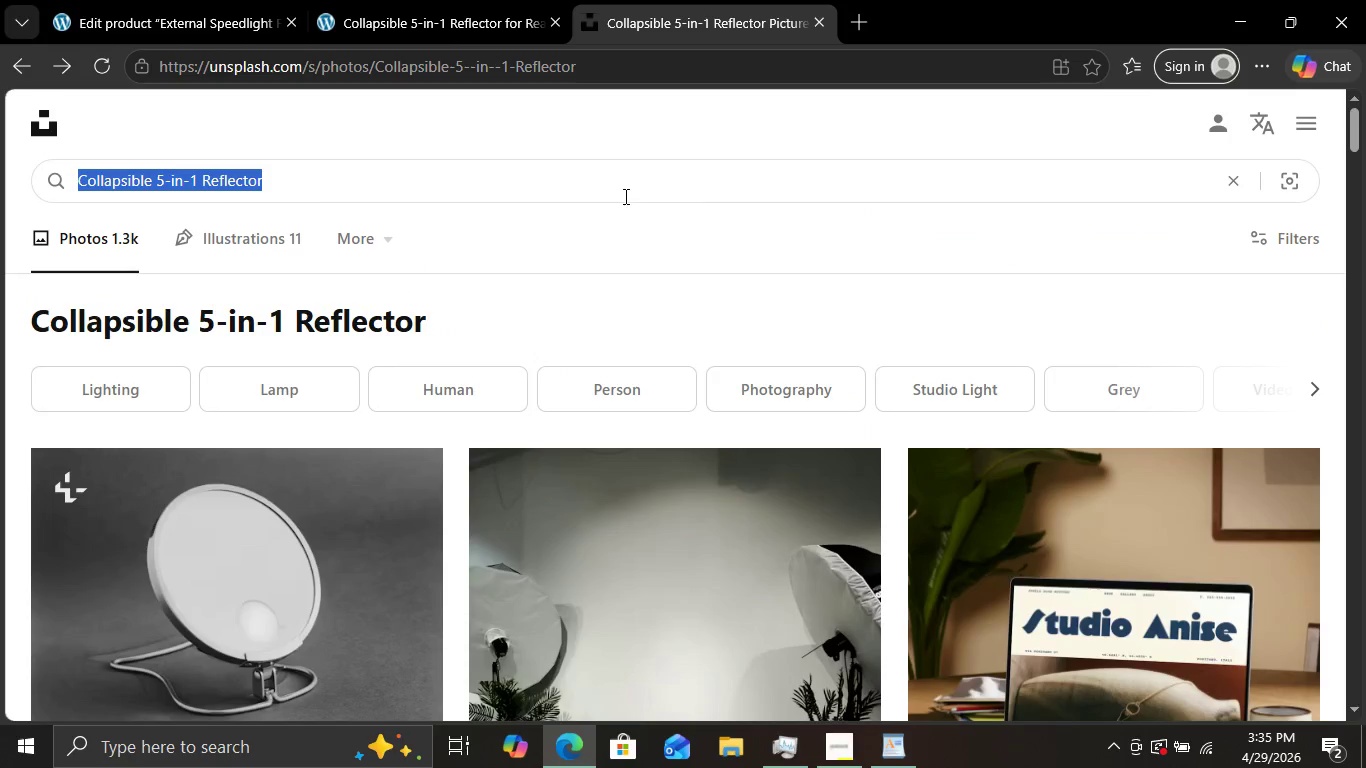 
key(Control+A)
 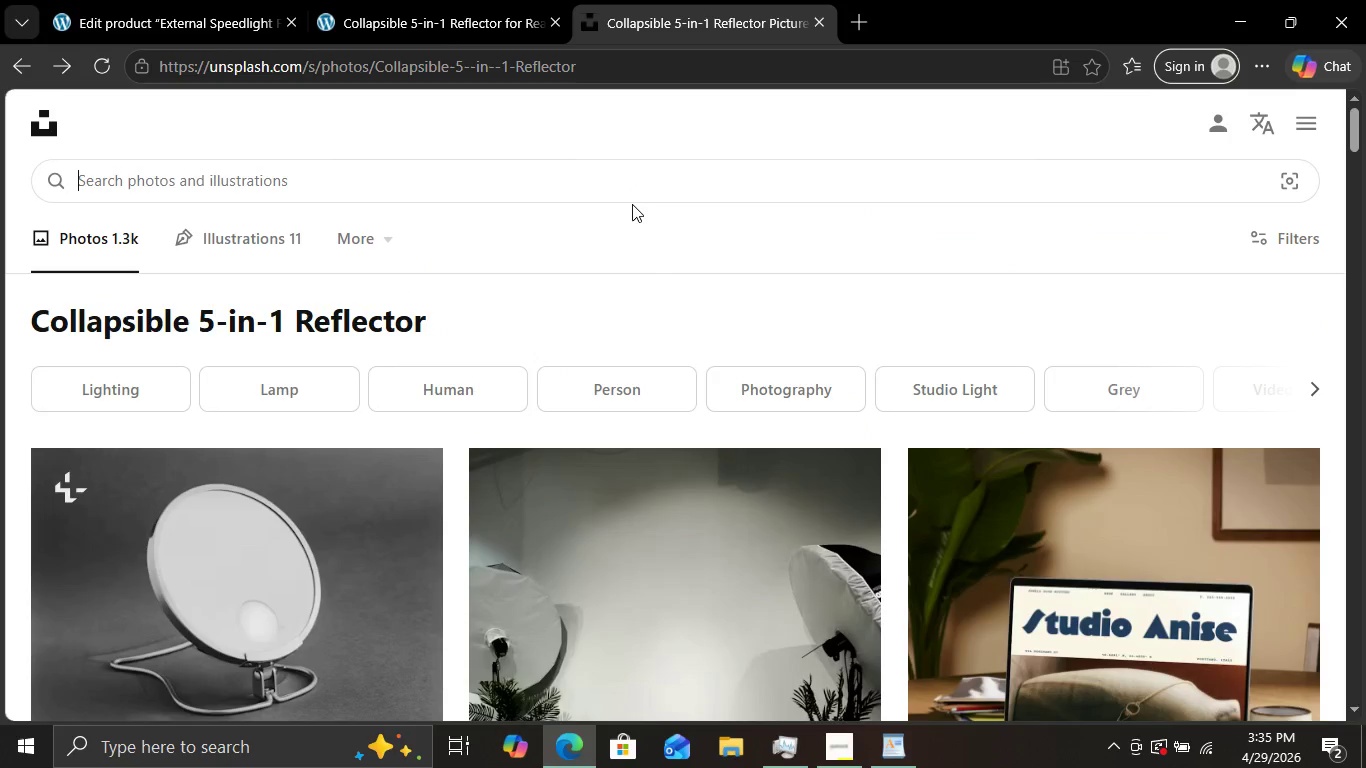 
key(Backspace)
 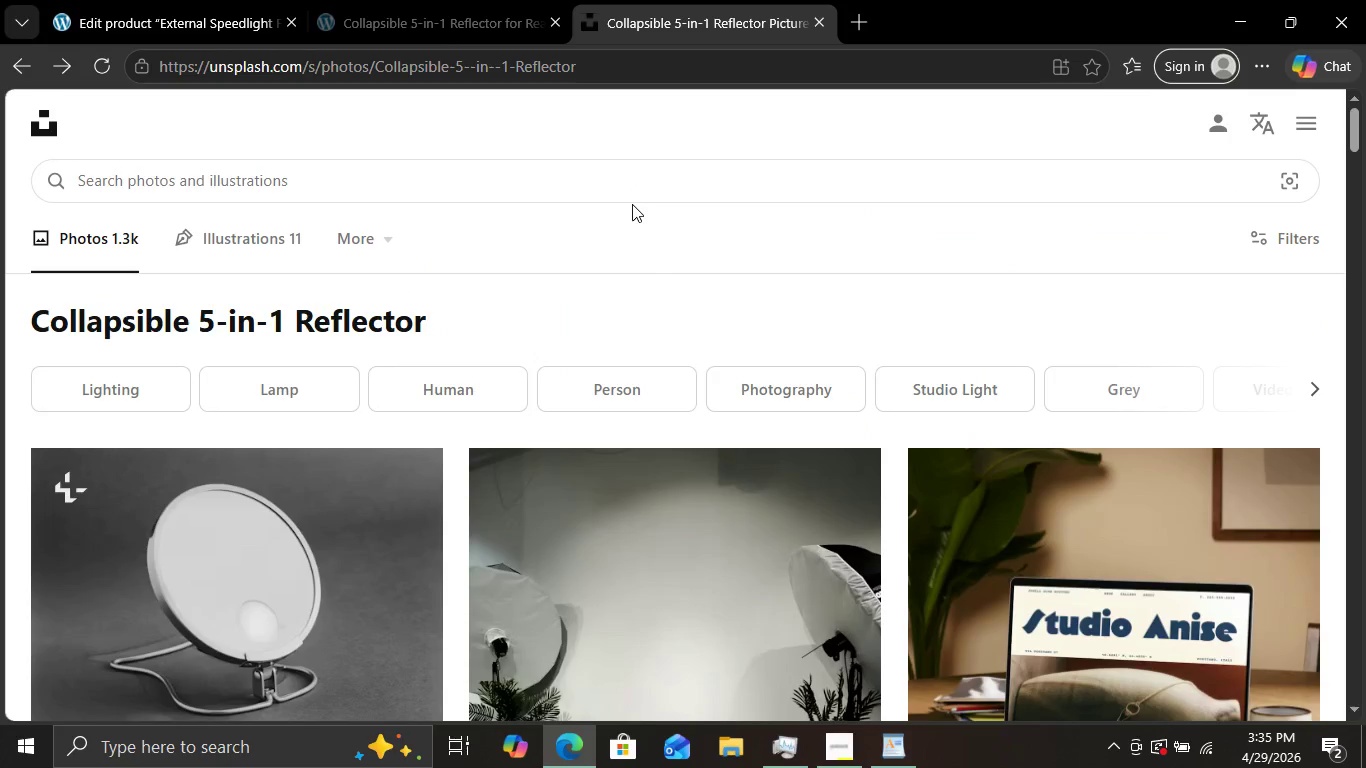 
key(Control+V)
 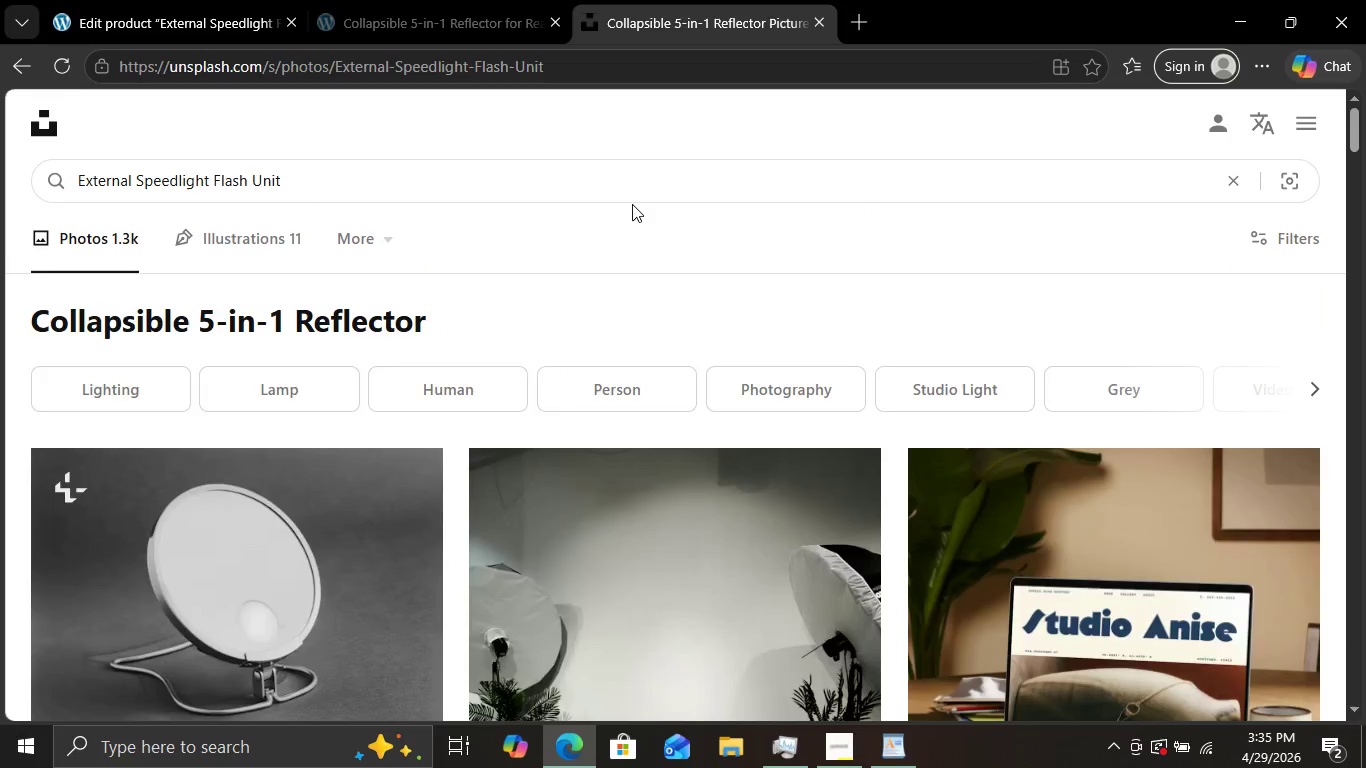 
key(Enter)
 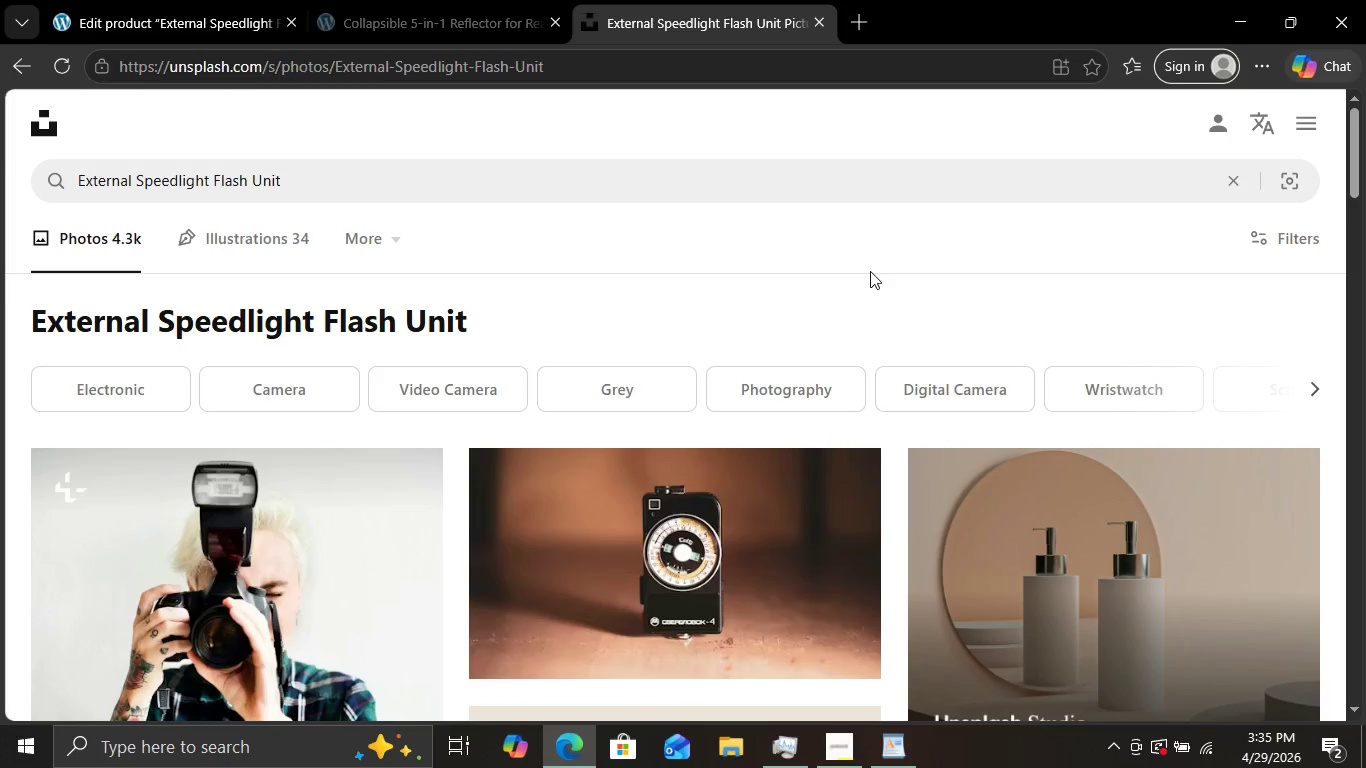 
wait(19.69)
 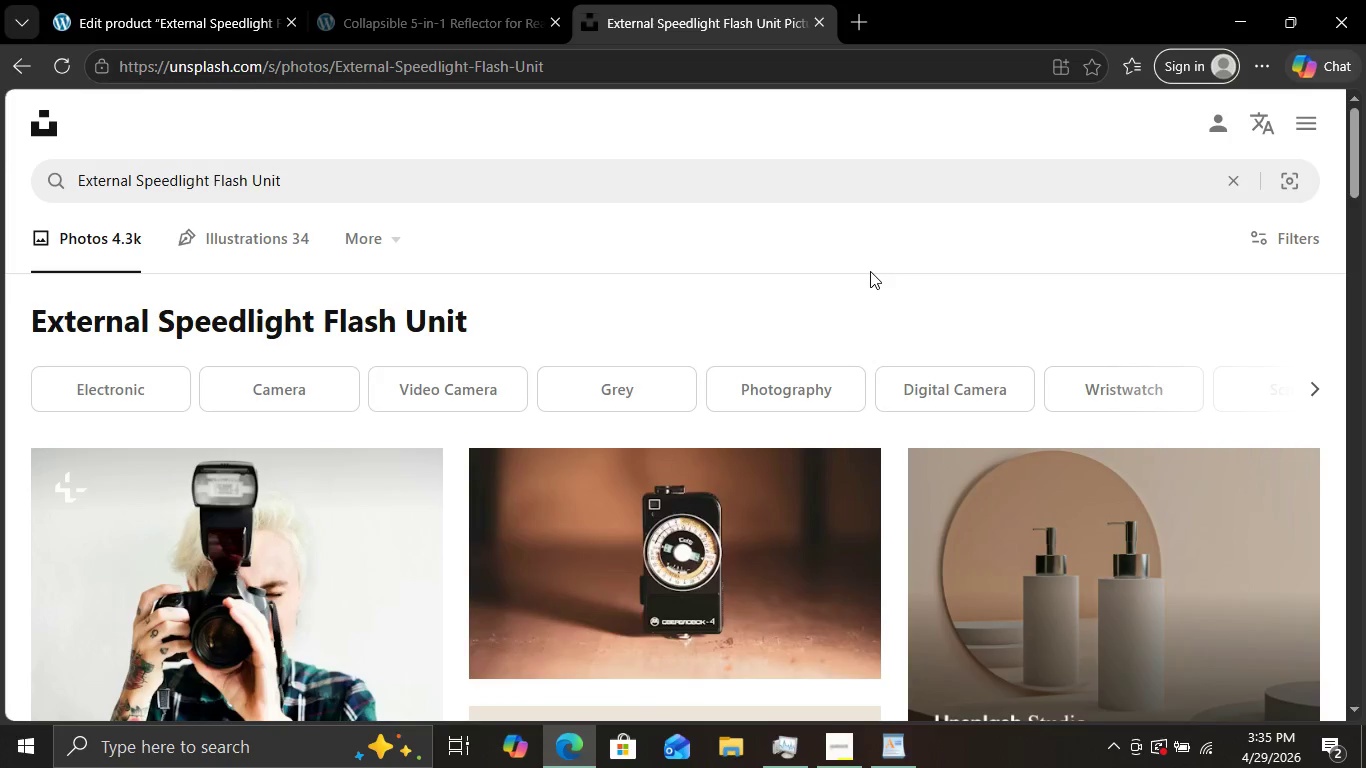 
scroll: coordinate [872, 271], scroll_direction: down, amount: 5.0
 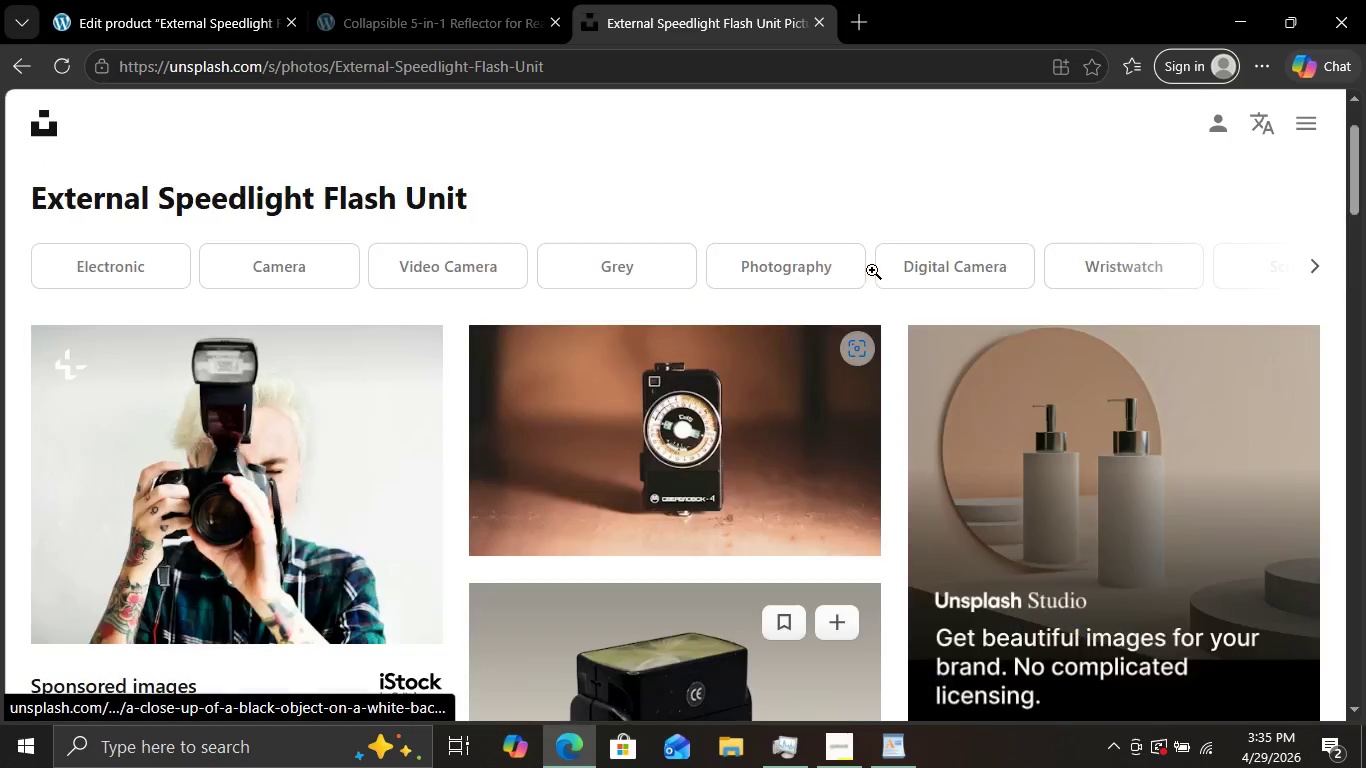 
scroll: coordinate [750, 31], scroll_direction: up, amount: 13.0
 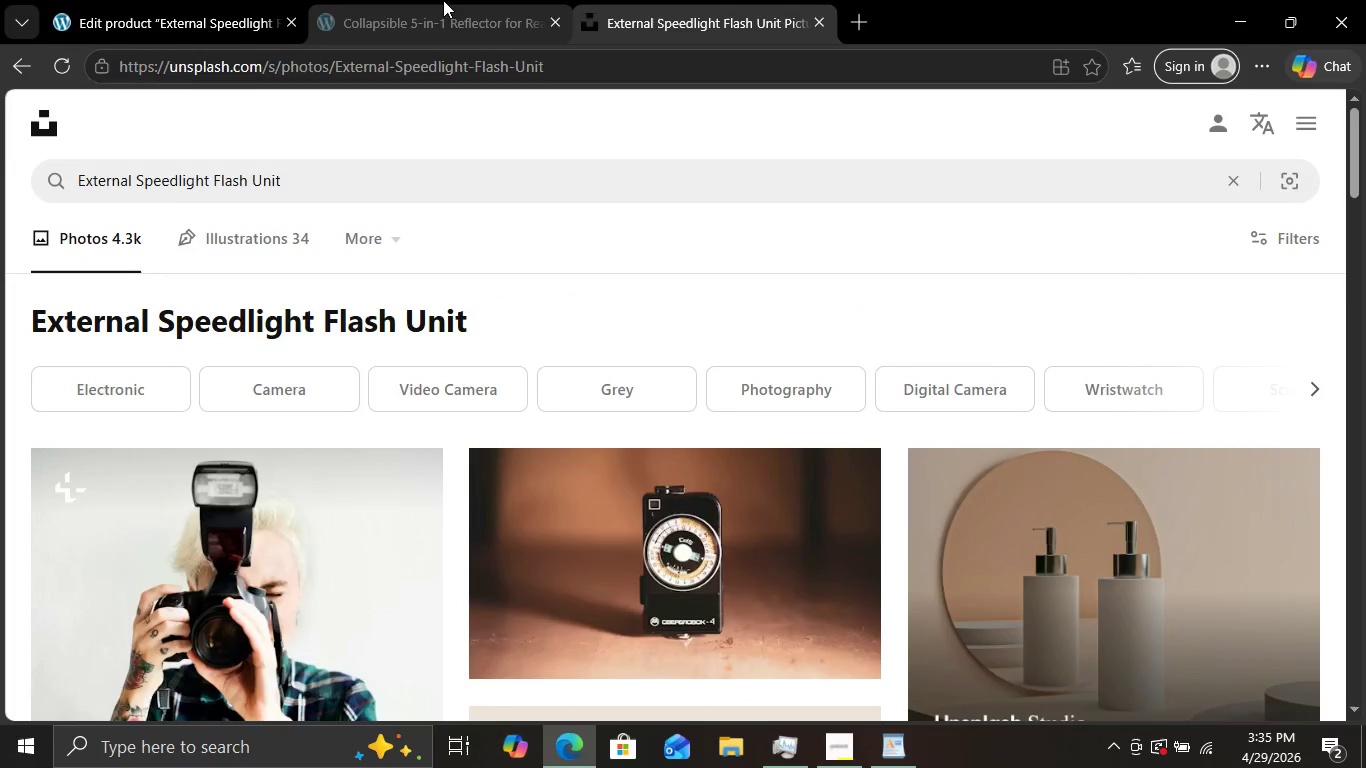 
left_click([443, 0])
 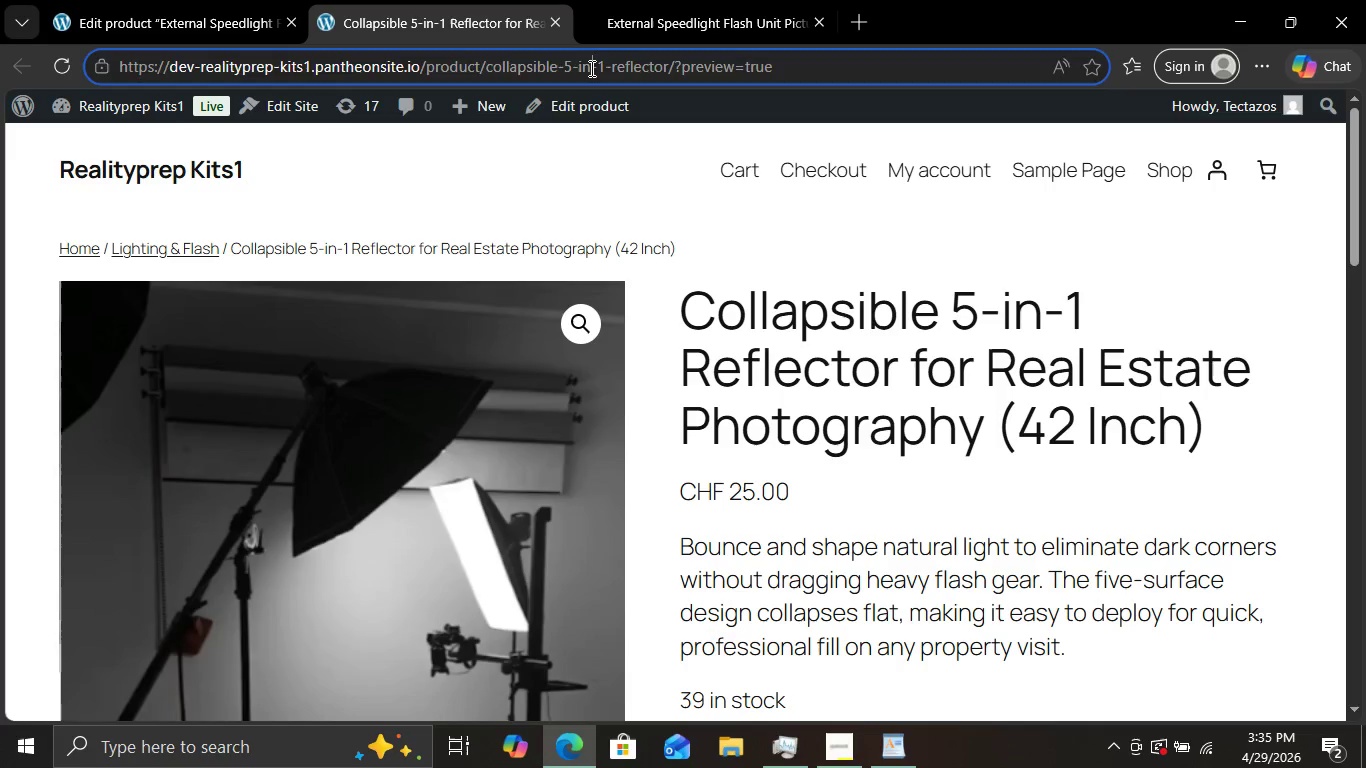 
left_click([590, 68])
 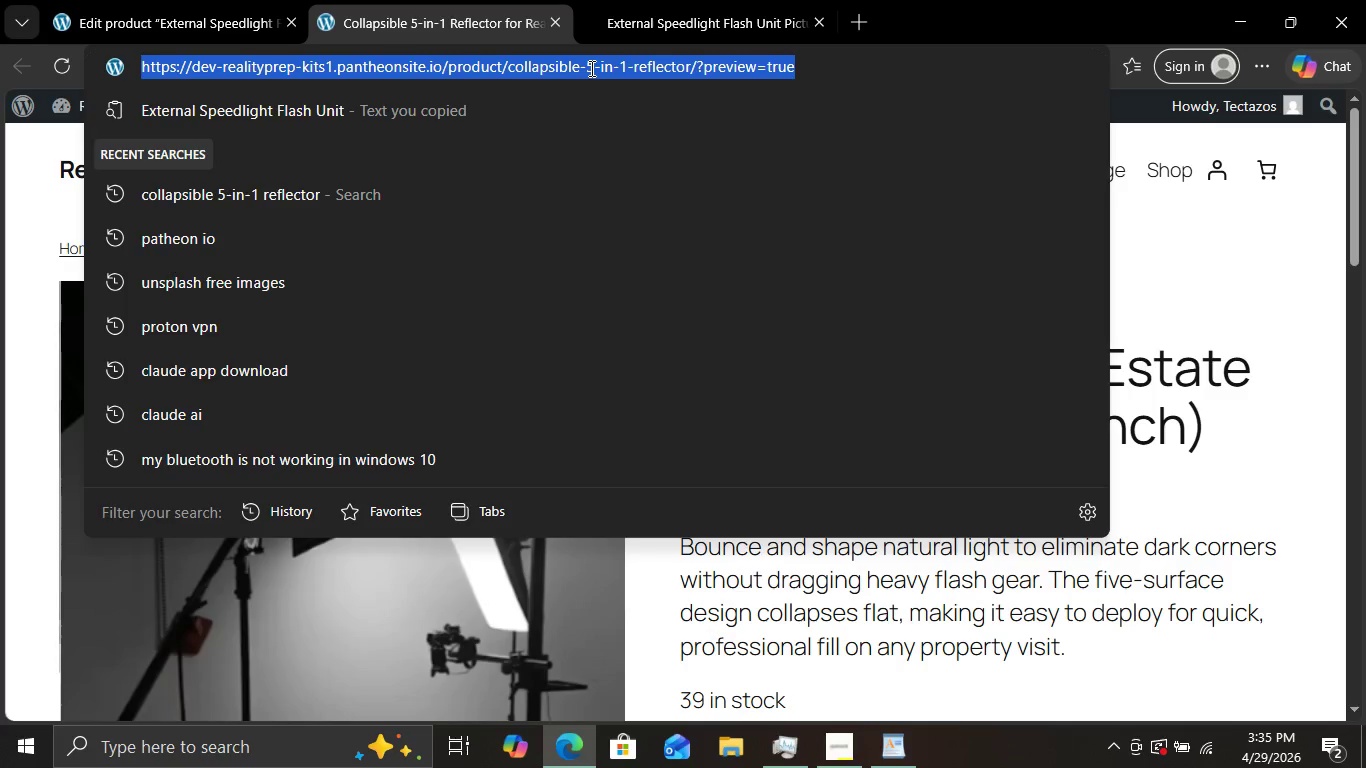 
key(Control+V)
 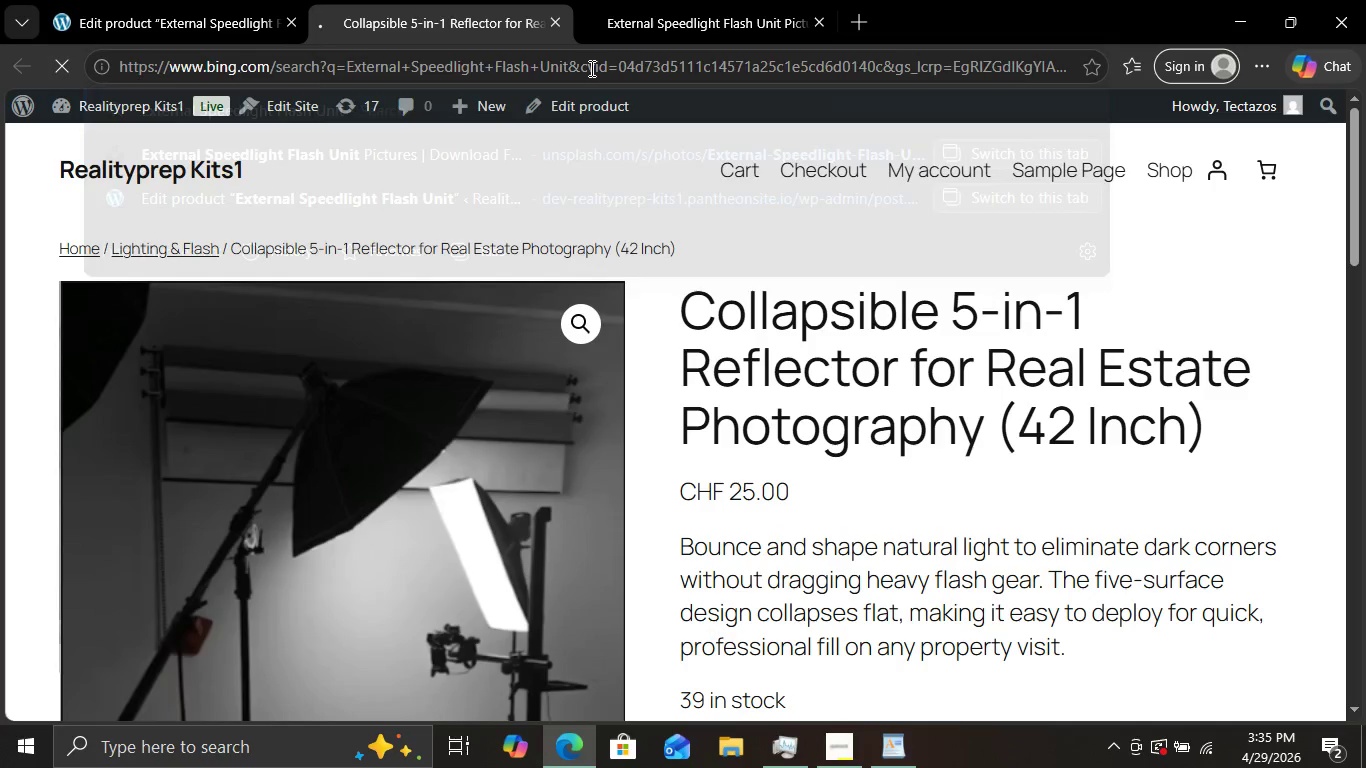 
key(Enter)
 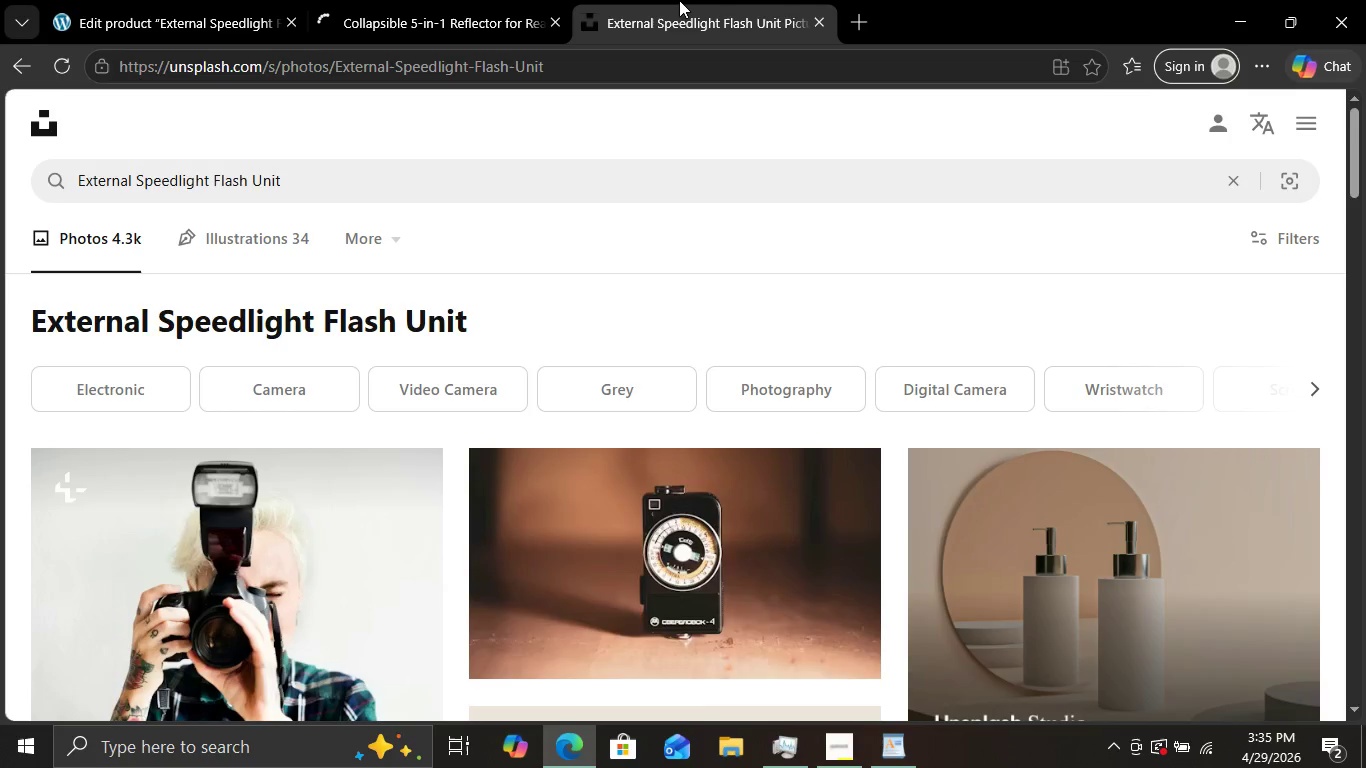 
left_click([679, 0])
 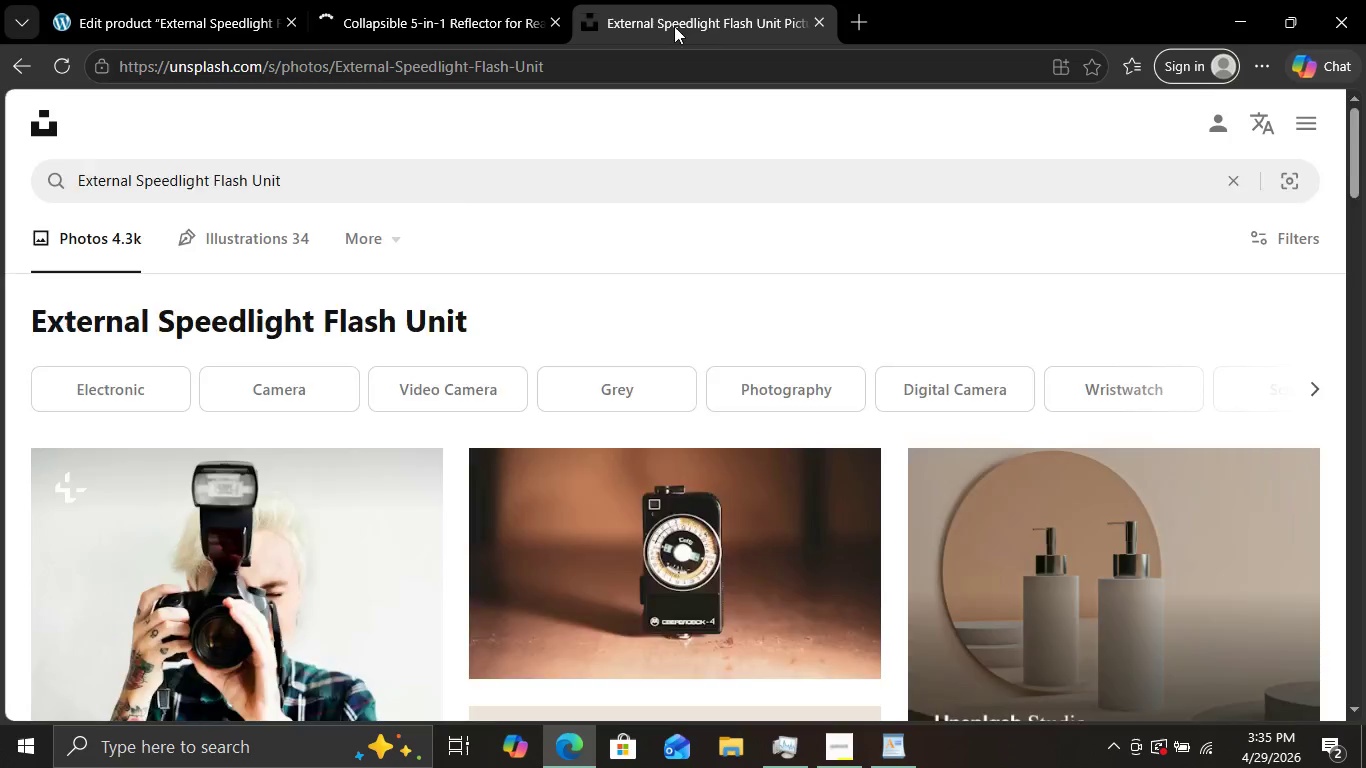 
scroll: coordinate [672, 153], scroll_direction: down, amount: 6.0
 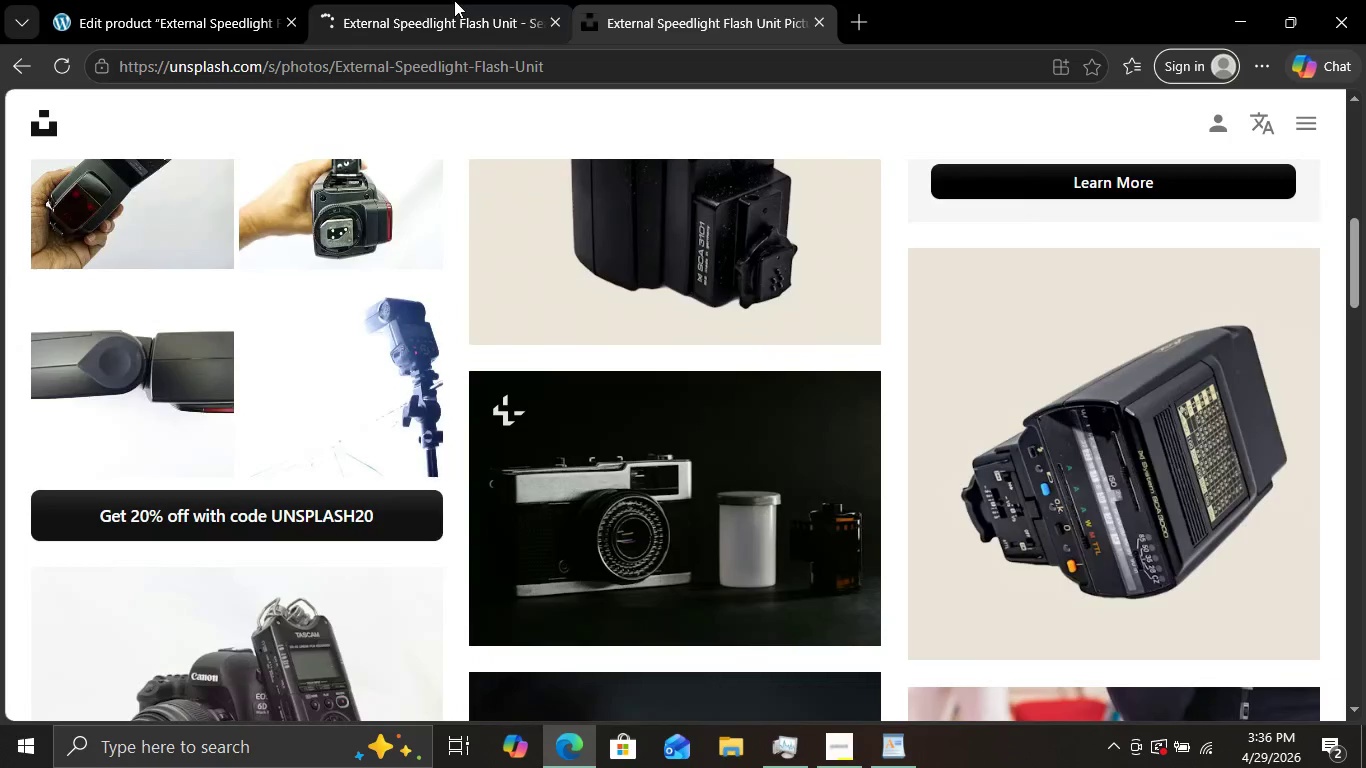 
left_click([526, 0])
 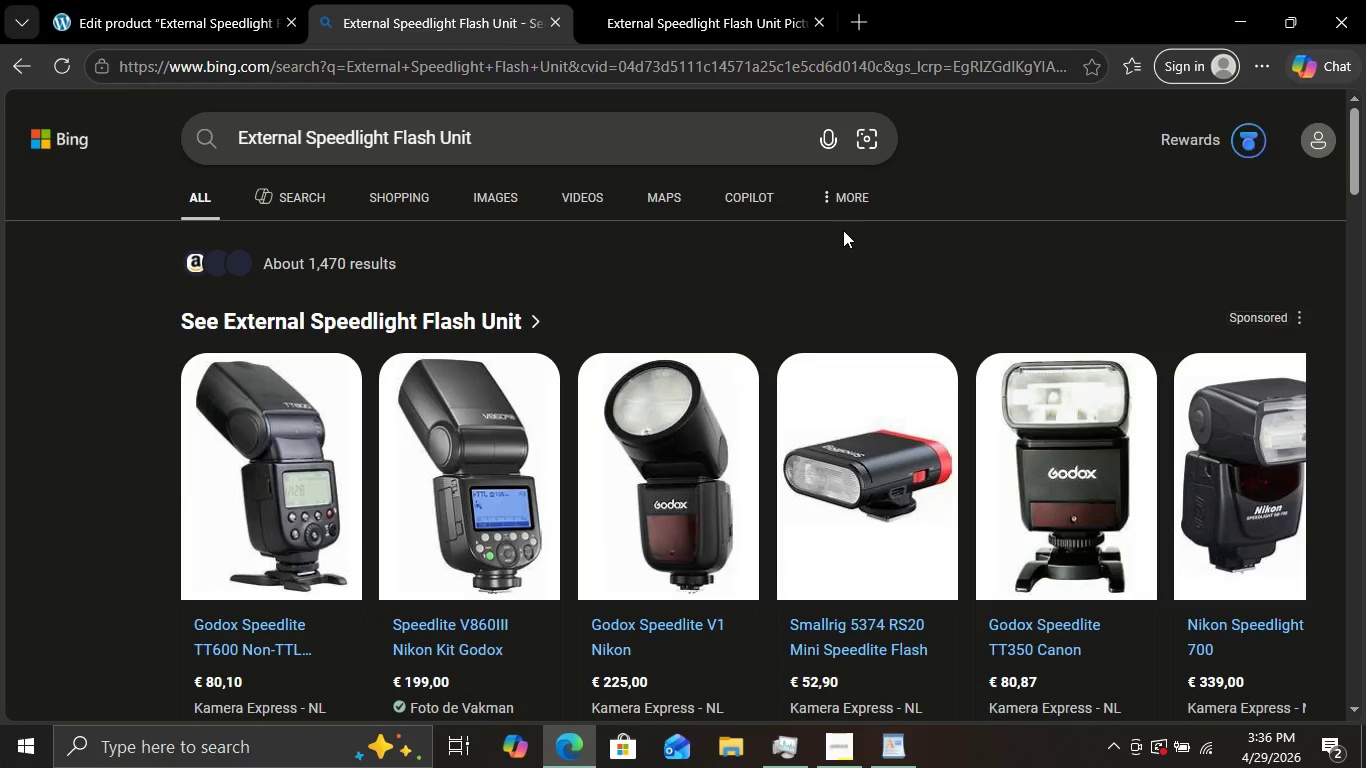 
scroll: coordinate [964, 447], scroll_direction: down, amount: 5.0
 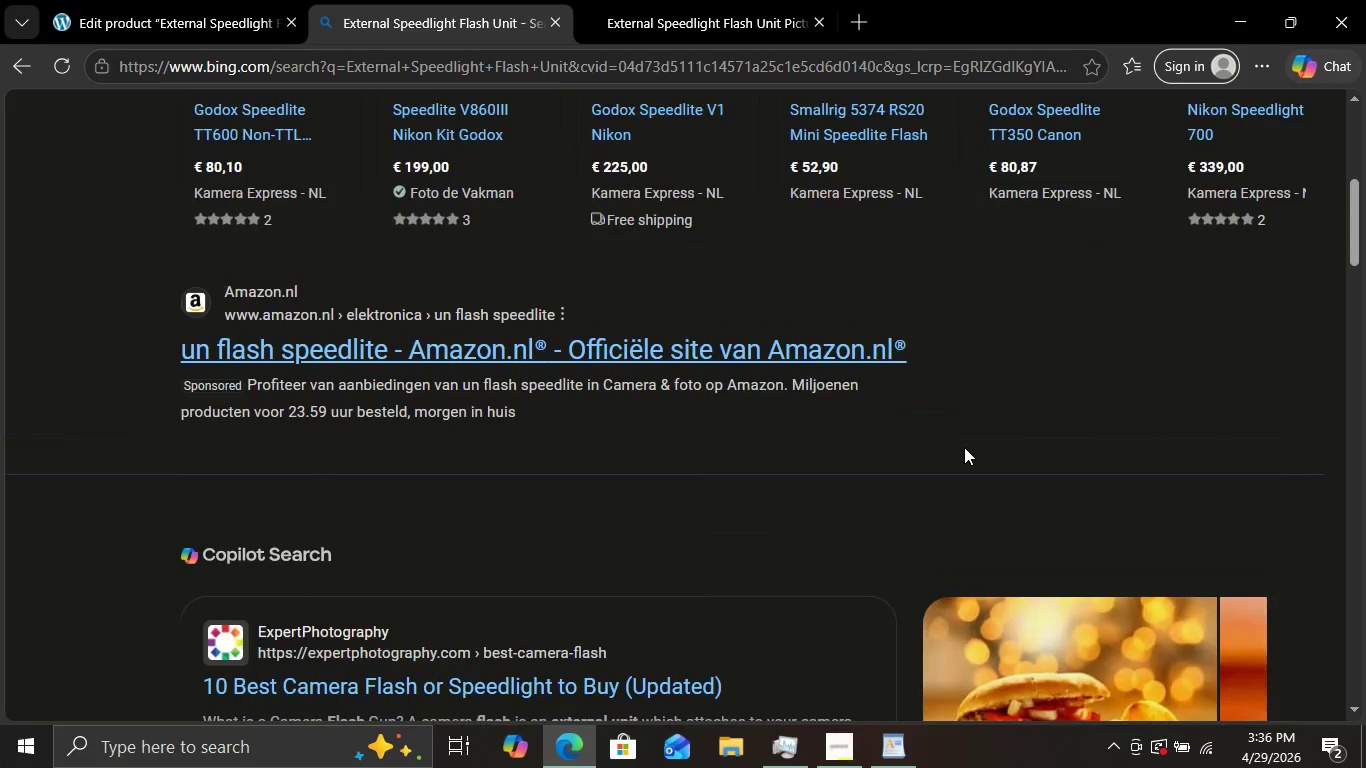 
scroll: coordinate [964, 447], scroll_direction: up, amount: 8.0
 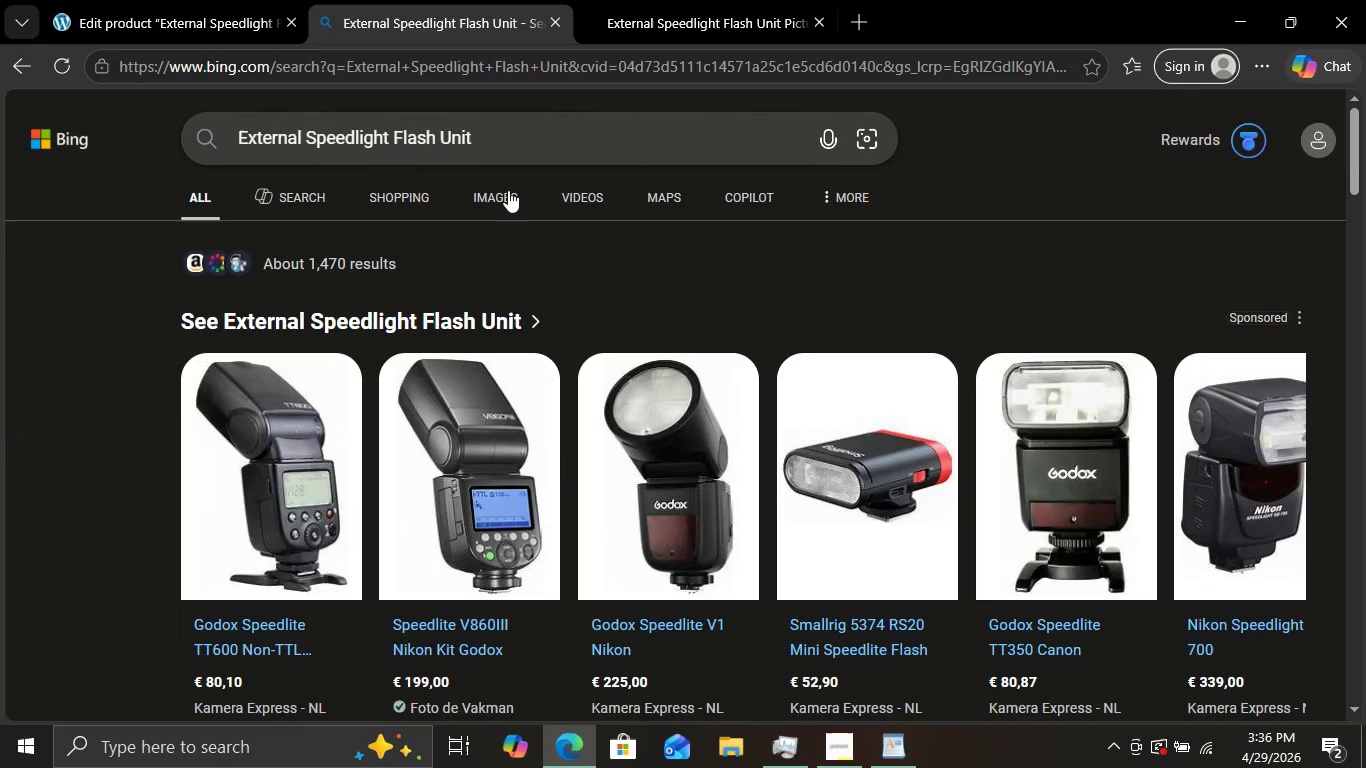 
left_click([509, 190])
 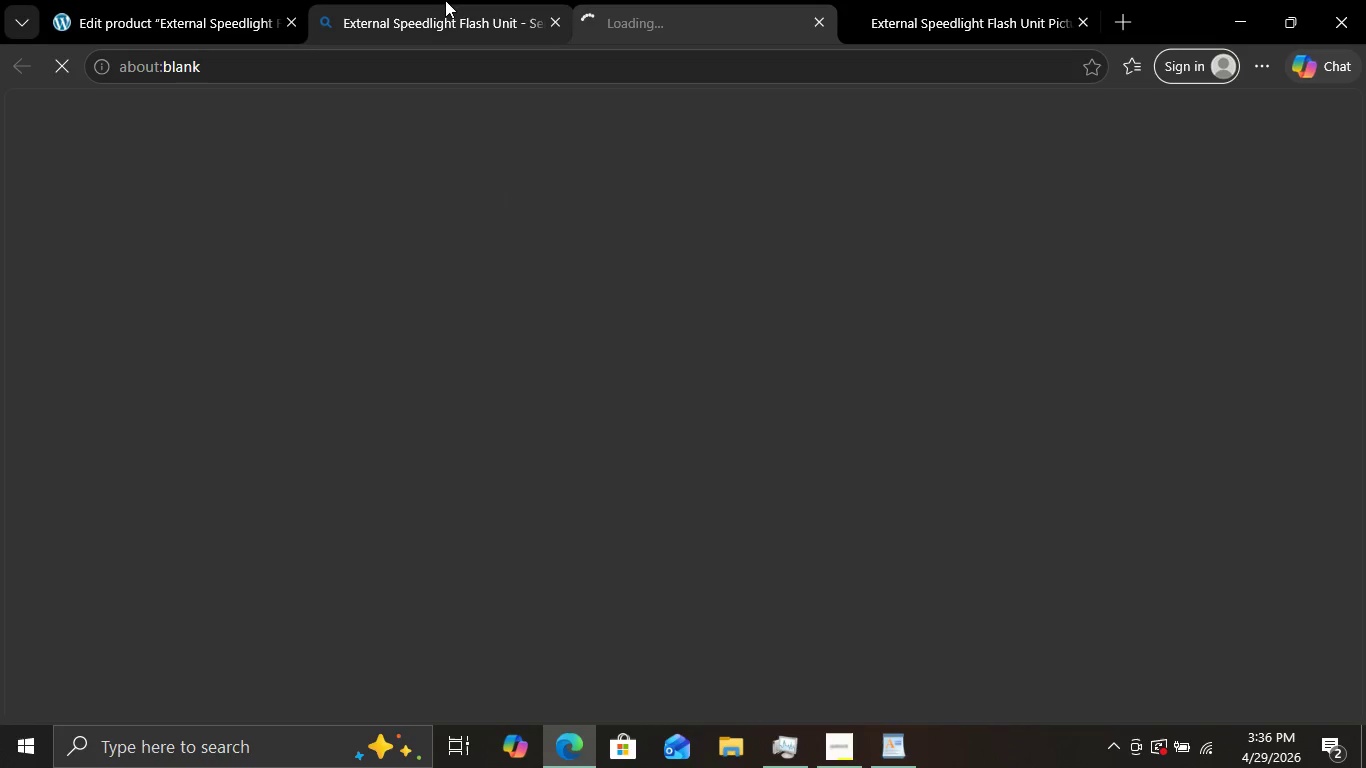 
left_click([445, 0])
 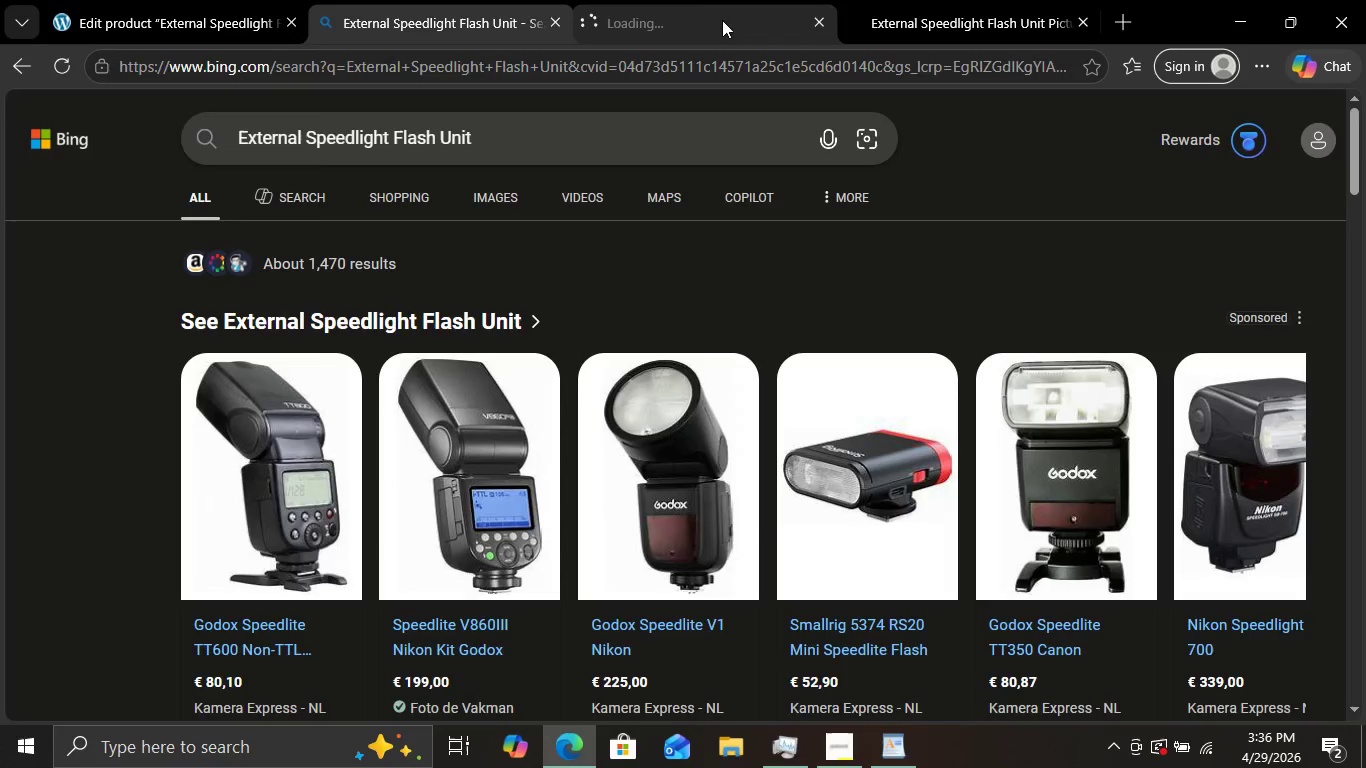 
mouse_move([686, 38])
 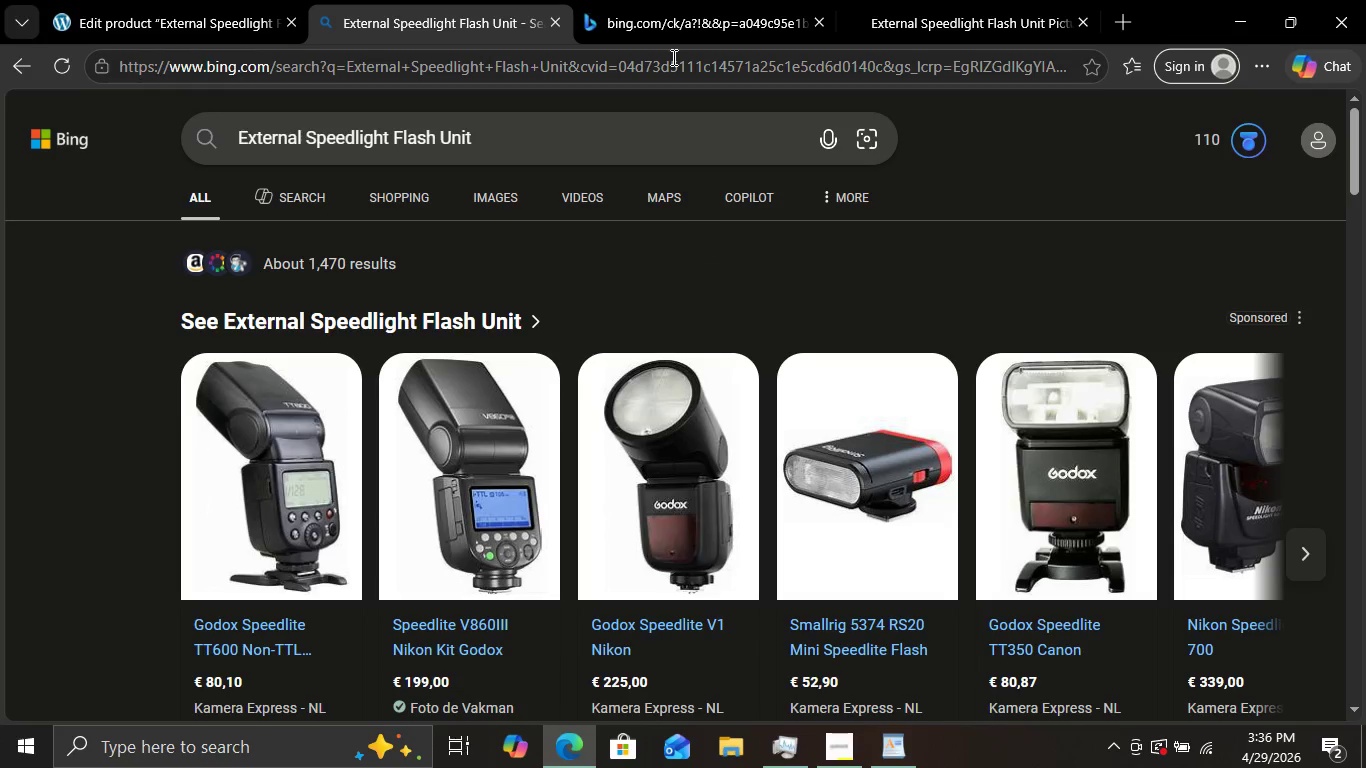 
left_click([667, 36])
 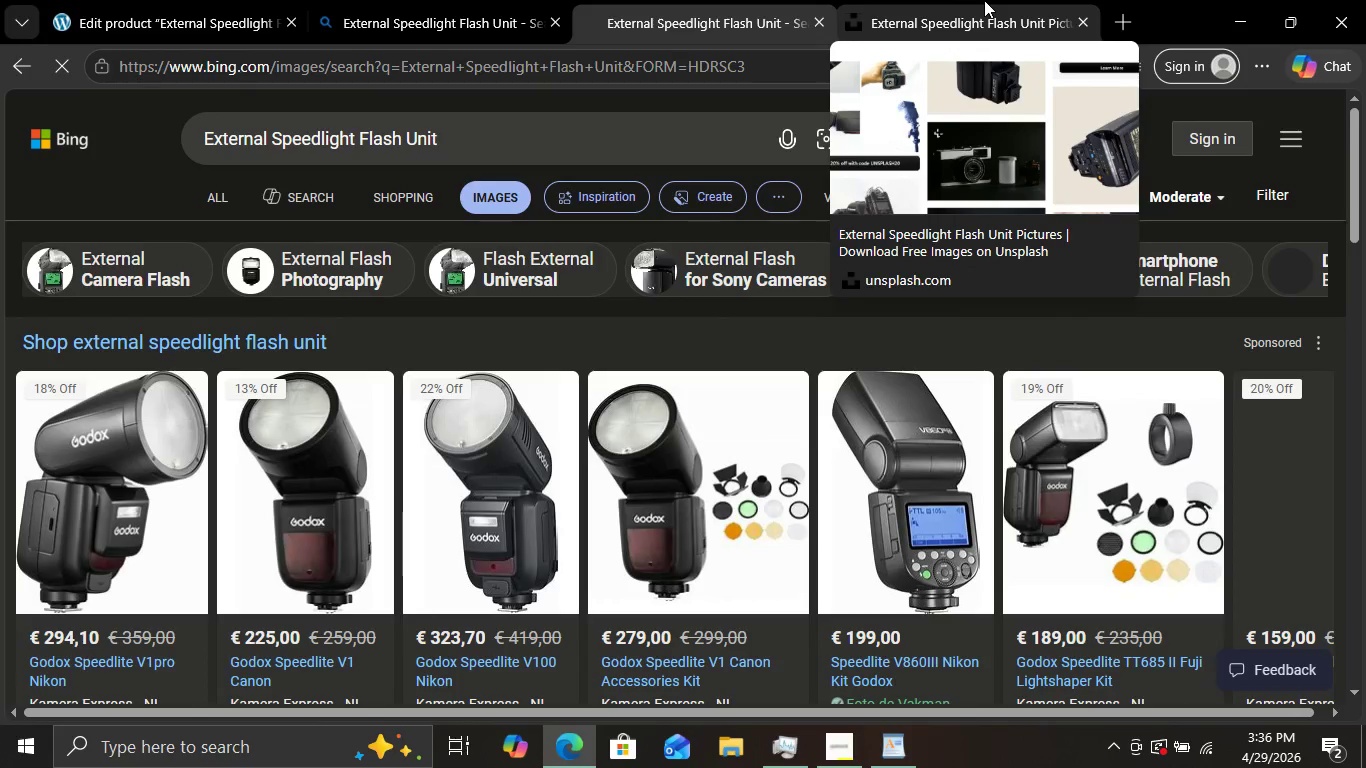 
left_click([984, 0])
 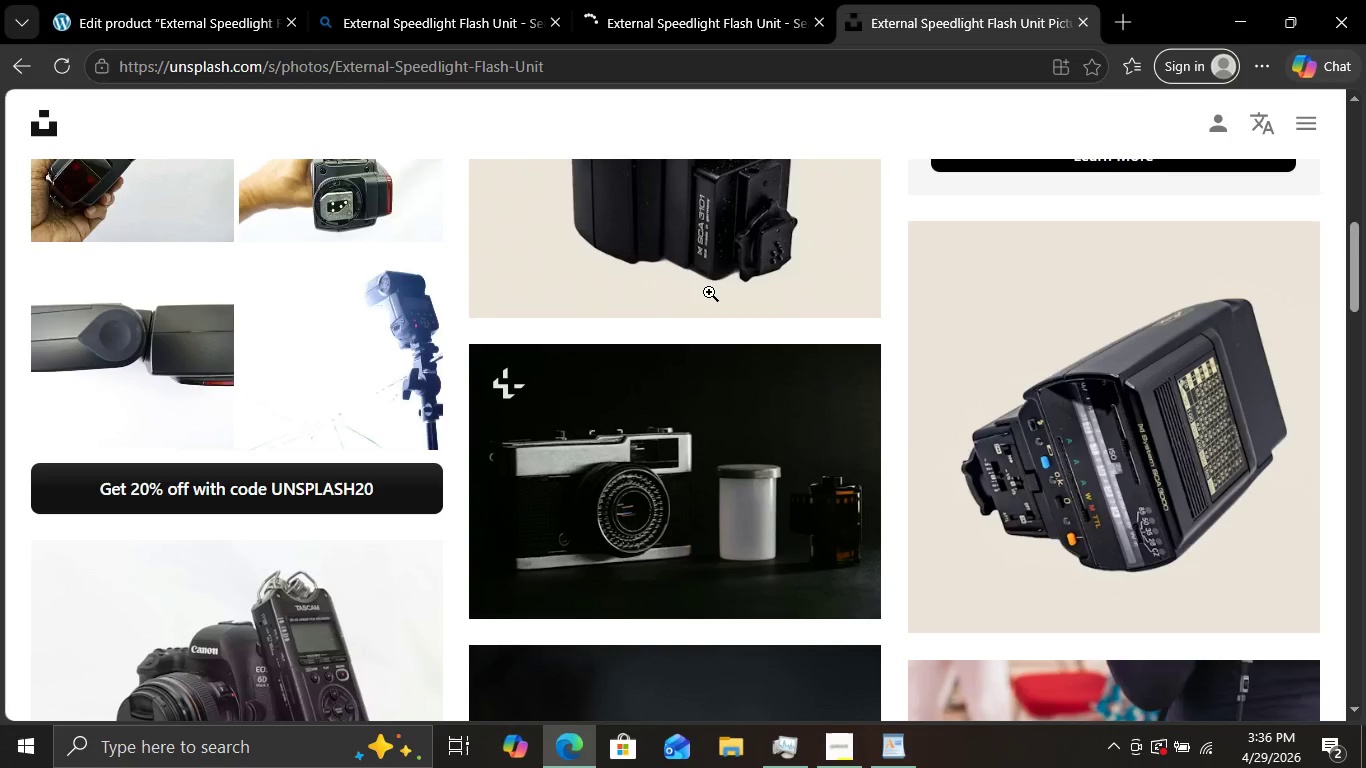 
scroll: coordinate [710, 293], scroll_direction: up, amount: 2.0
 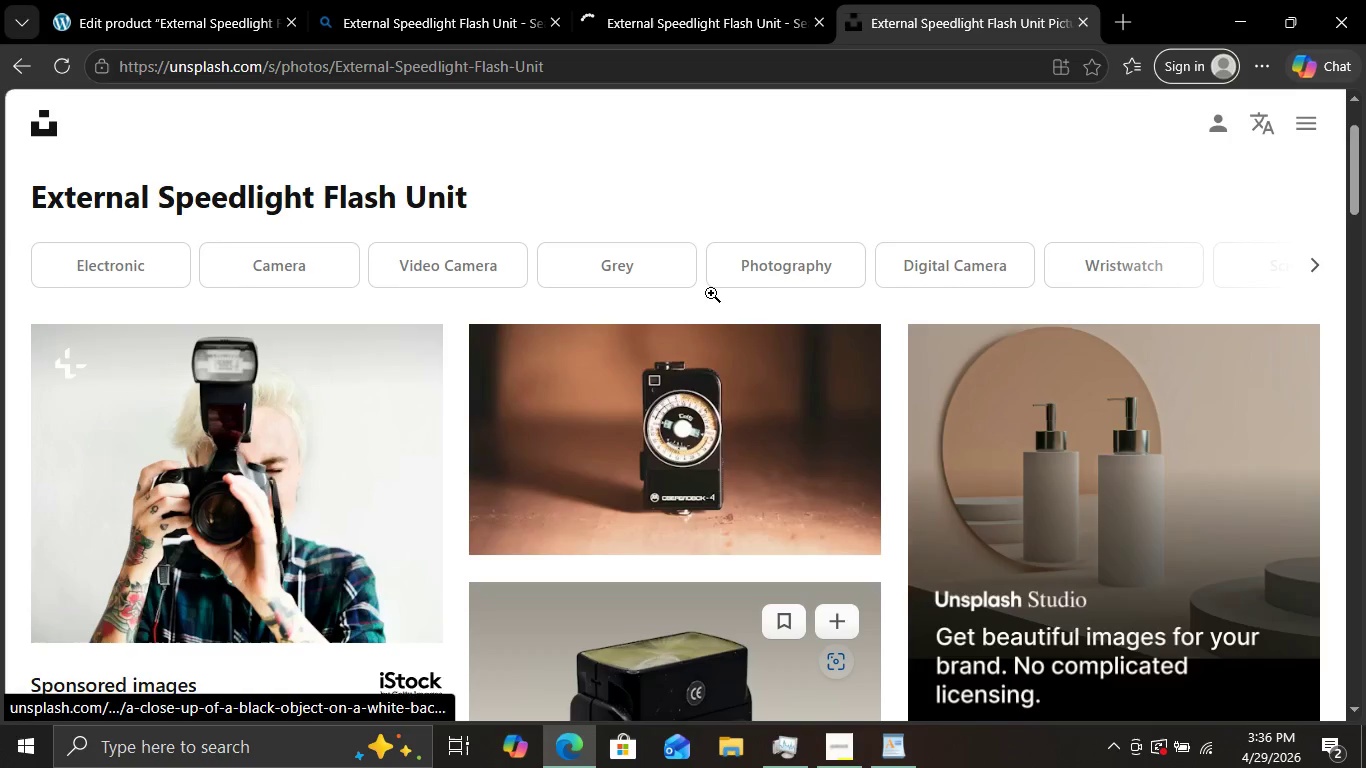 
scroll: coordinate [713, 295], scroll_direction: none, amount: 0.0
 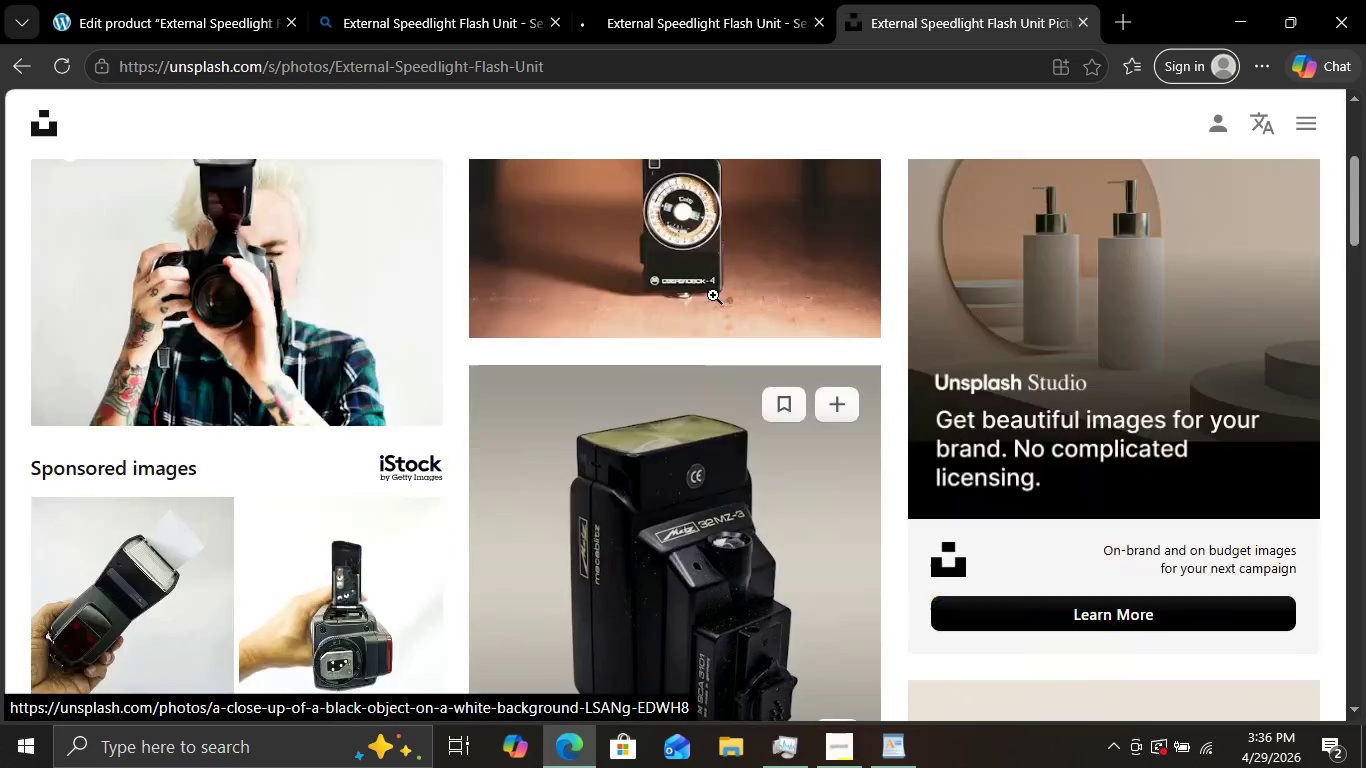 
scroll: coordinate [713, 295], scroll_direction: up, amount: 3.0
 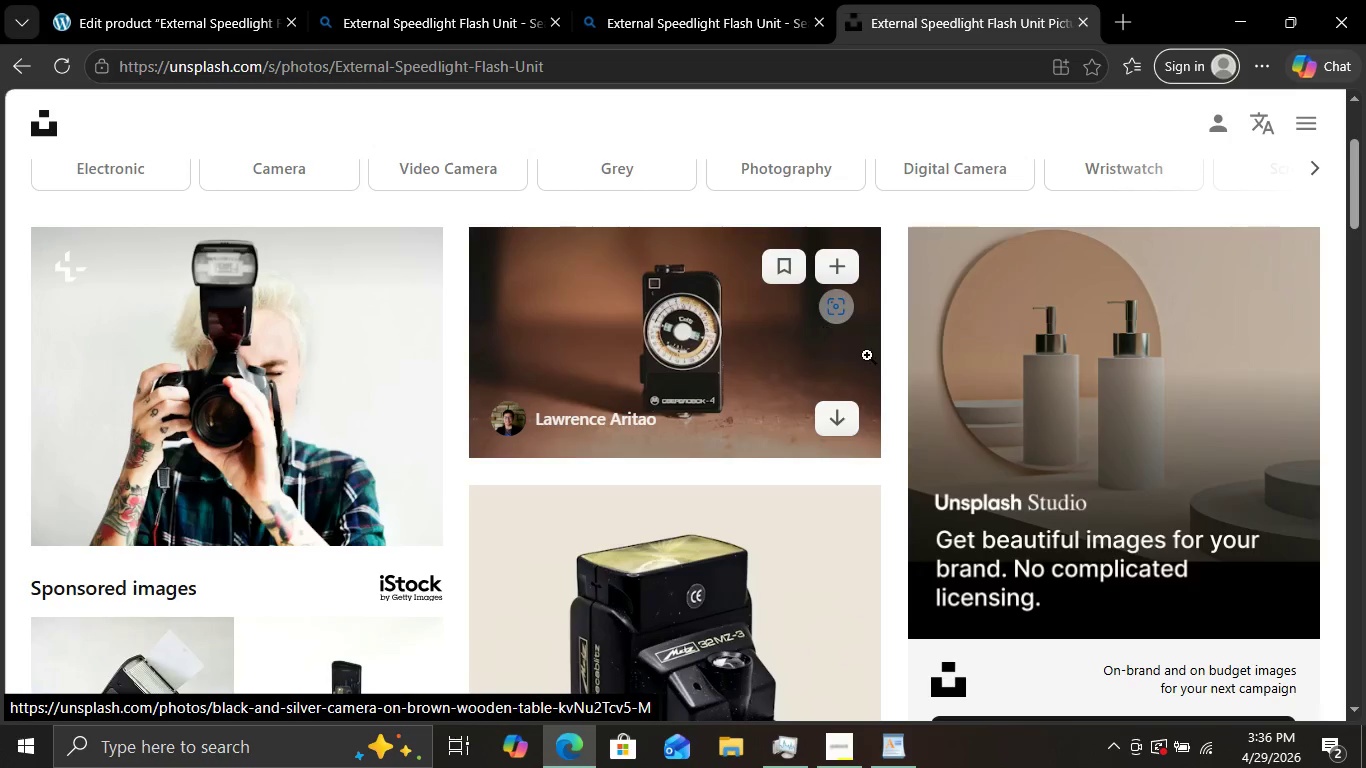 
scroll: coordinate [868, 356], scroll_direction: down, amount: 10.0
 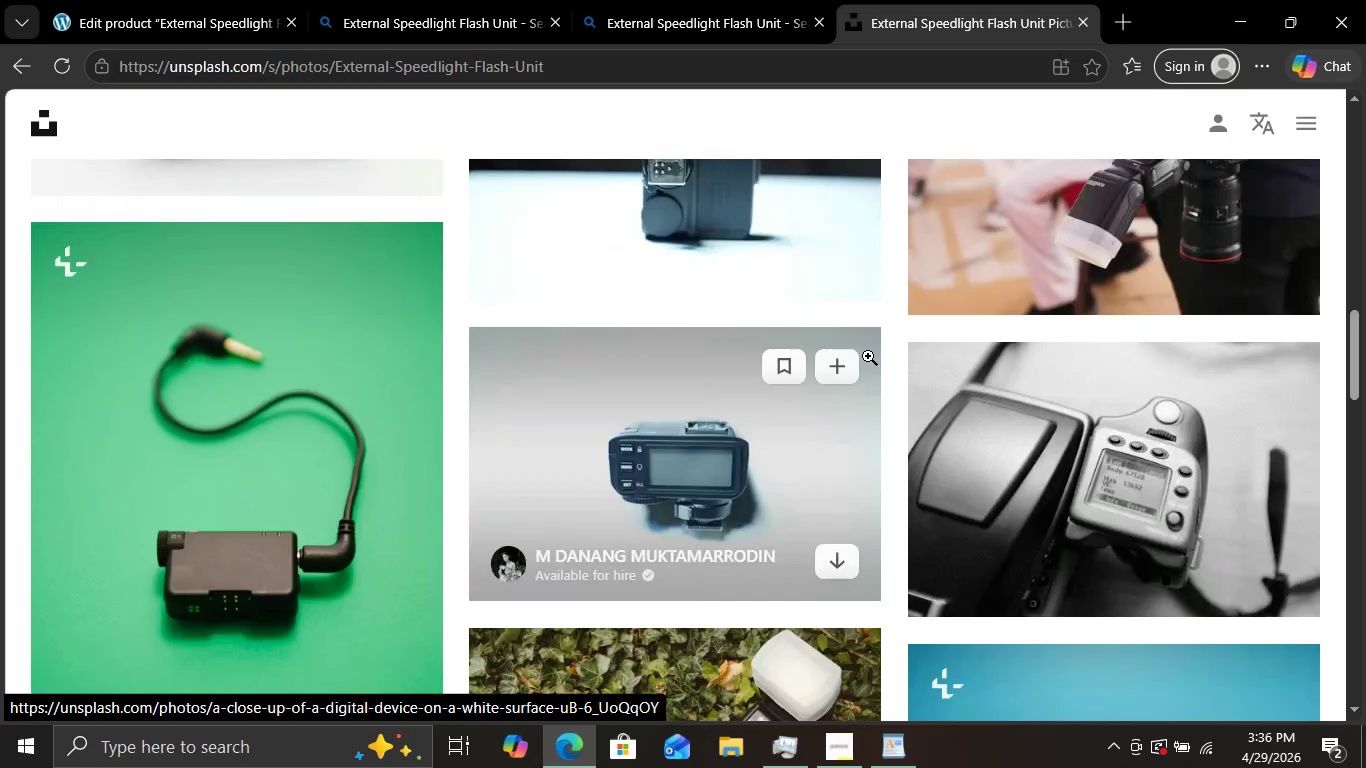 
scroll: coordinate [563, 377], scroll_direction: up, amount: 7.0
 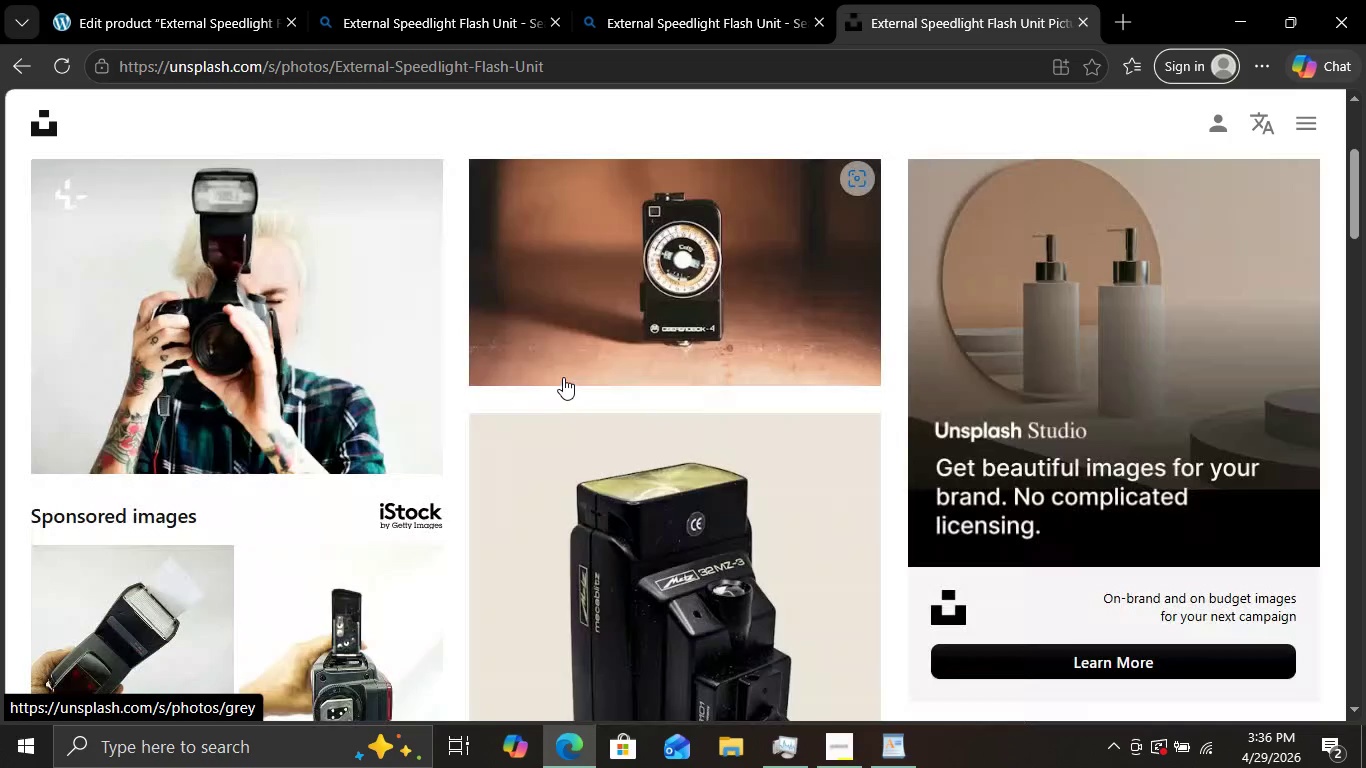 
scroll: coordinate [563, 377], scroll_direction: down, amount: 2.0
 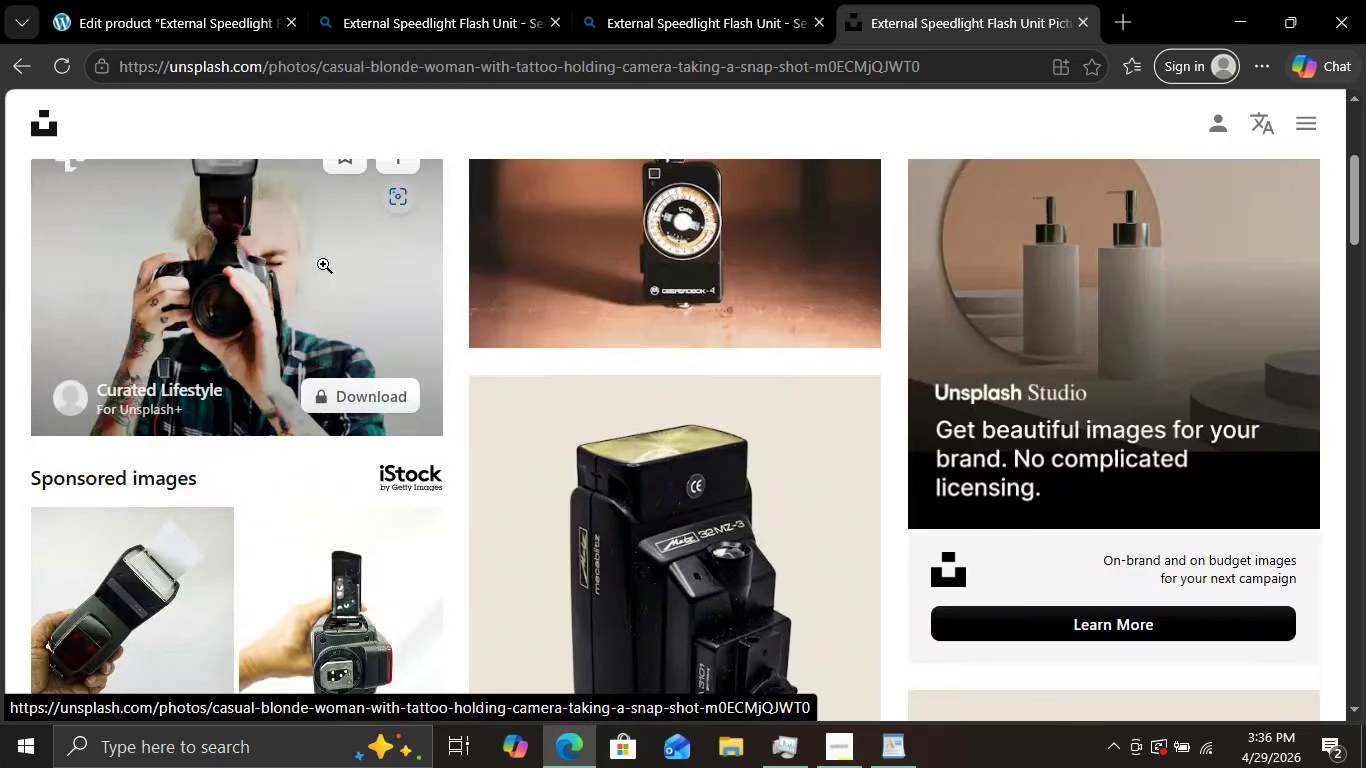 
left_click([323, 264])
 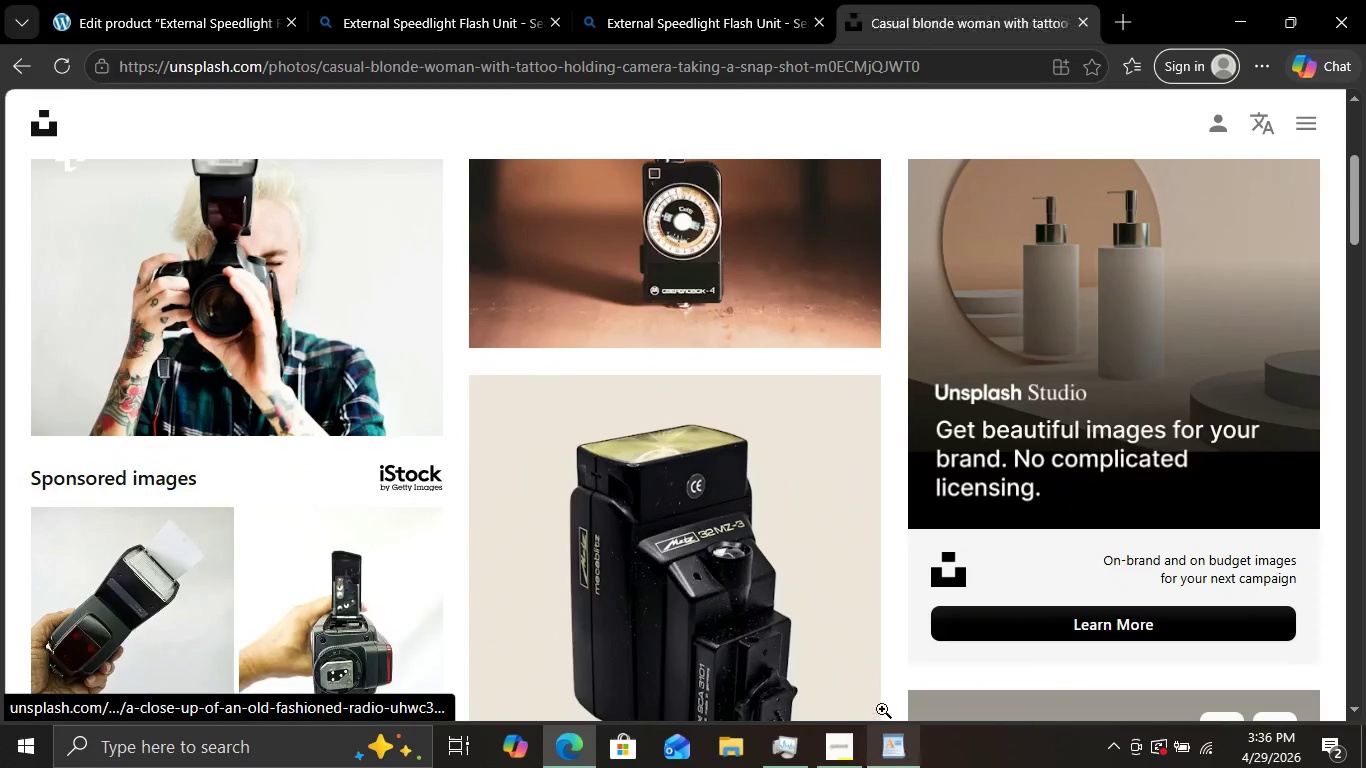 
left_click([200, 0])
 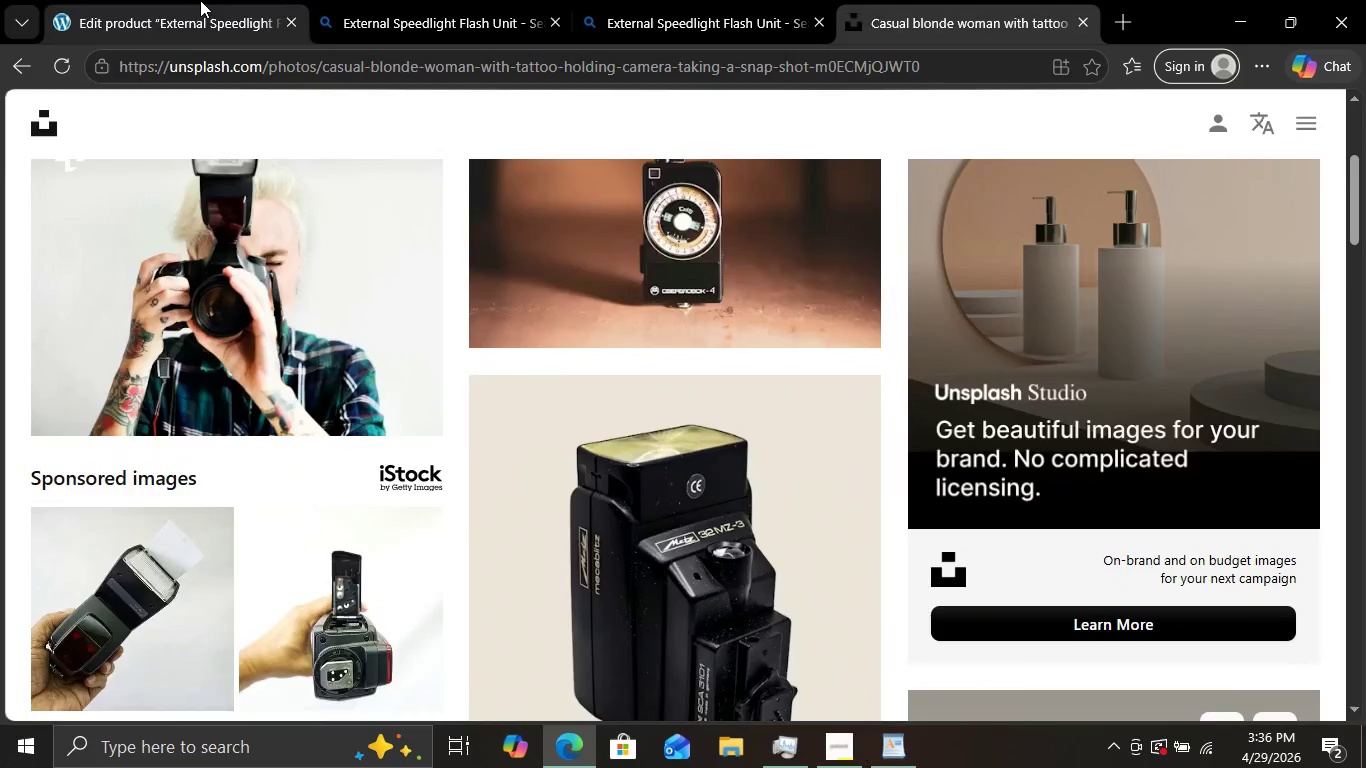 
scroll: coordinate [658, 364], scroll_direction: down, amount: 6.0
 